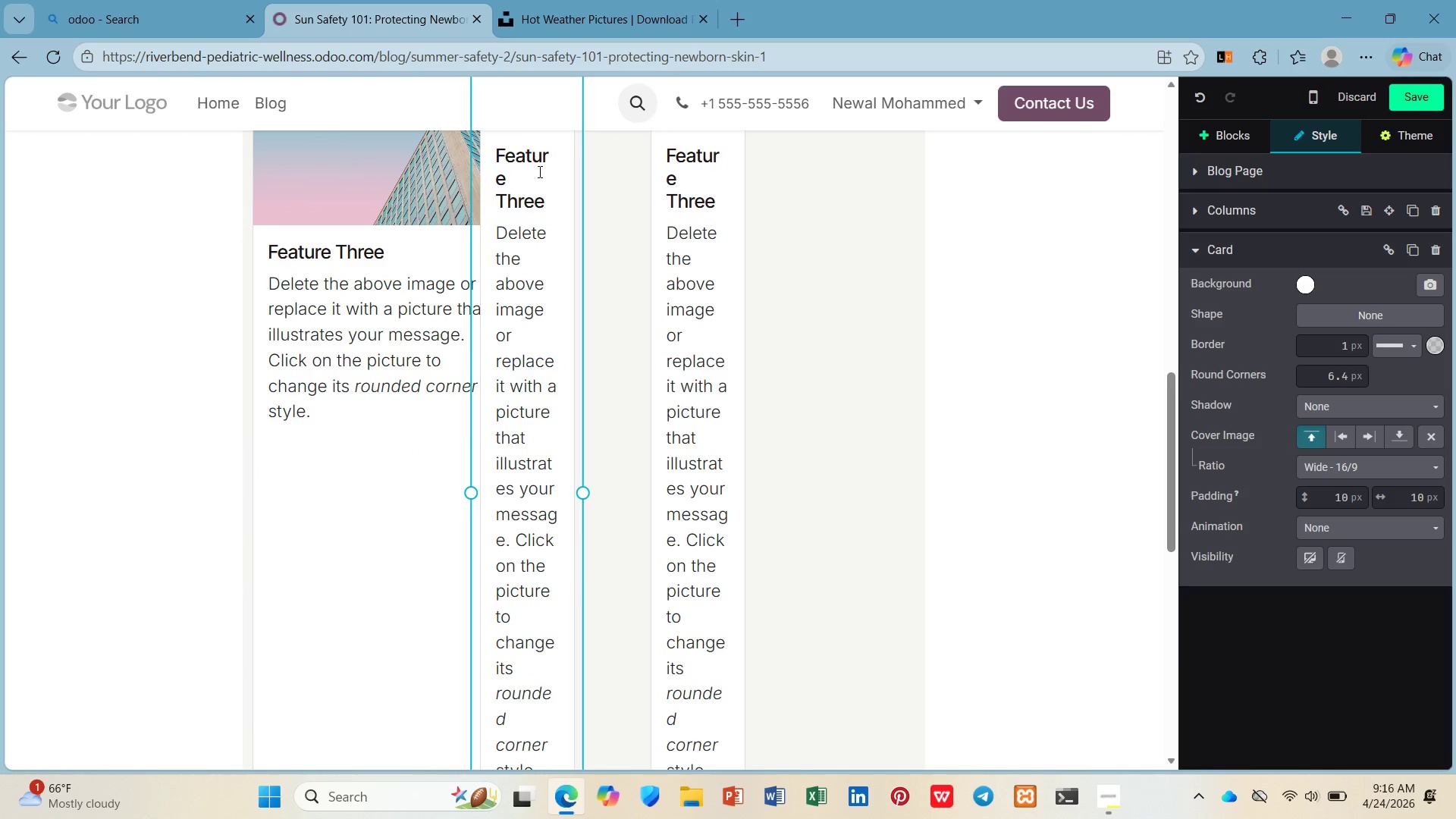 
scroll: coordinate [538, 177], scroll_direction: up, amount: 3.0
 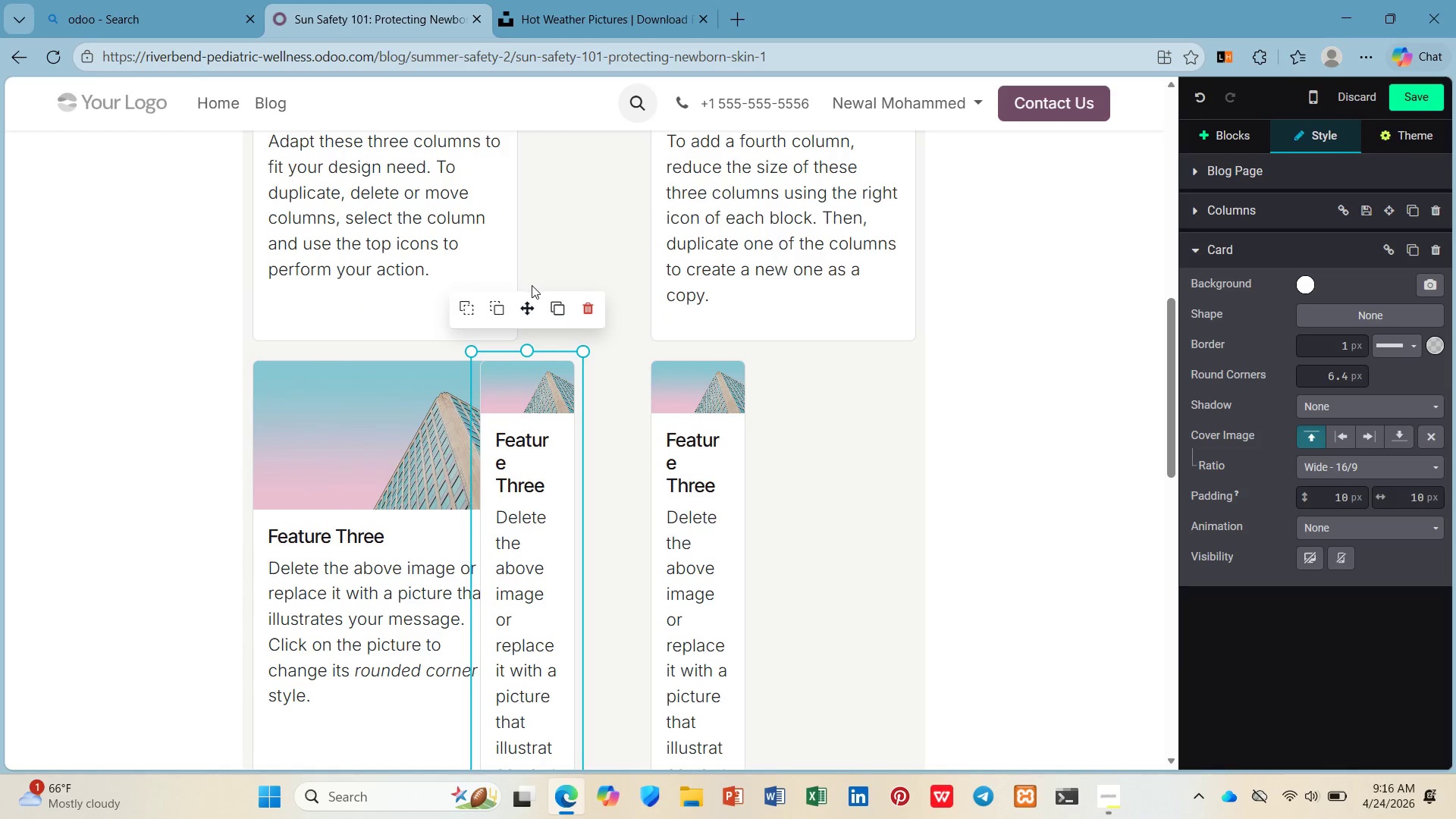 
left_click_drag(start_coordinate=[529, 303], to_coordinate=[926, 366])
 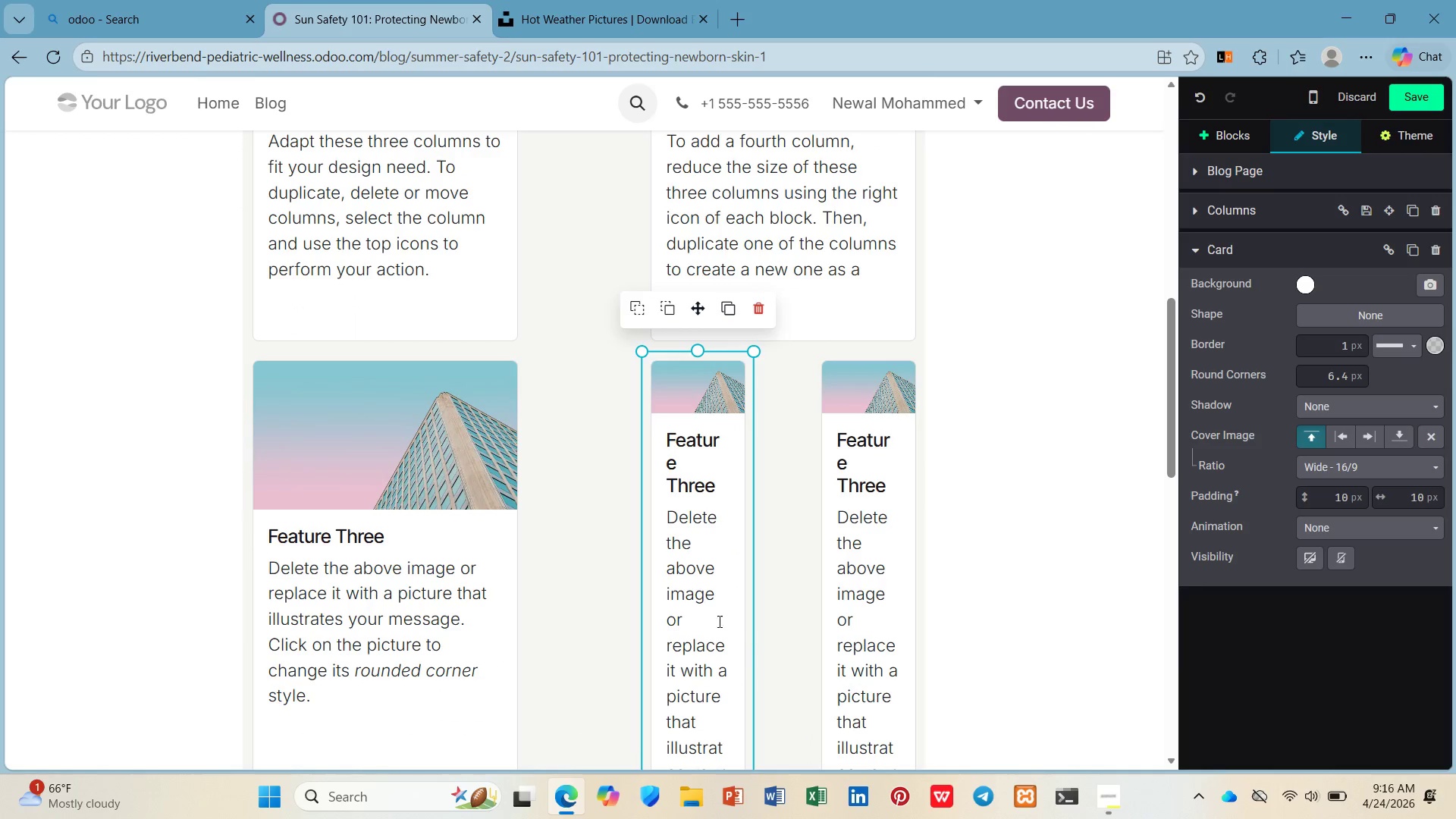 
scroll: coordinate [701, 597], scroll_direction: down, amount: 2.0
 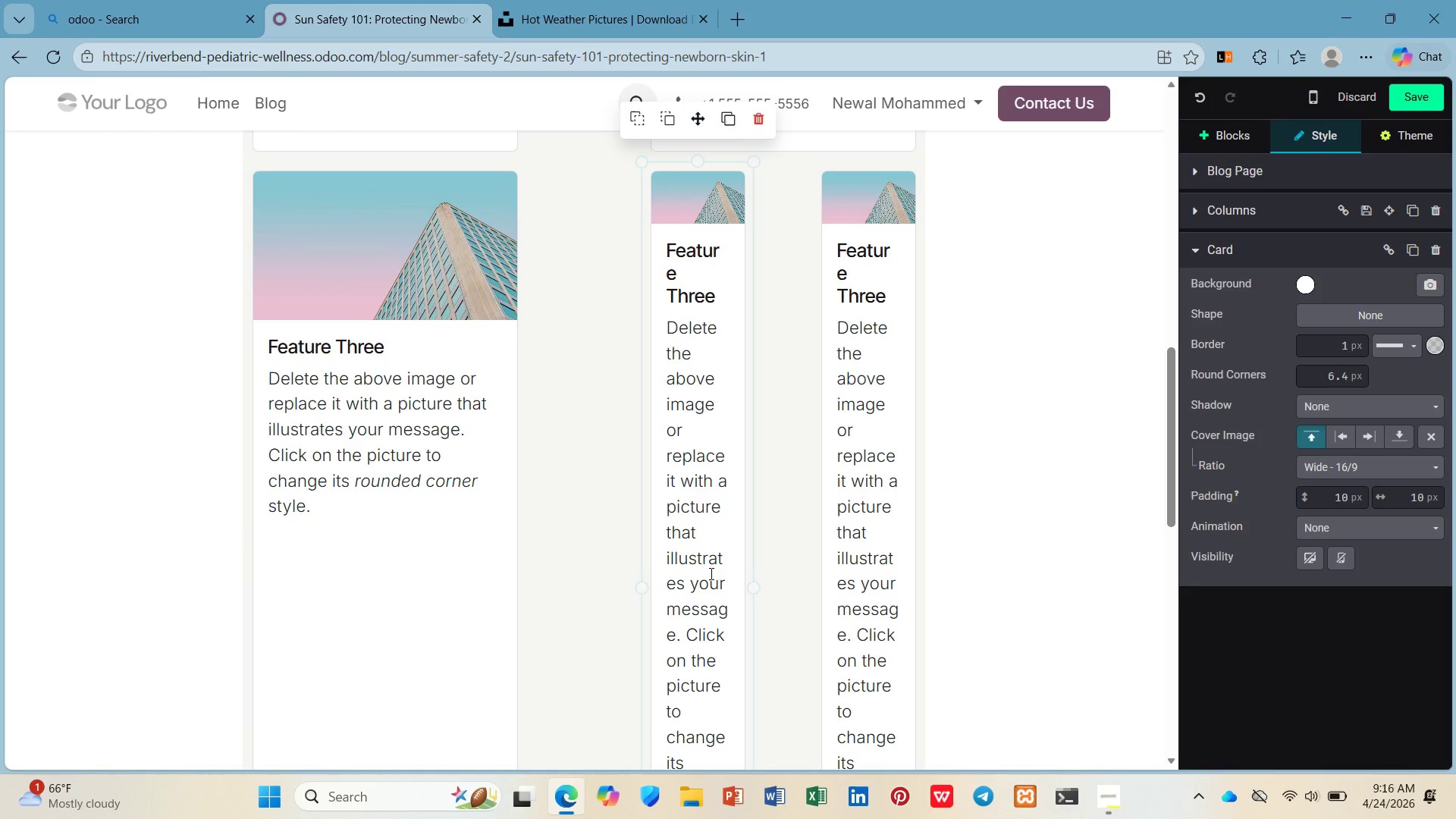 
left_click([710, 573])
 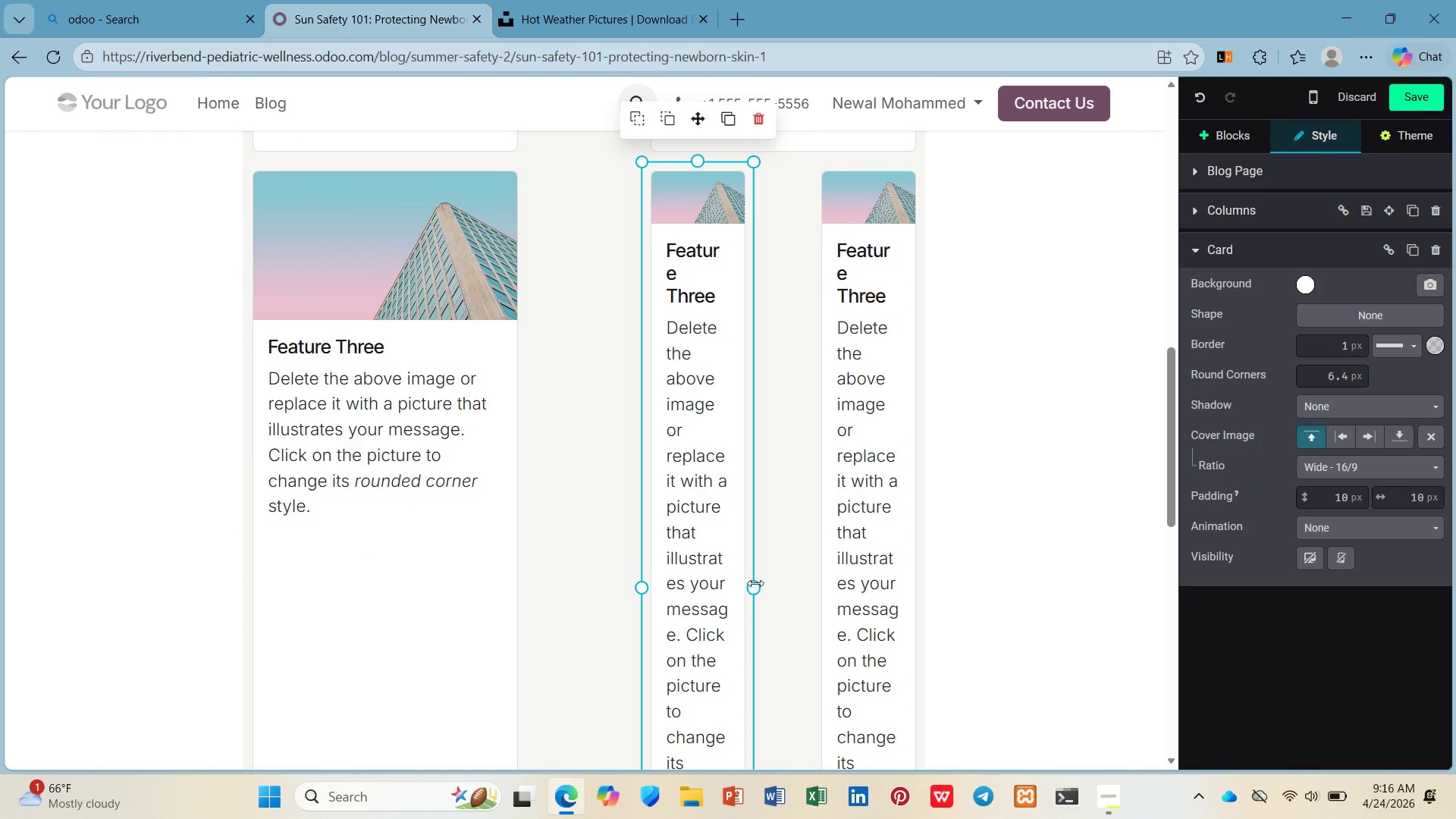 
left_click_drag(start_coordinate=[755, 583], to_coordinate=[937, 585])
 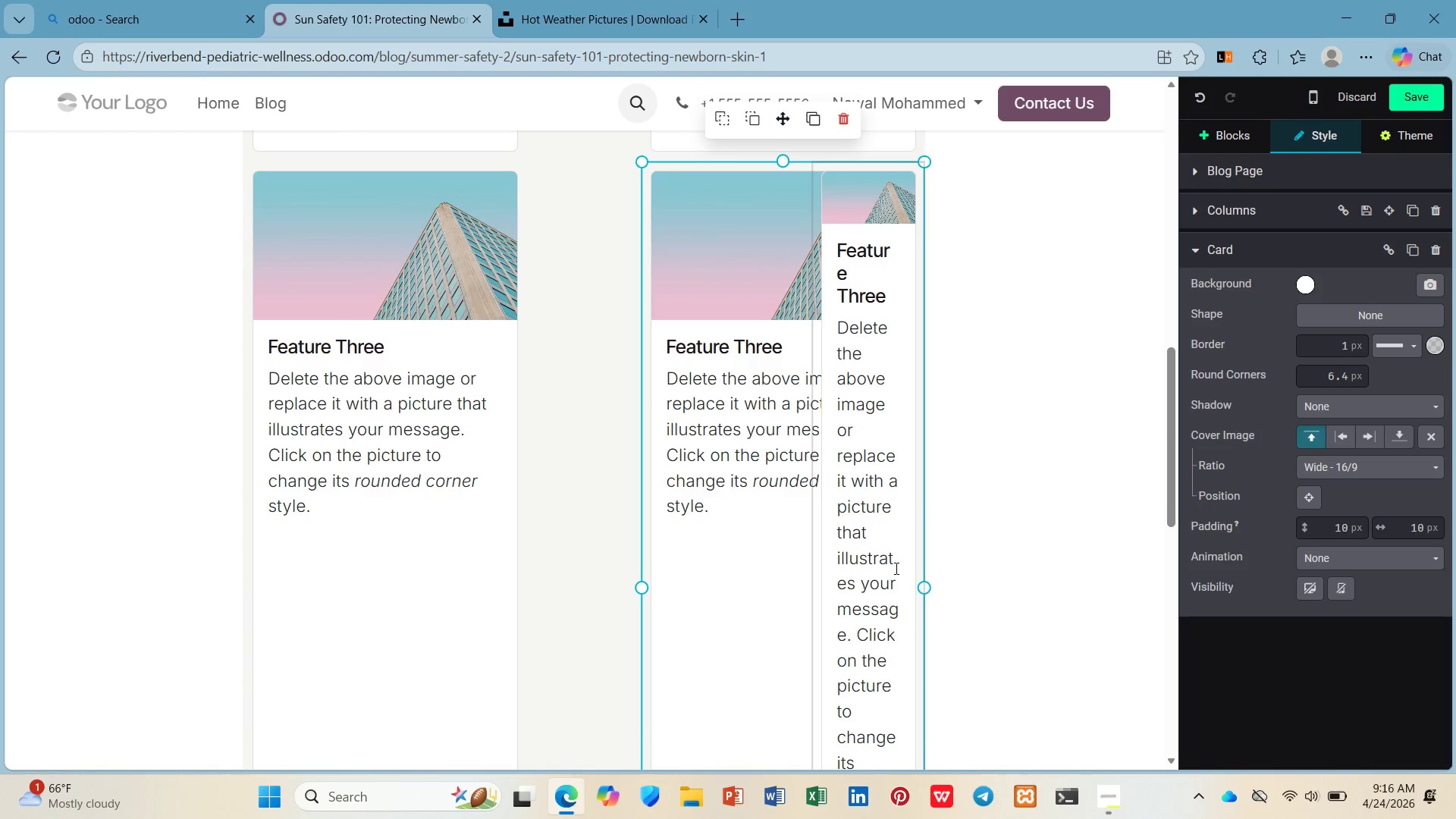 
scroll: coordinate [858, 526], scroll_direction: down, amount: 4.0
 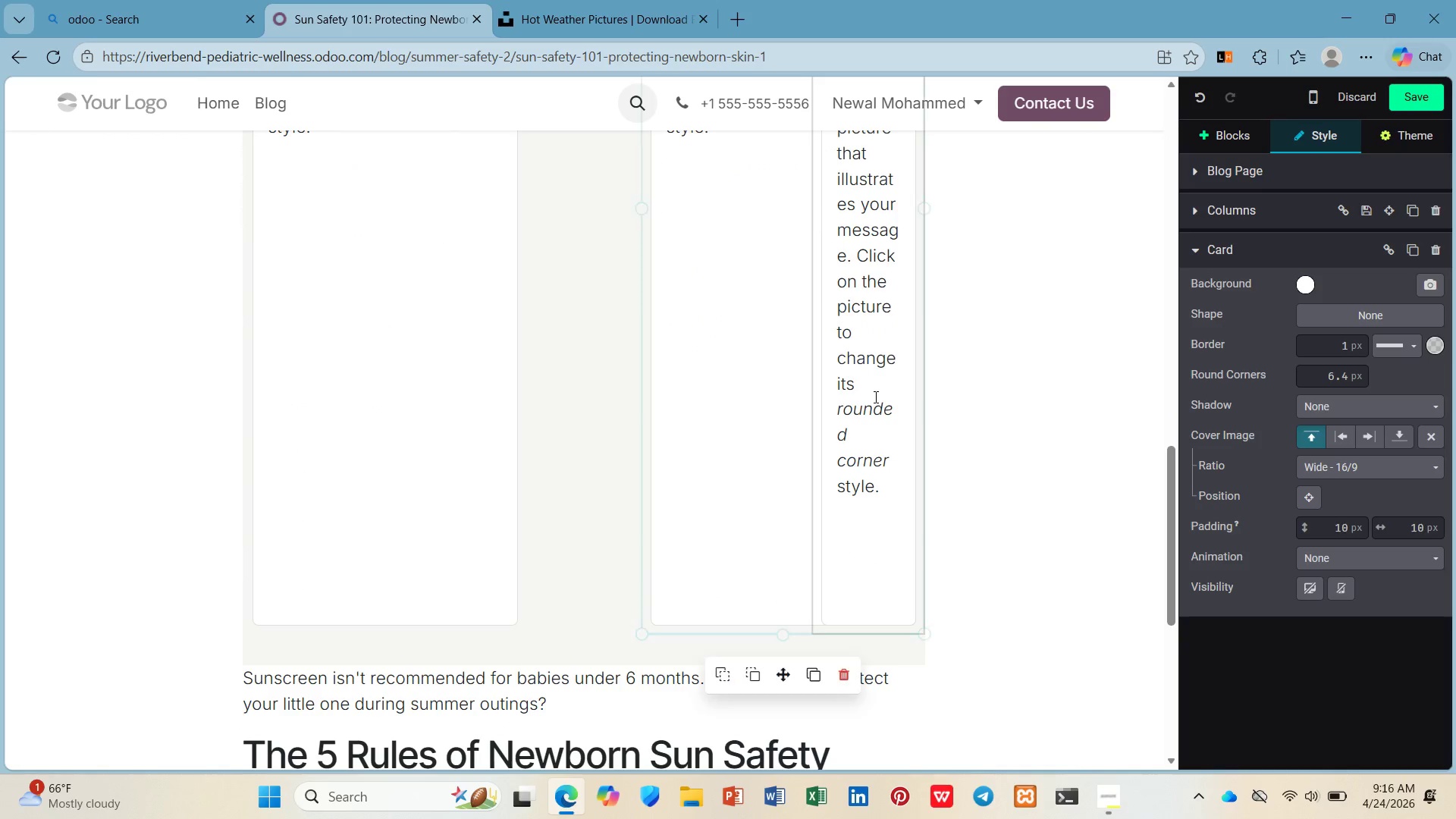 
left_click_drag(start_coordinate=[874, 397], to_coordinate=[701, 639])
 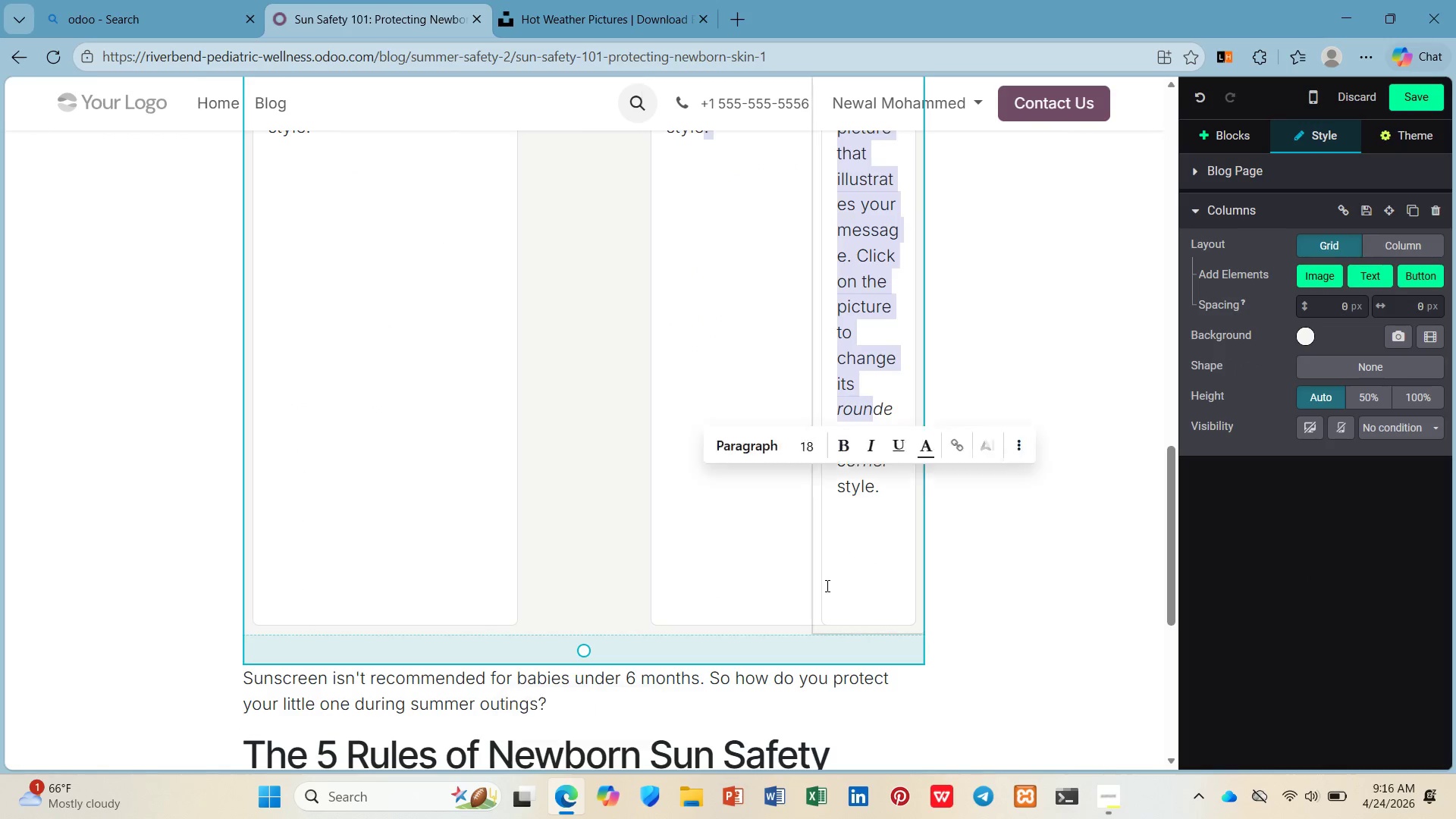 
left_click([826, 585])
 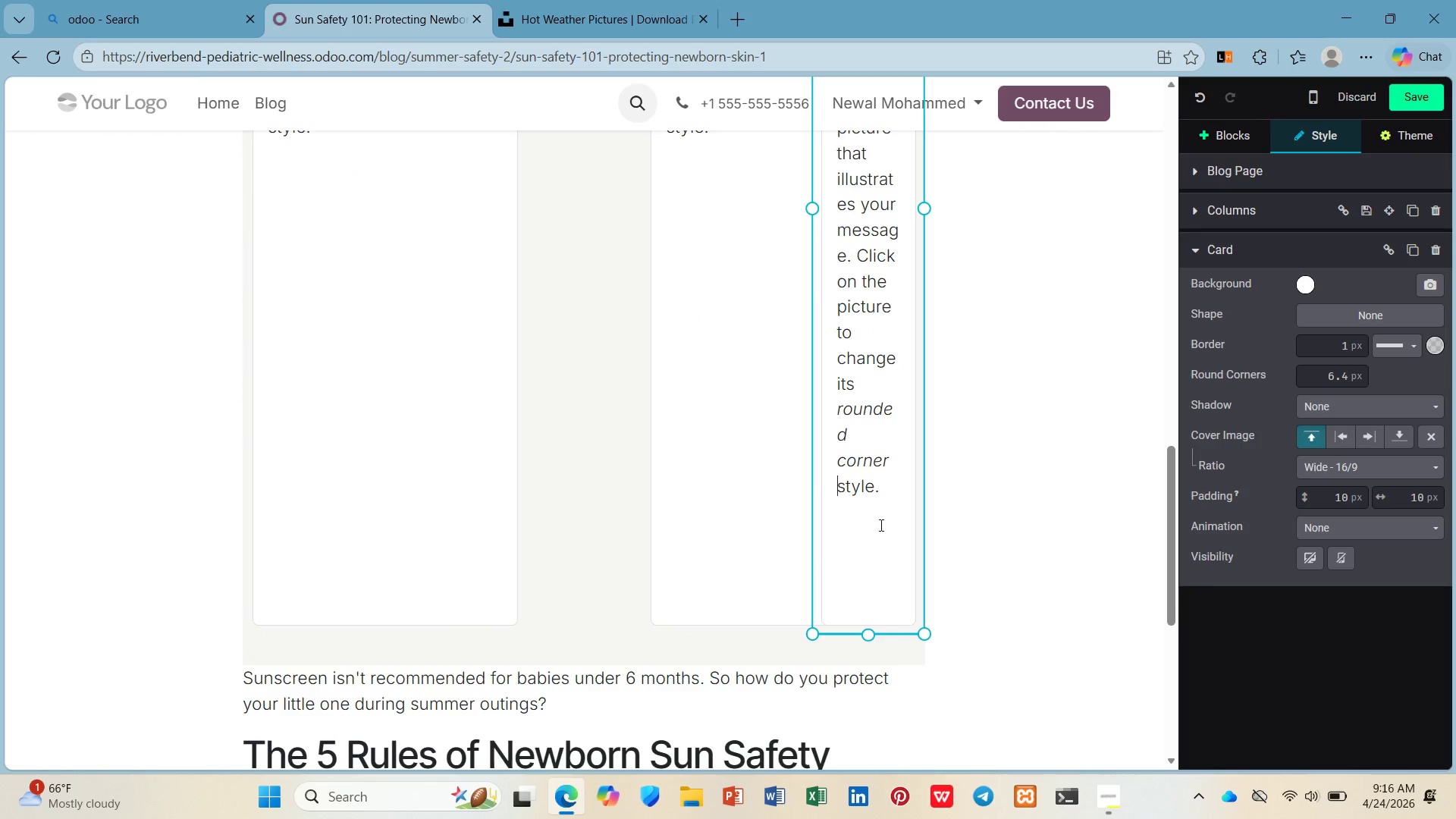 
scroll: coordinate [881, 507], scroll_direction: up, amount: 7.0
 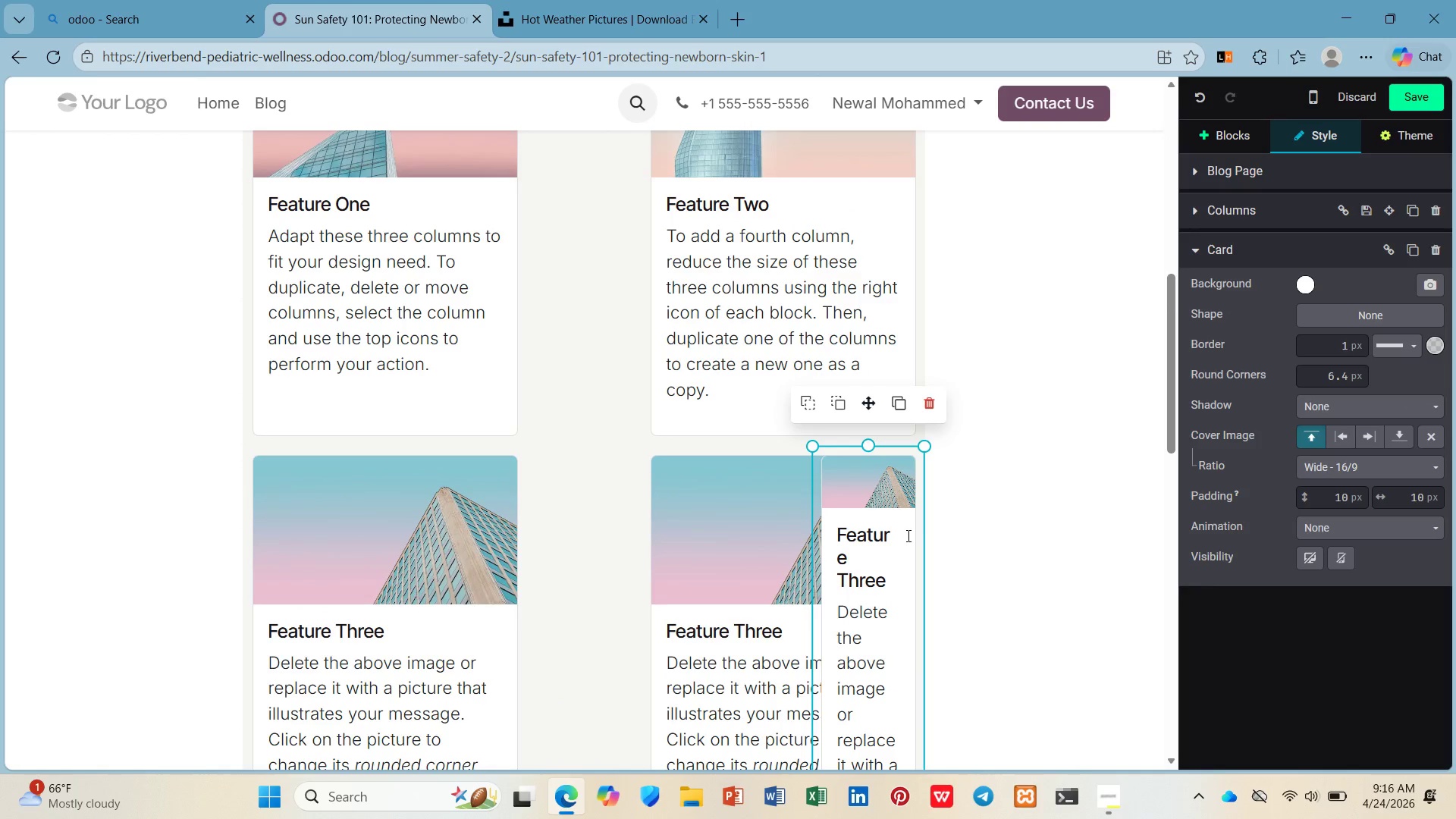 
scroll: coordinate [924, 522], scroll_direction: down, amount: 3.0
 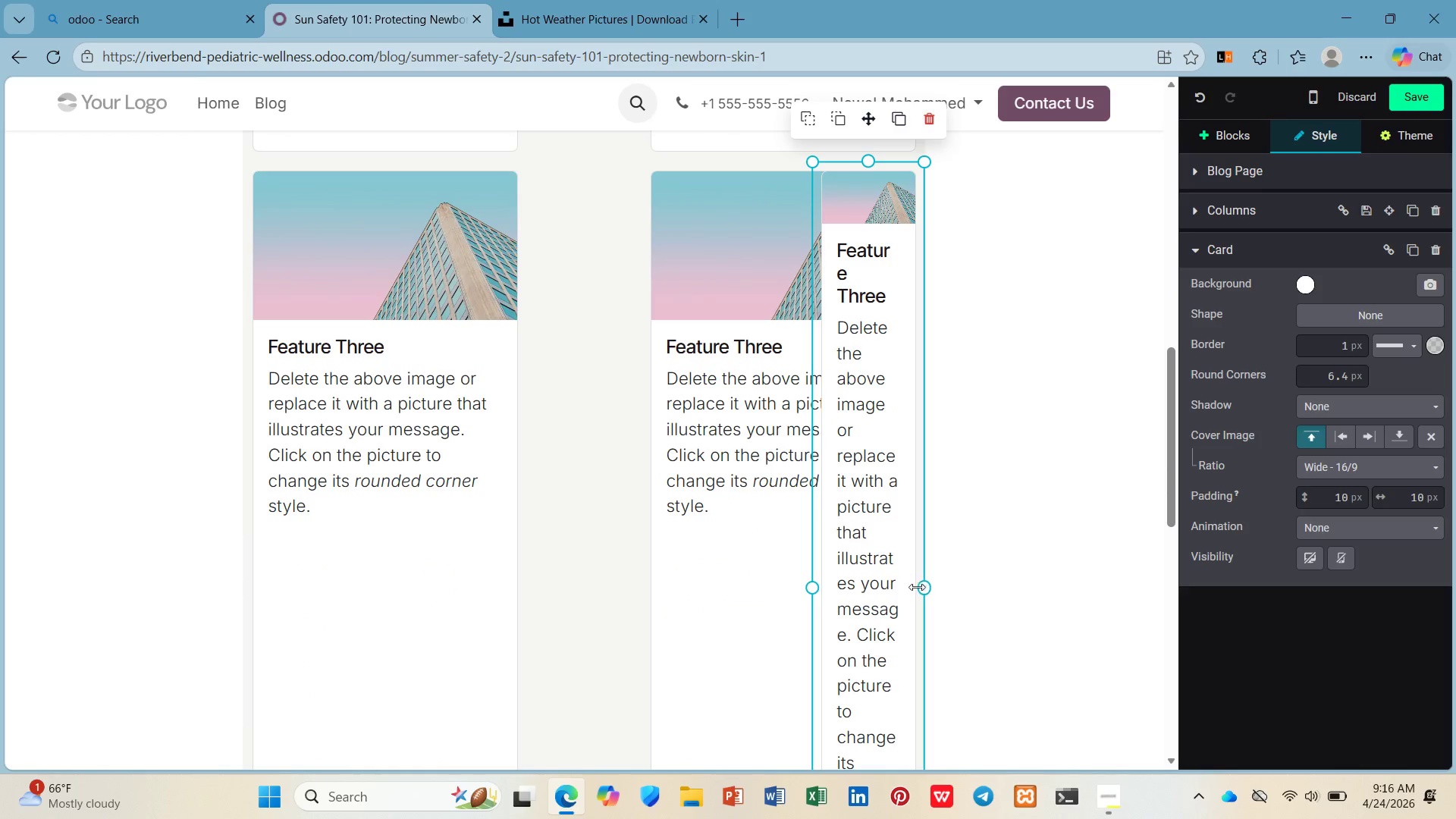 
left_click_drag(start_coordinate=[926, 596], to_coordinate=[1022, 592])
 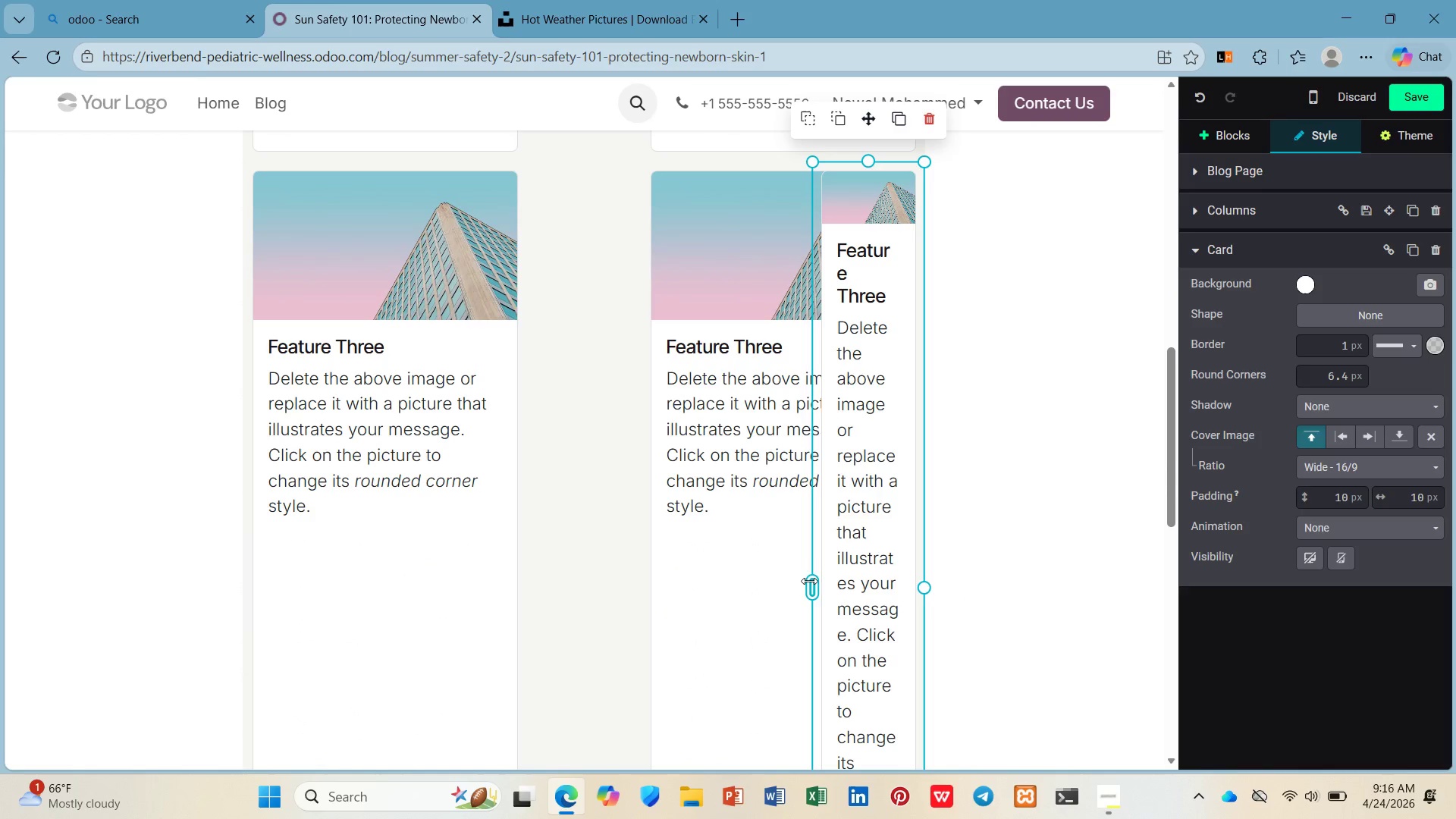 
left_click_drag(start_coordinate=[829, 582], to_coordinate=[852, 582])
 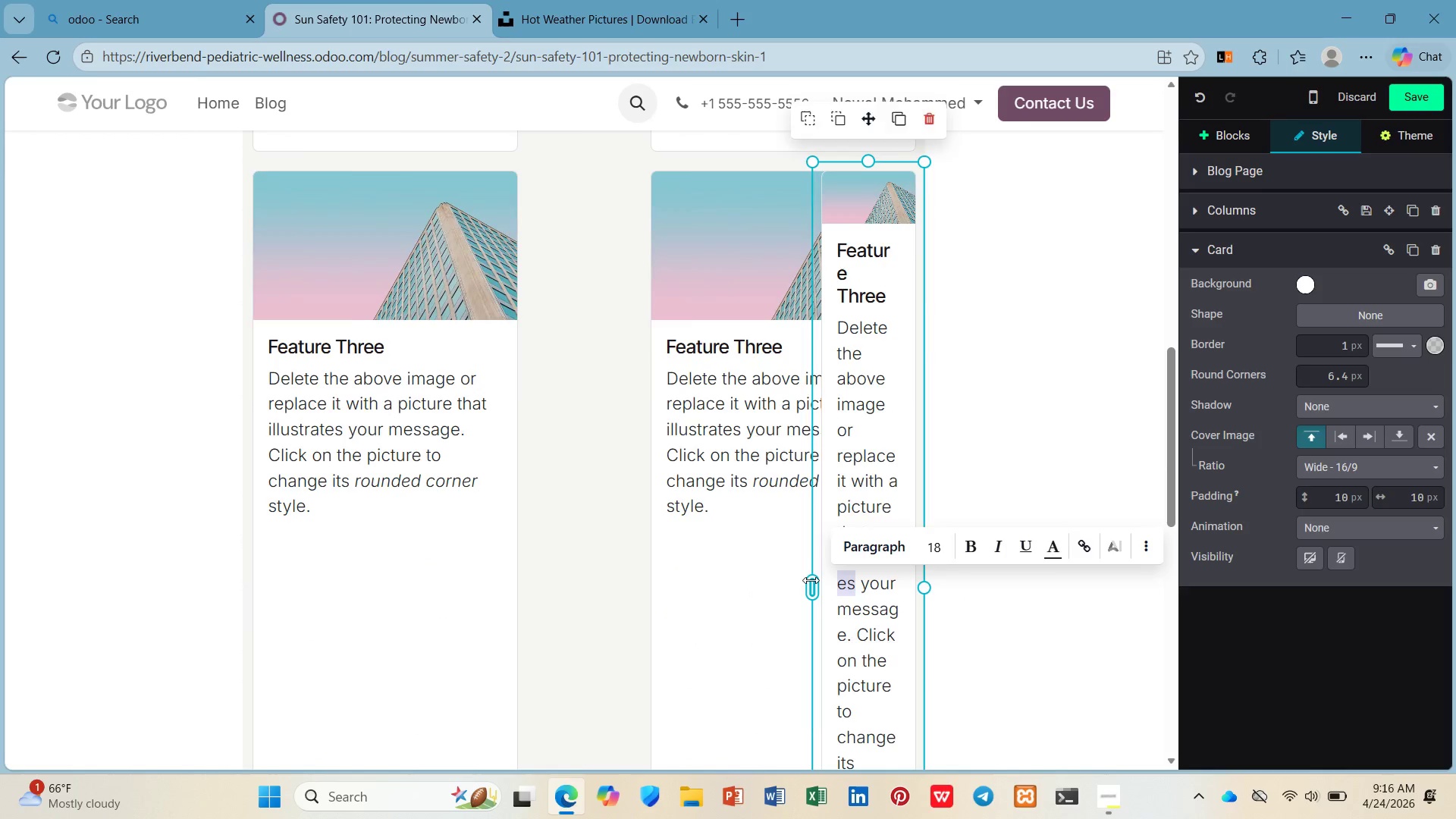 
left_click_drag(start_coordinate=[811, 580], to_coordinate=[956, 588])
 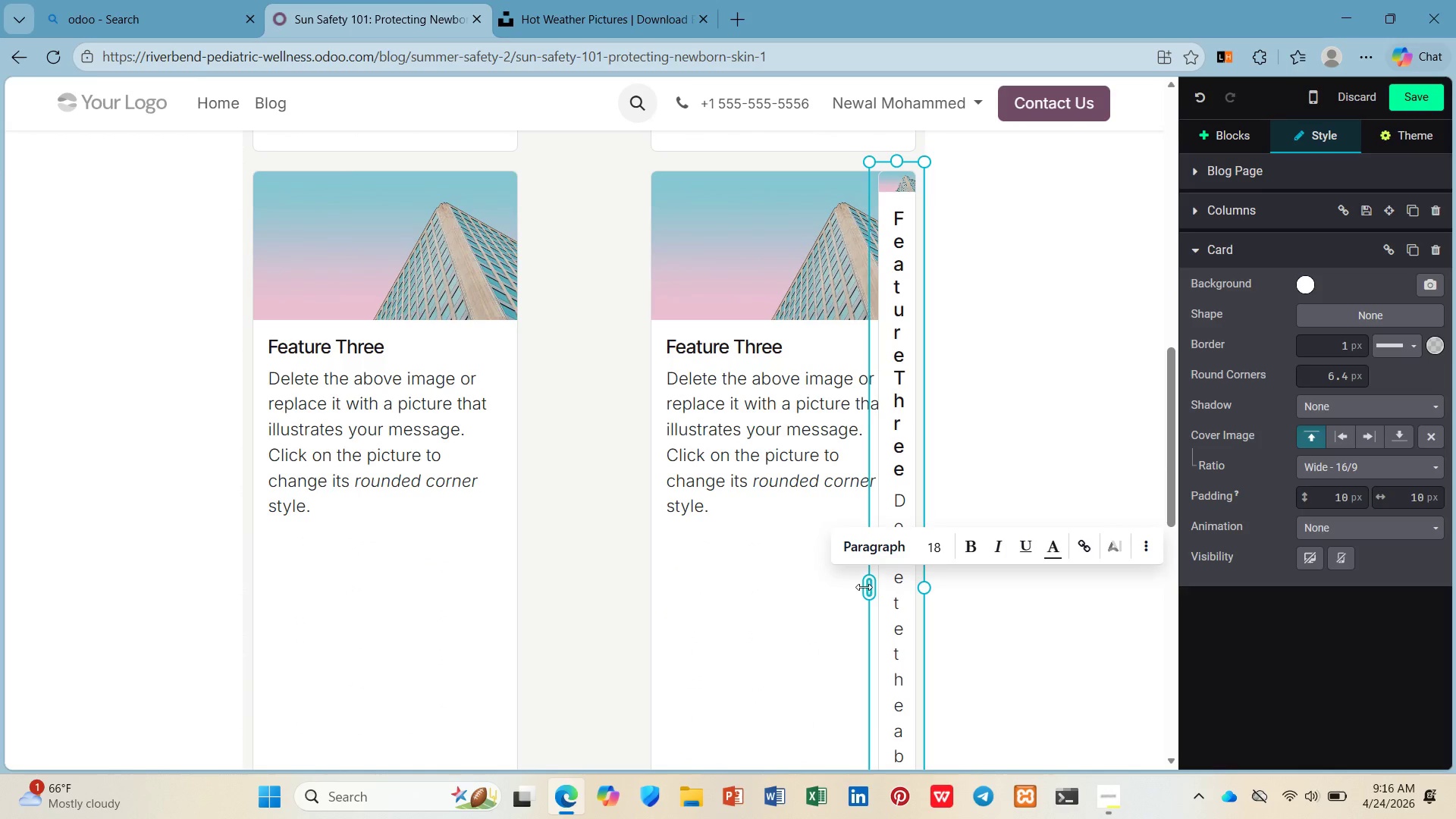 
left_click_drag(start_coordinate=[863, 587], to_coordinate=[739, 591])
 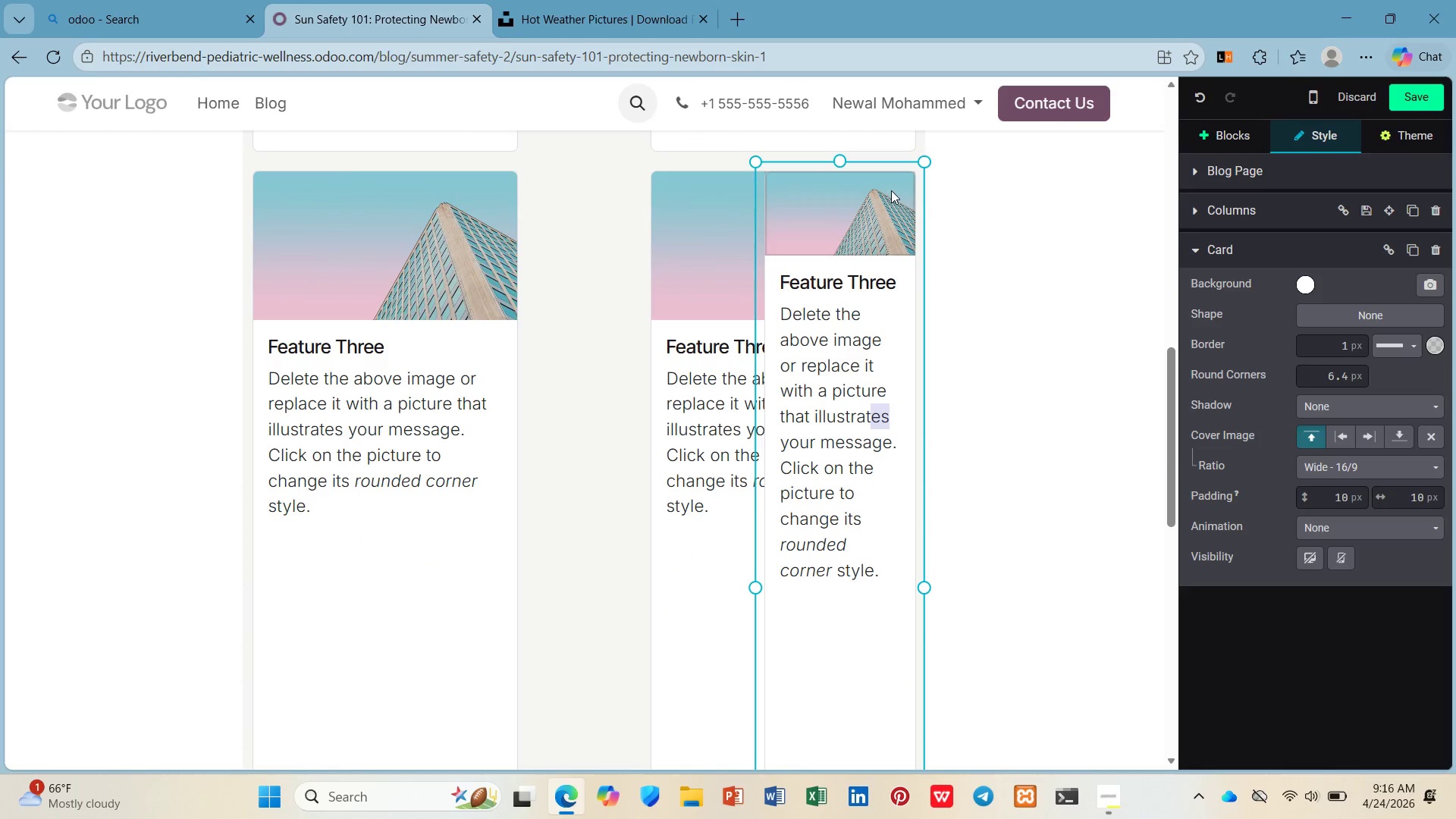 
left_click([891, 190])
 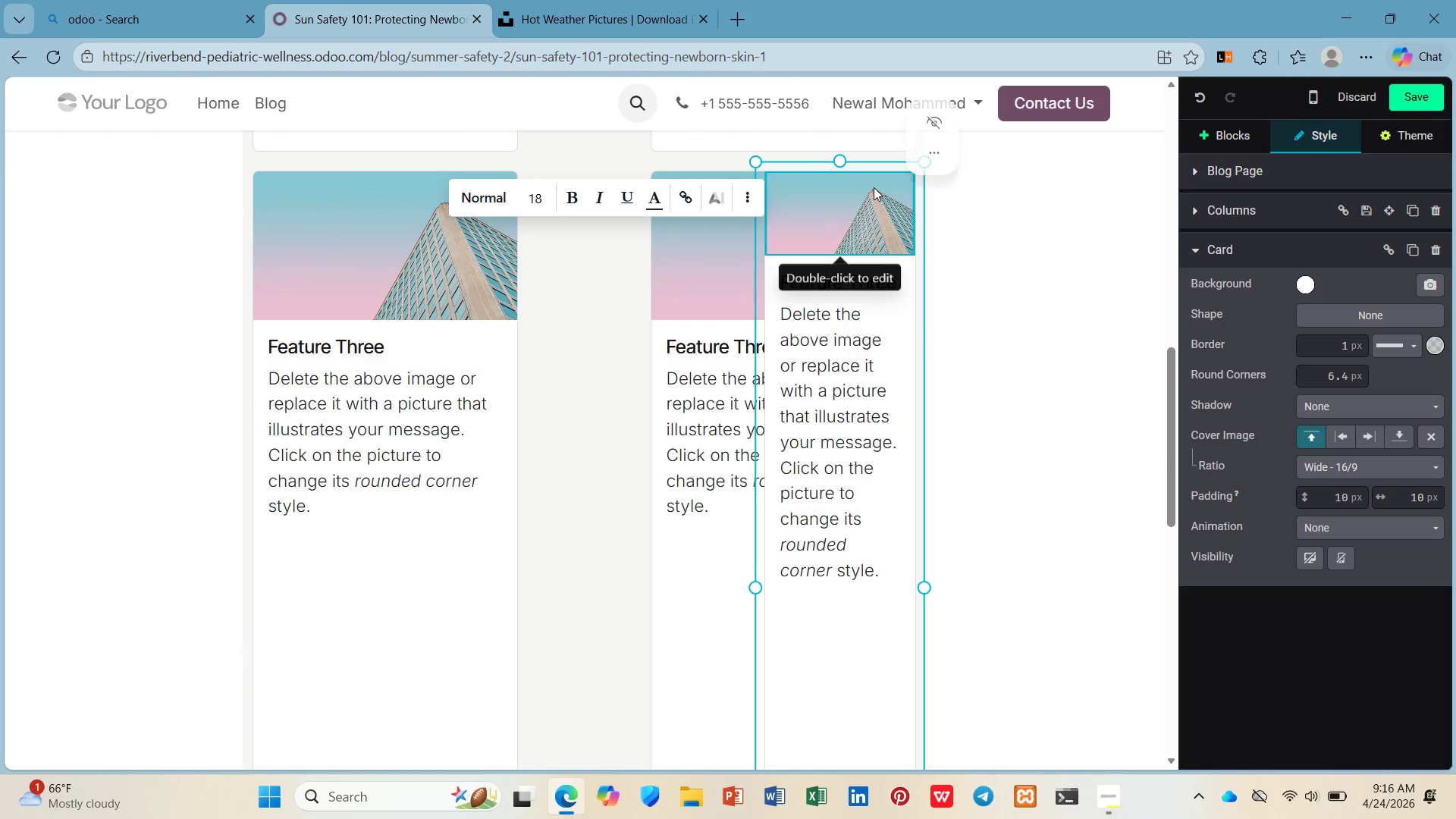 
scroll: coordinate [874, 187], scroll_direction: up, amount: 3.0
 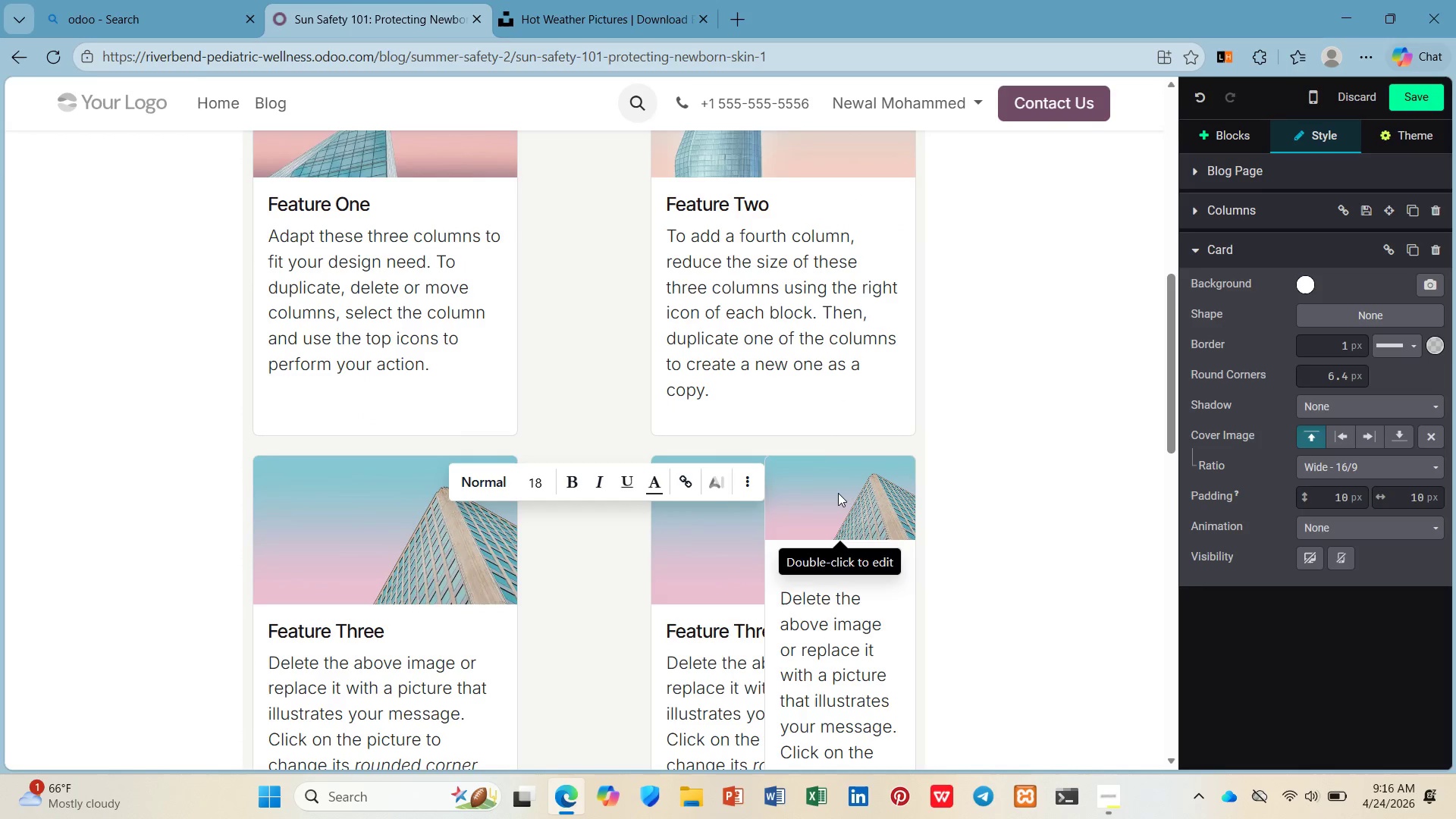 
left_click([838, 493])
 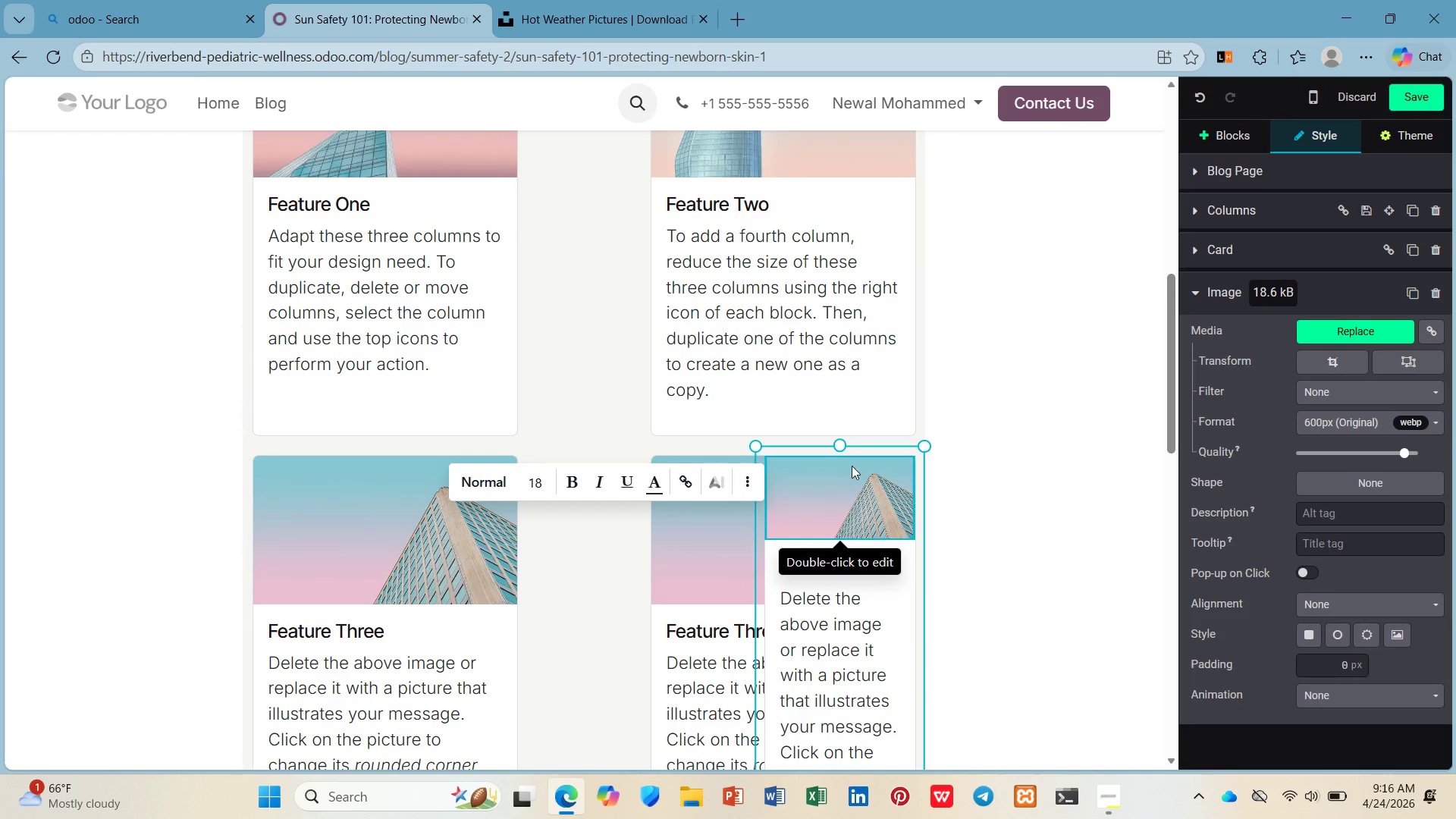 
scroll: coordinate [861, 471], scroll_direction: down, amount: 2.0
 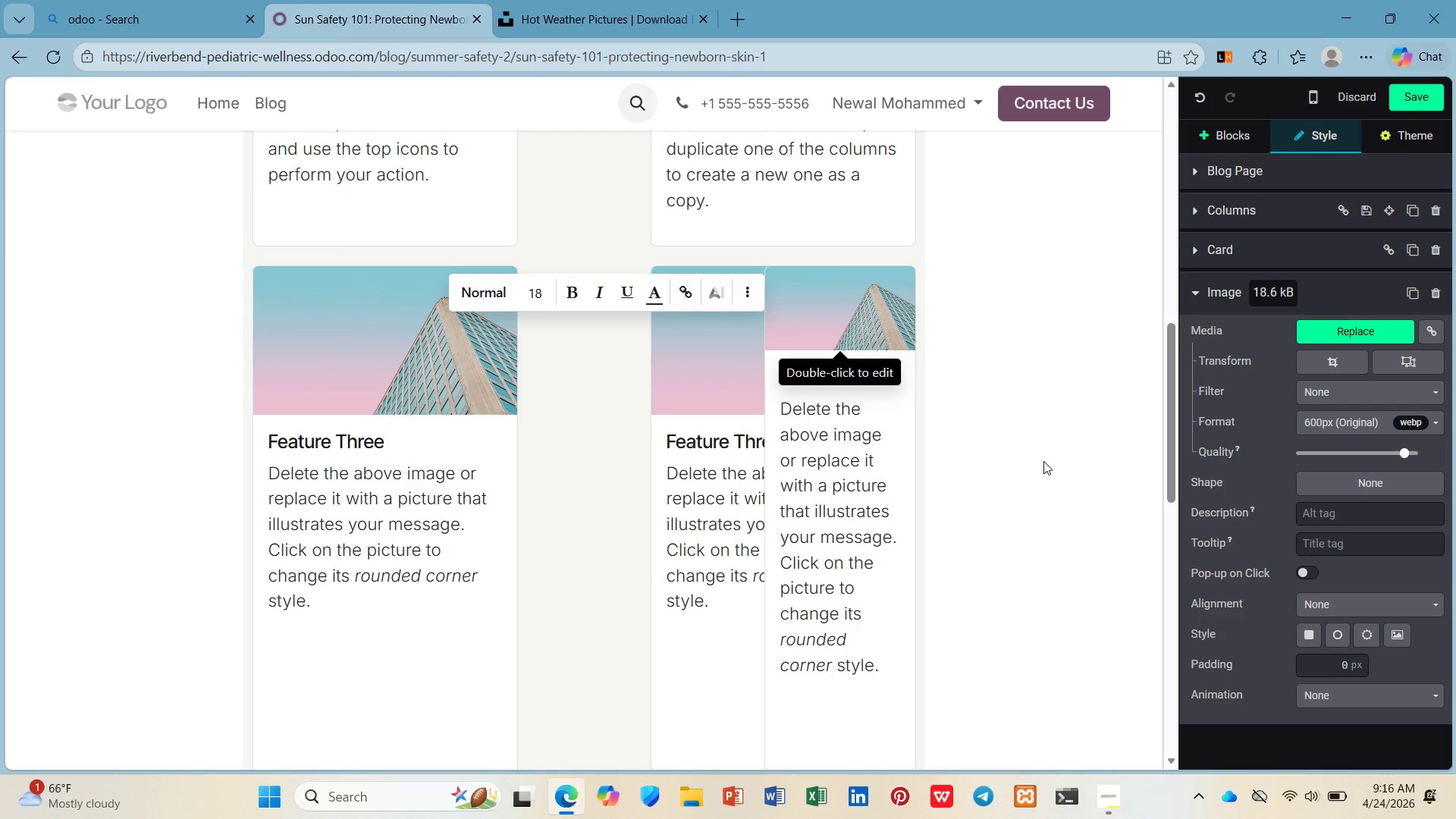 
left_click([1043, 461])
 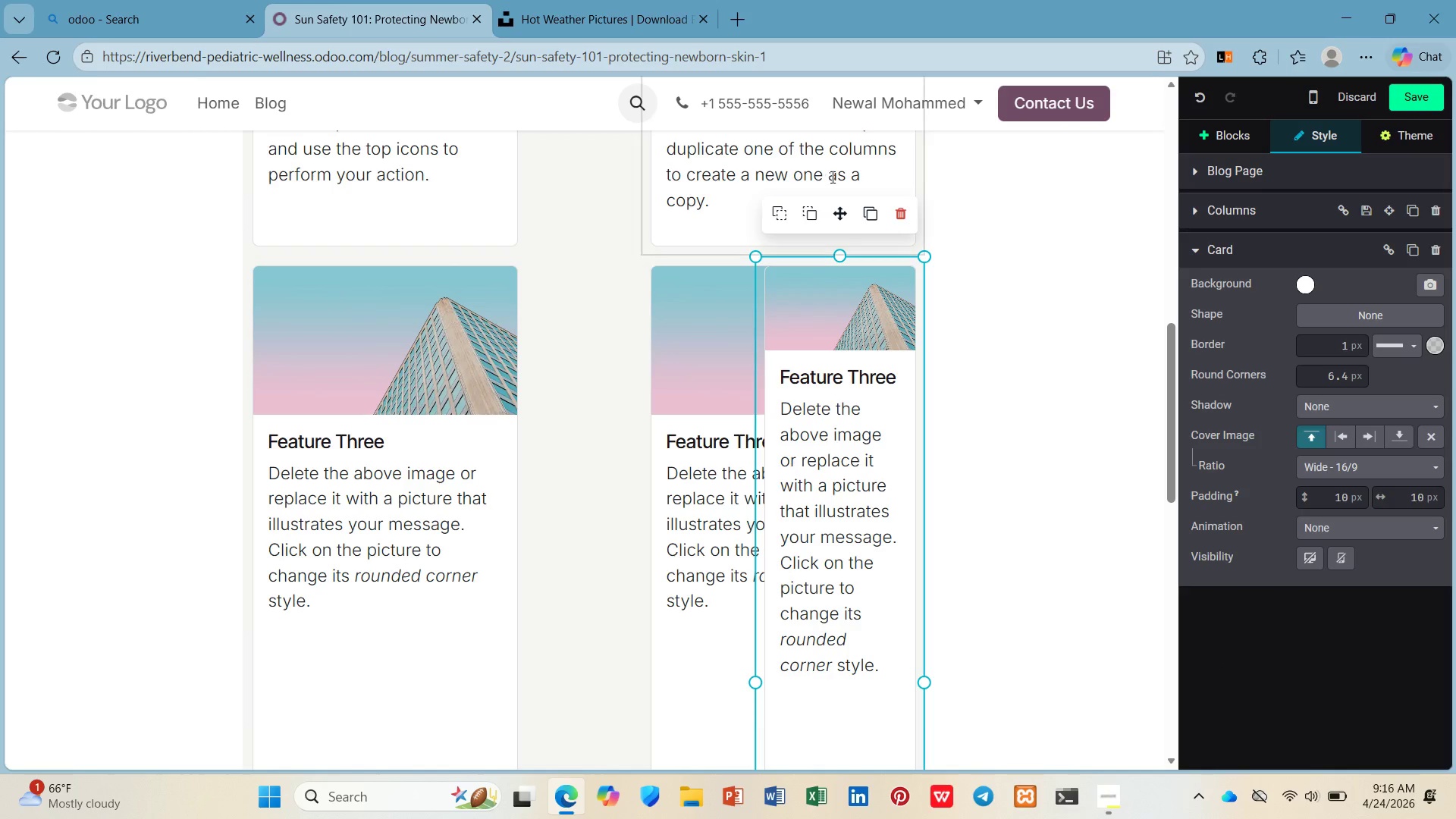 
left_click_drag(start_coordinate=[834, 210], to_coordinate=[320, 482])
 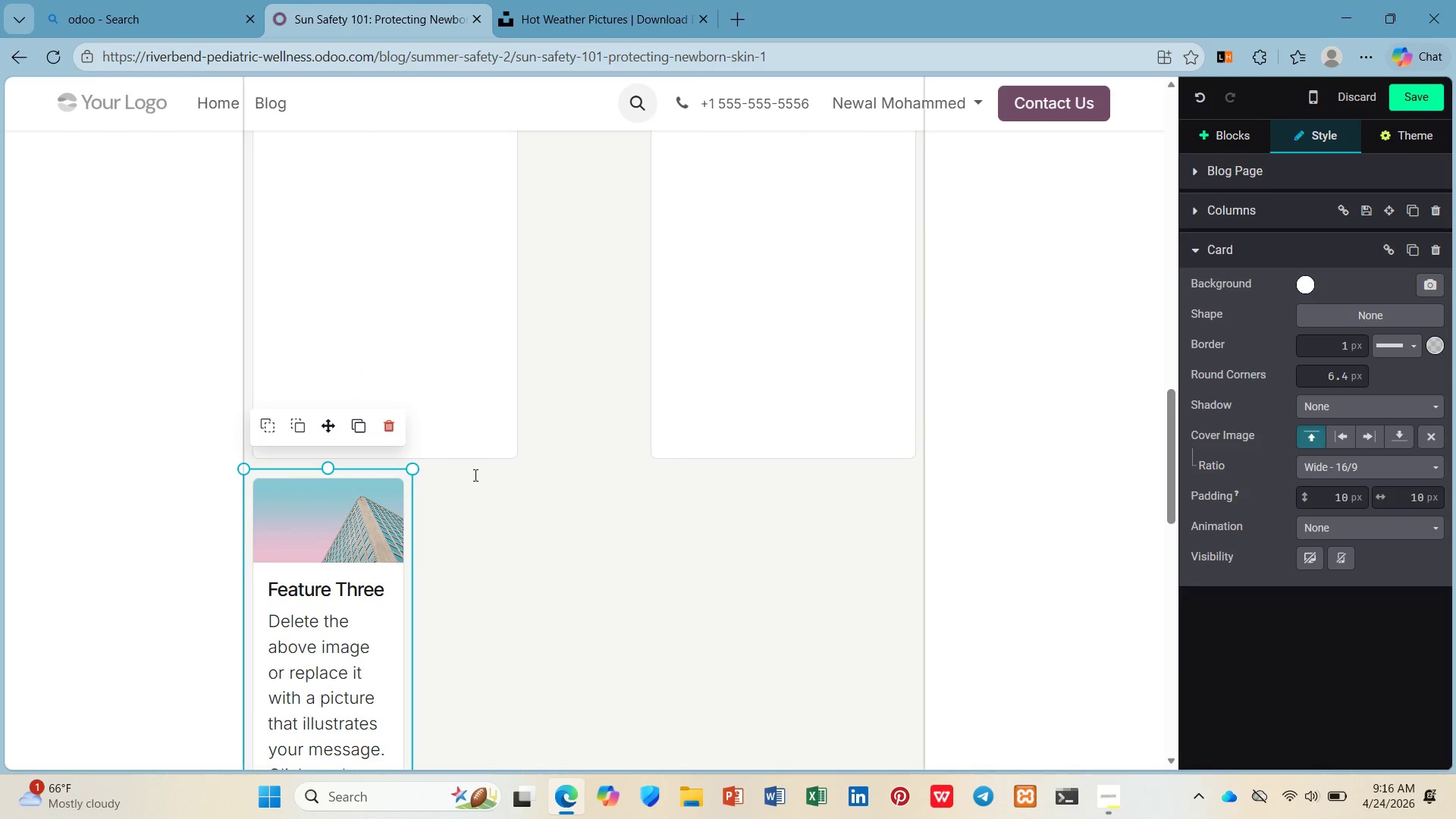 
scroll: coordinate [504, 462], scroll_direction: up, amount: 8.0
 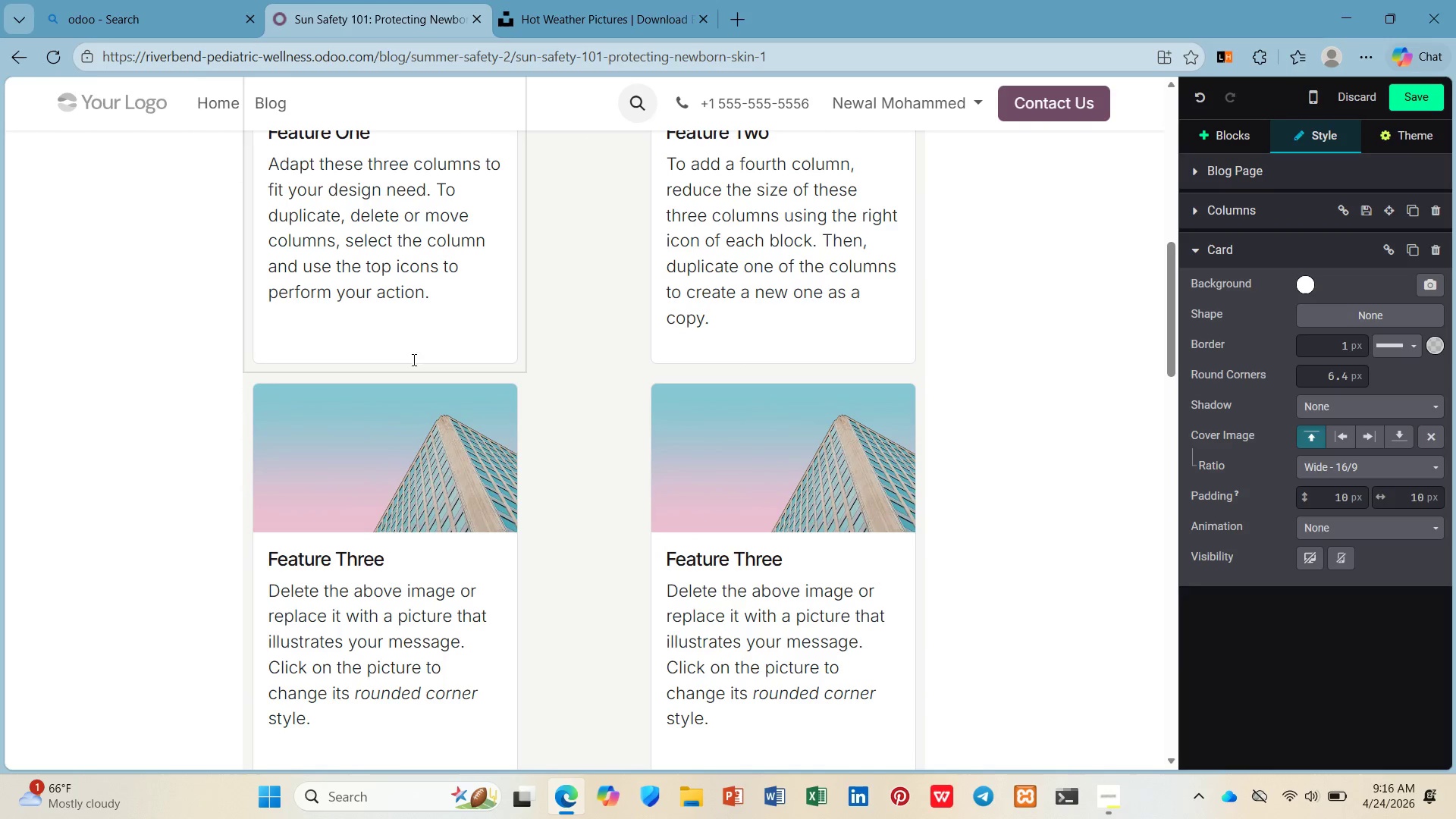 
left_click([415, 350])
 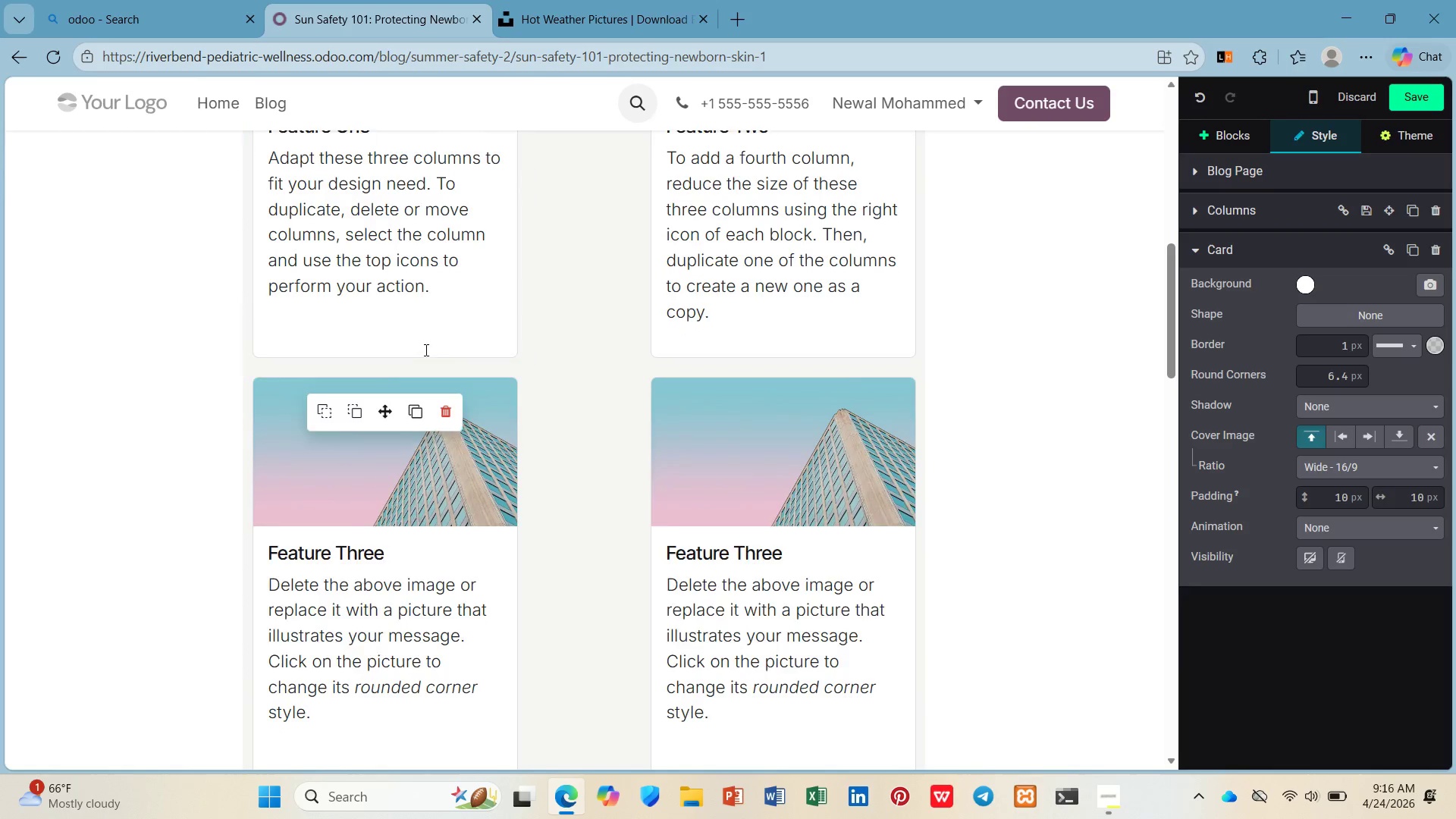 
scroll: coordinate [425, 350], scroll_direction: up, amount: 3.0
 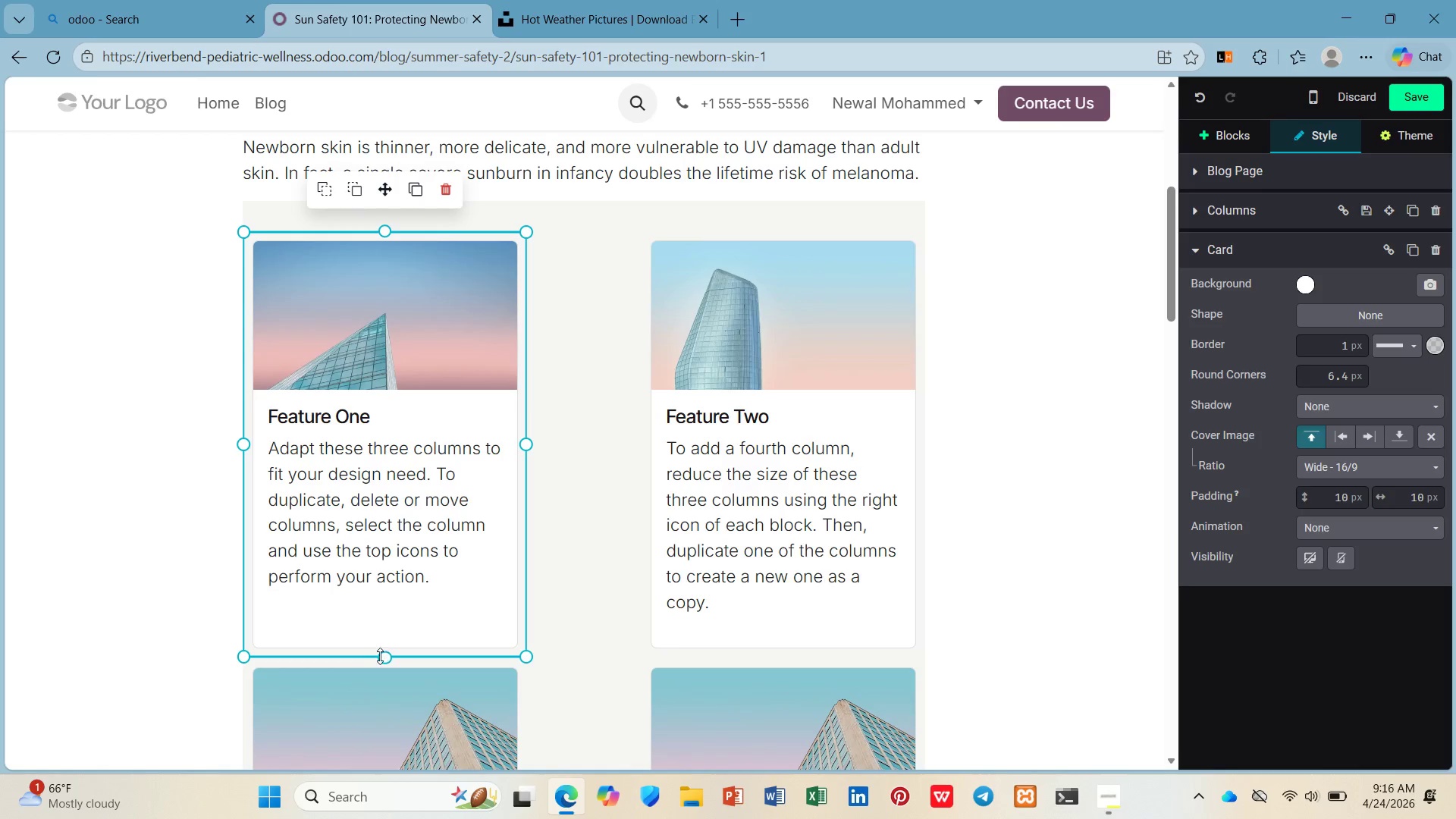 
left_click_drag(start_coordinate=[380, 656], to_coordinate=[377, 649])
 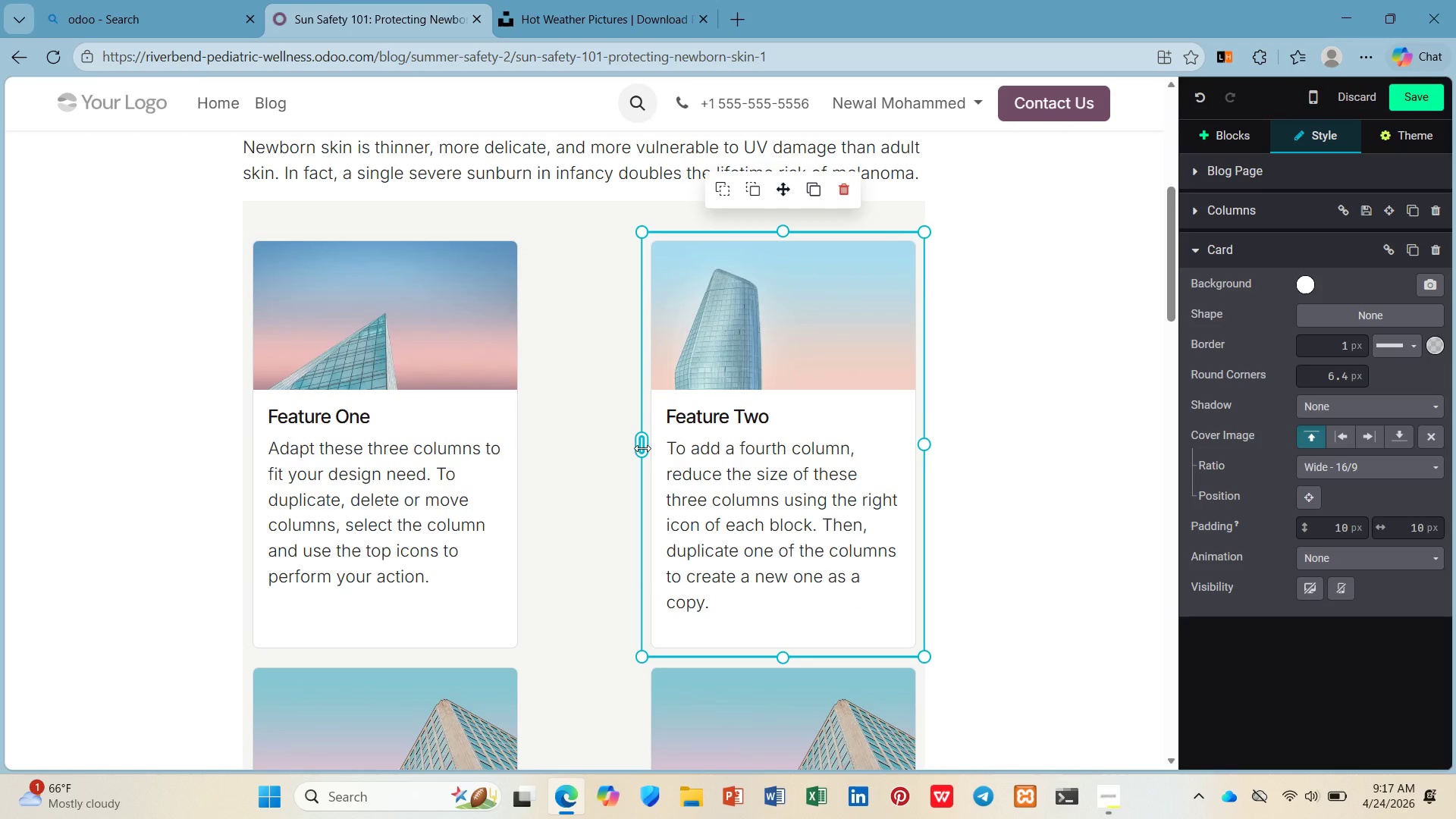 
wait(5.17)
 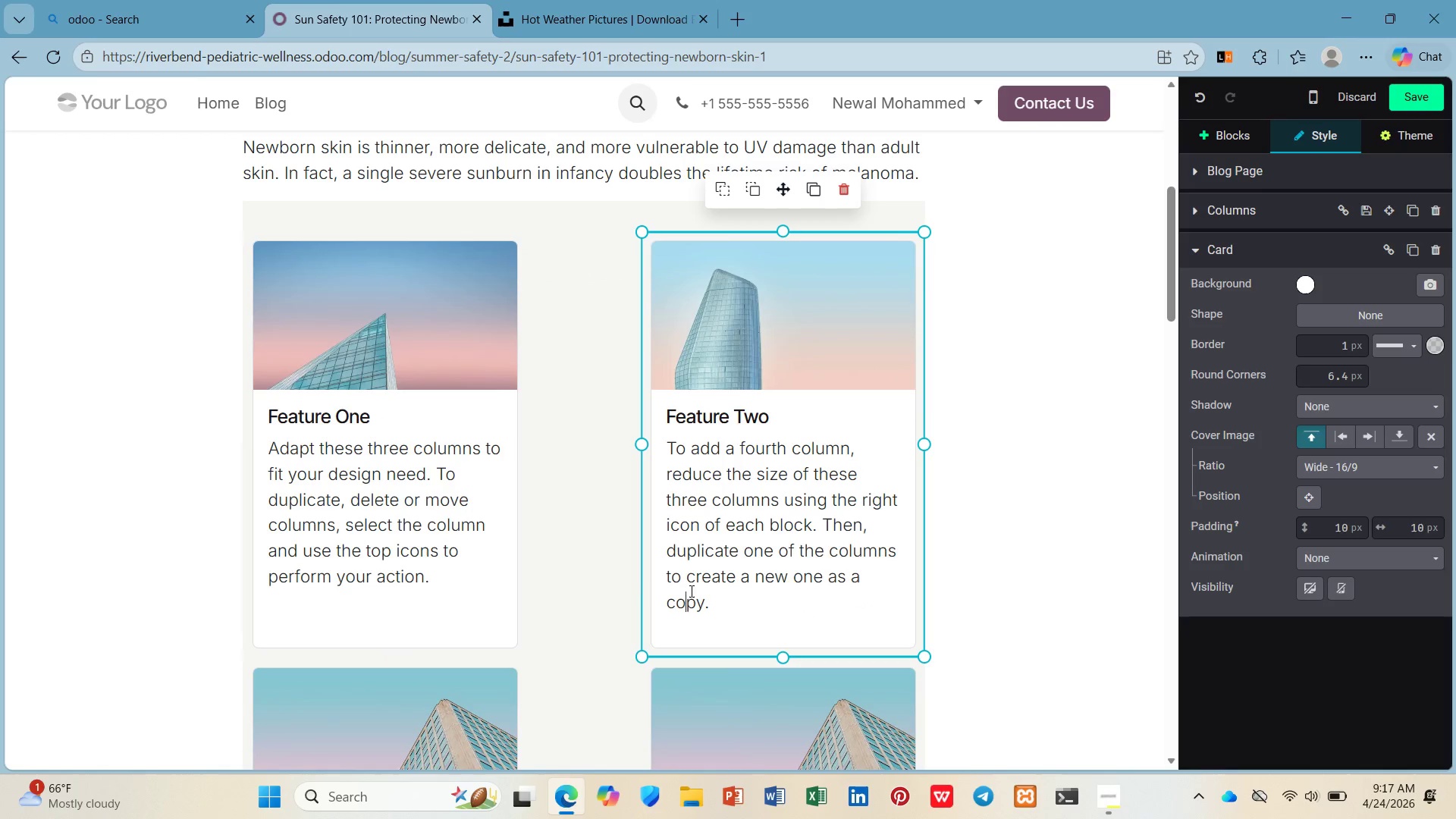 
scroll: coordinate [500, 524], scroll_direction: down, amount: 4.0
 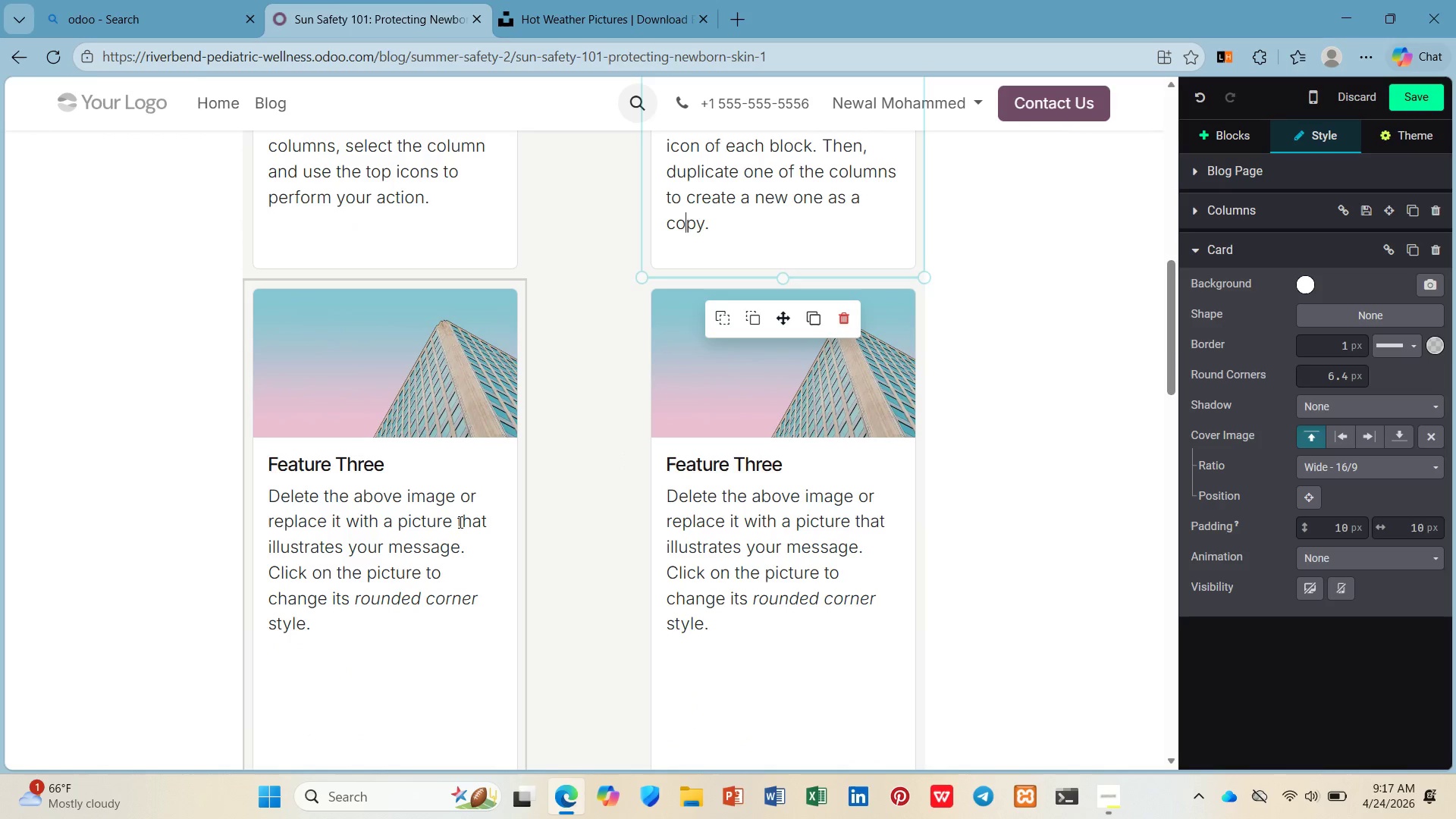 
left_click([459, 522])
 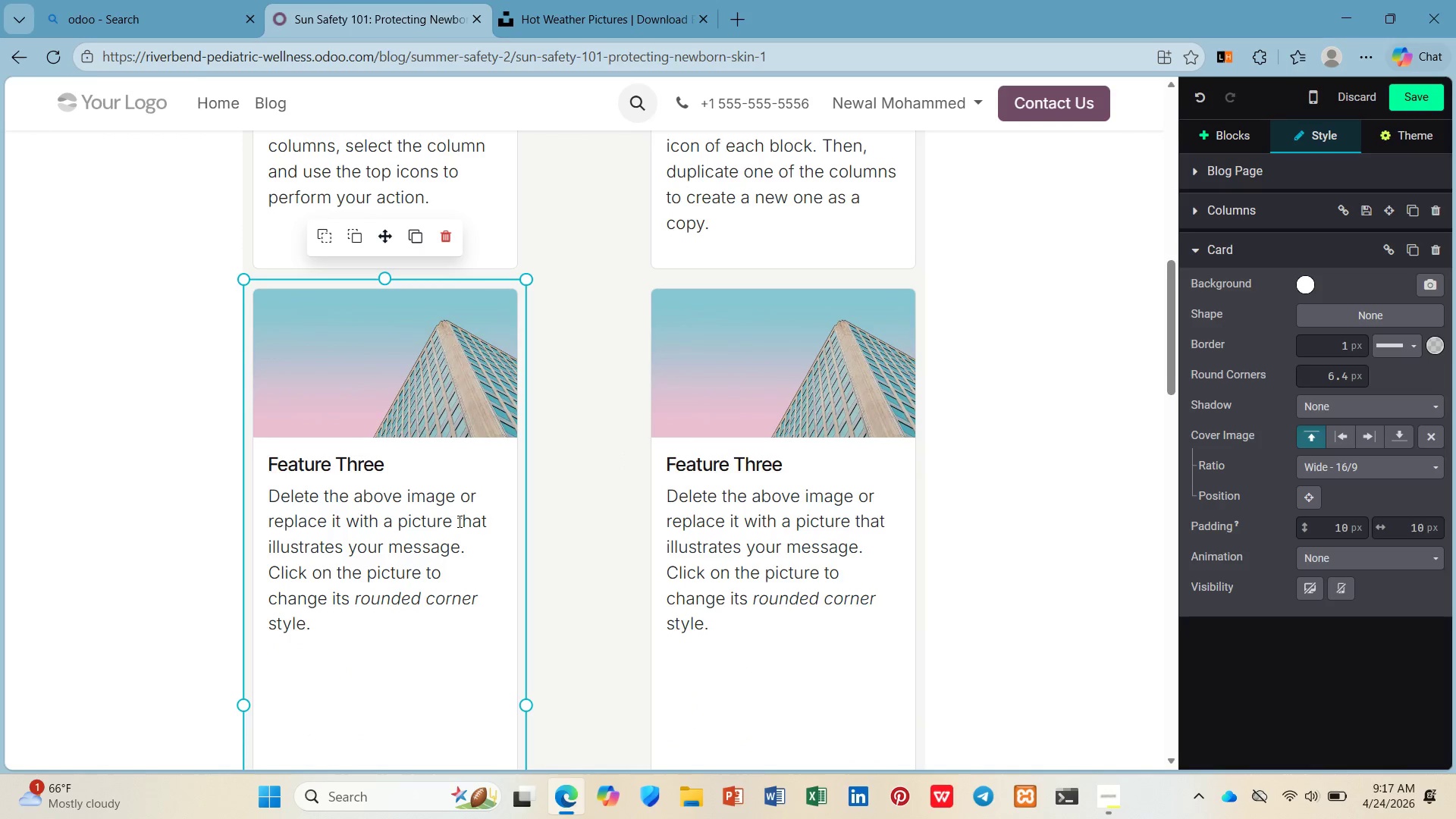 
scroll: coordinate [428, 579], scroll_direction: down, amount: 5.0
 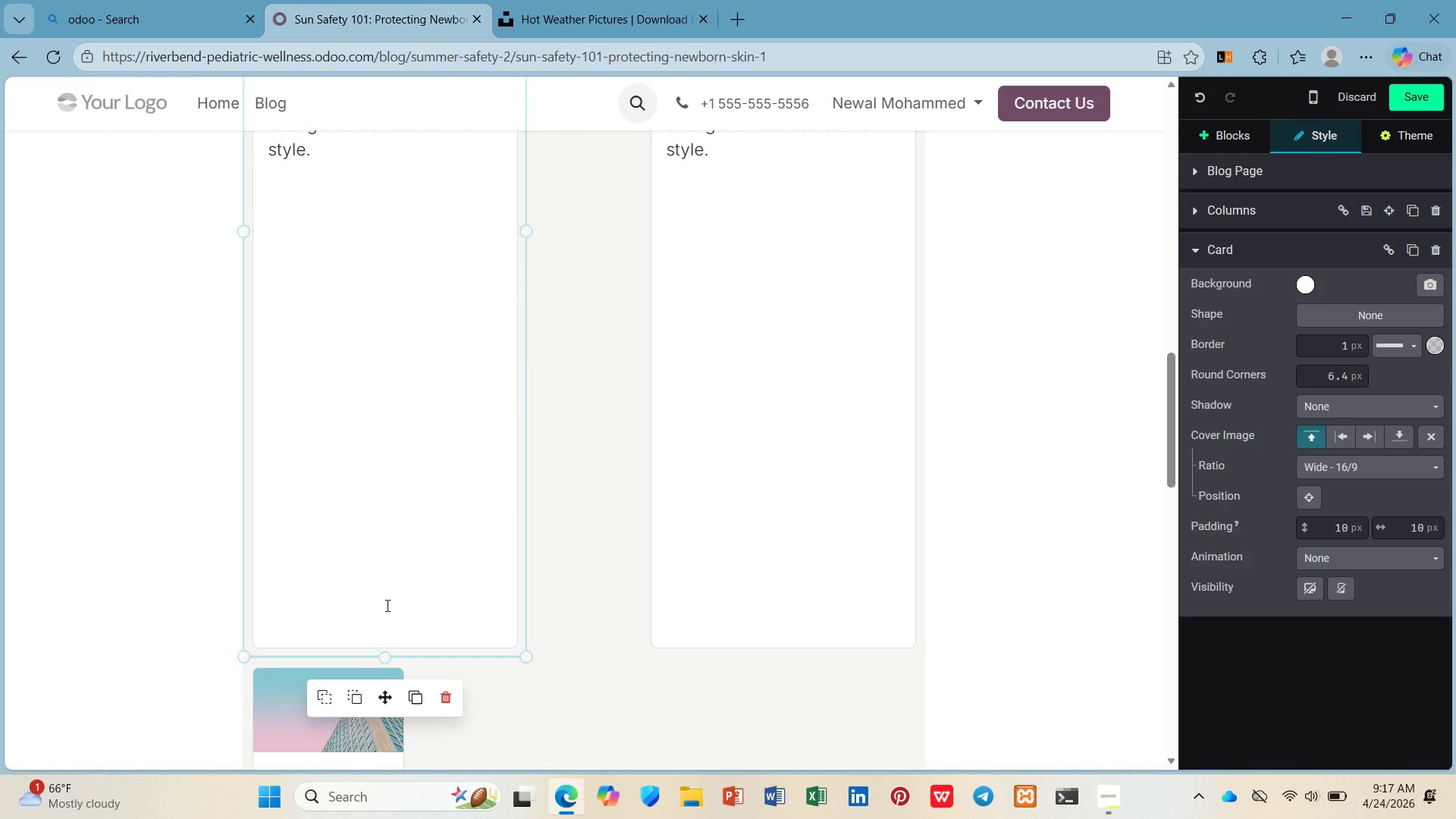 
left_click([386, 605])
 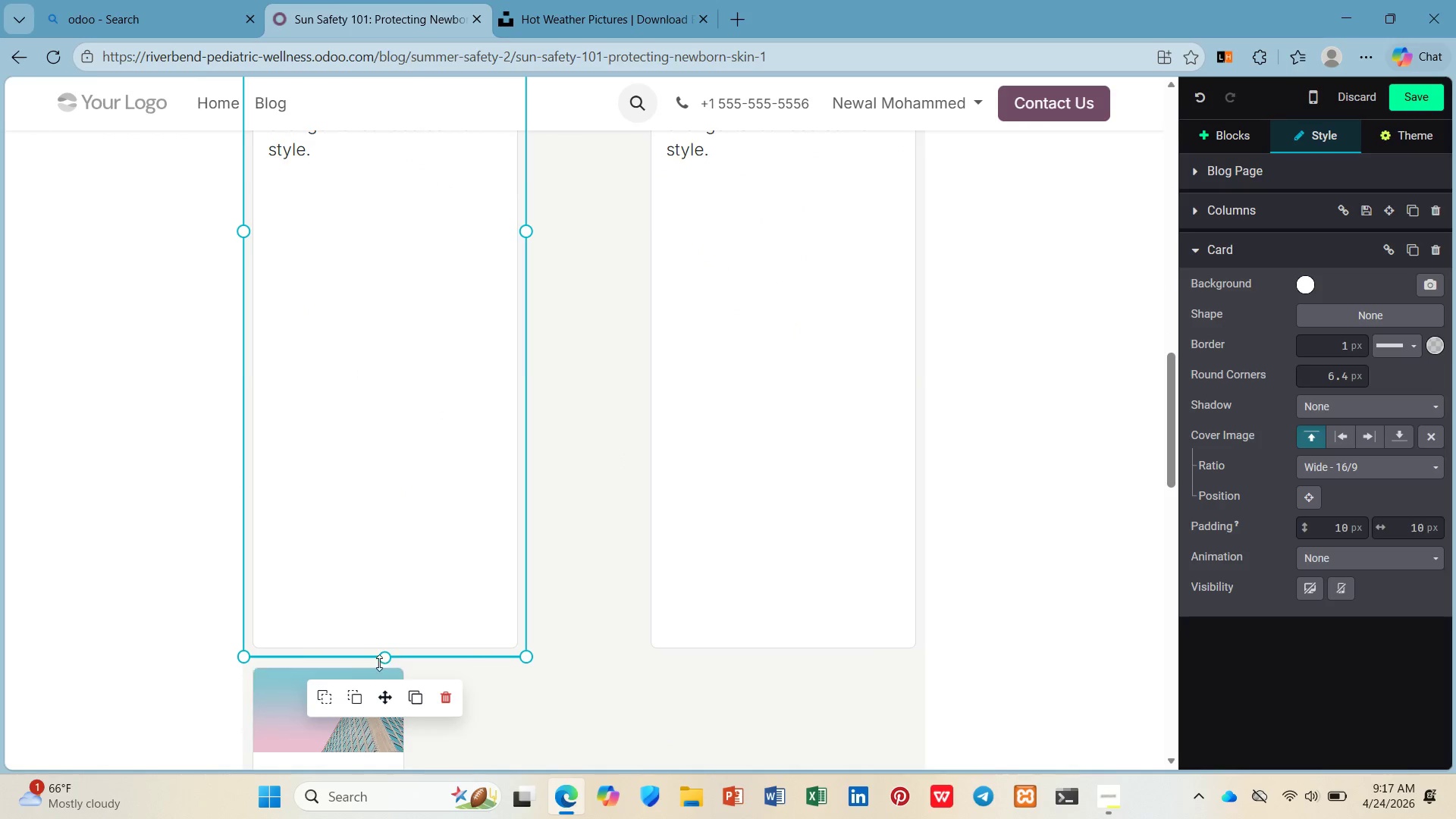 
left_click_drag(start_coordinate=[381, 661], to_coordinate=[425, 309])
 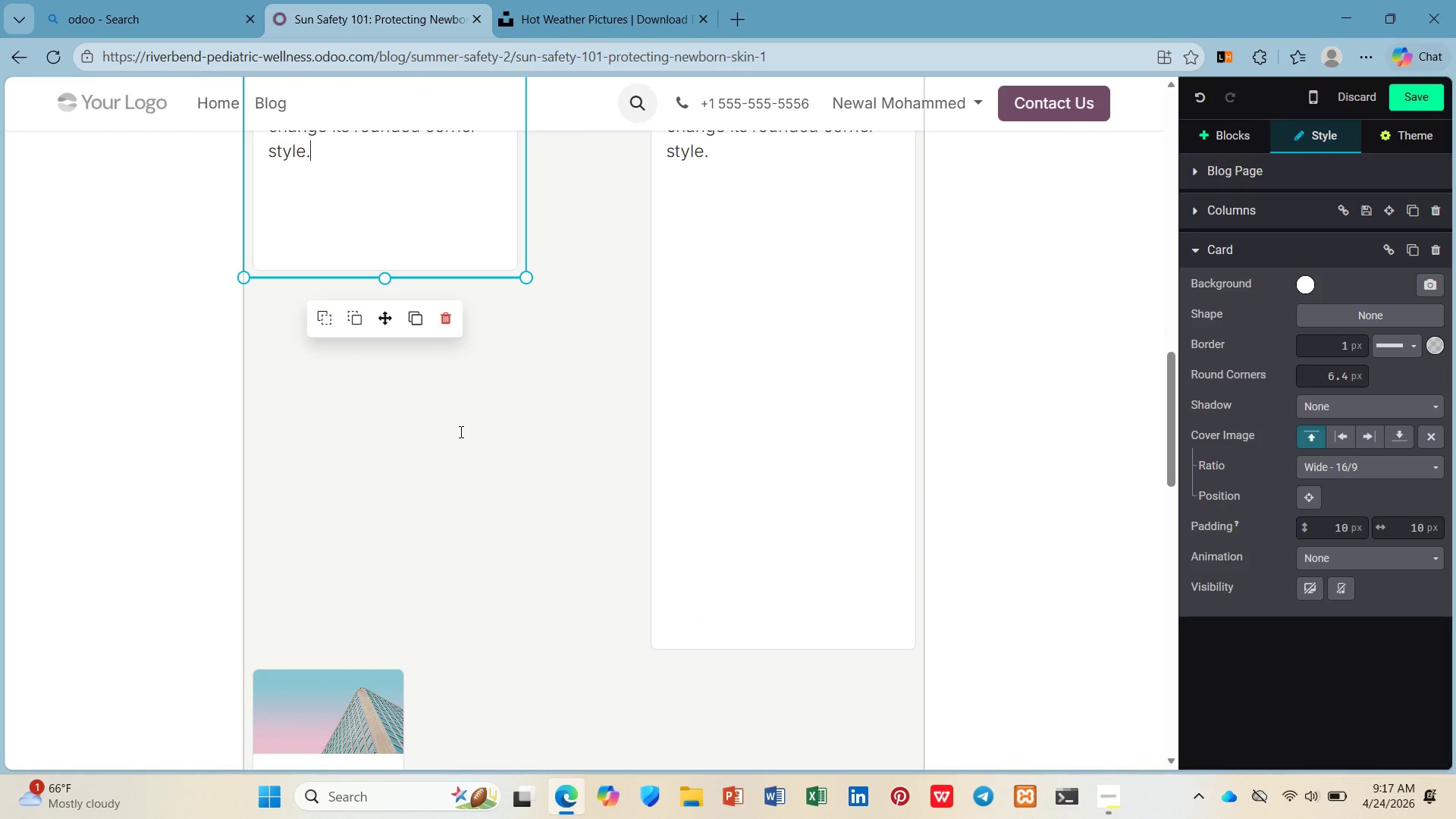 
scroll: coordinate [460, 431], scroll_direction: up, amount: 4.0
 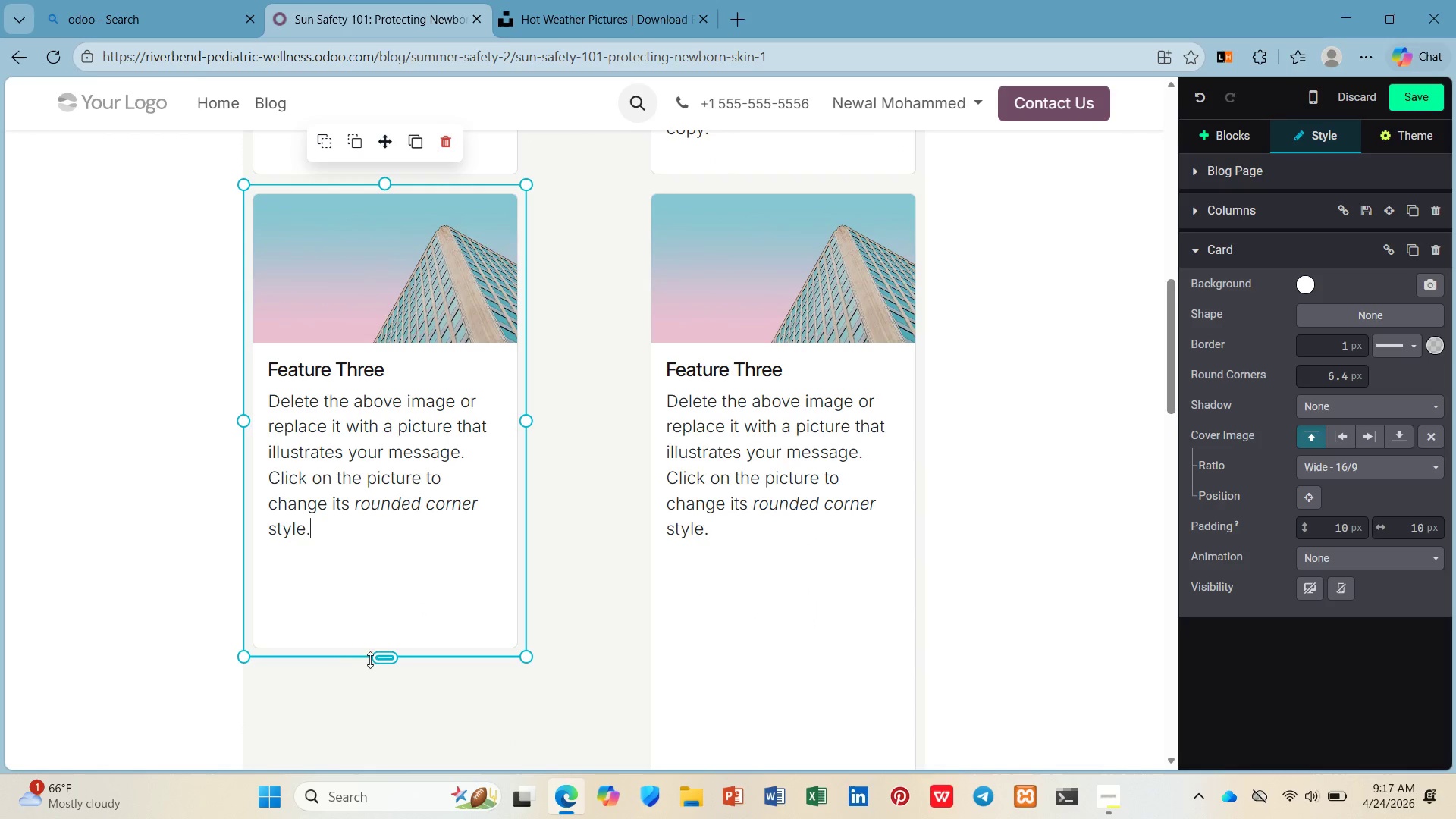 
left_click_drag(start_coordinate=[381, 661], to_coordinate=[389, 601])
 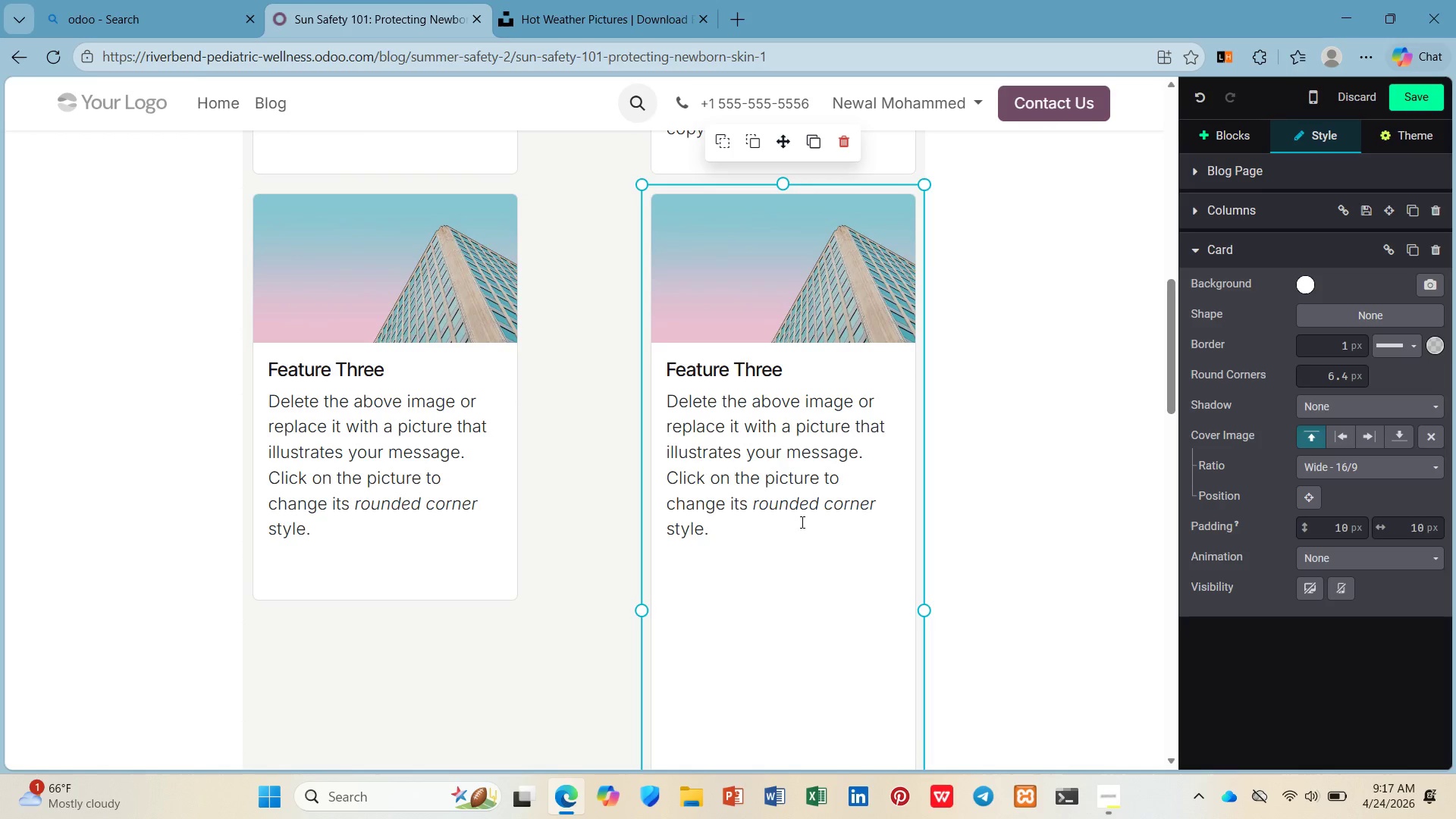 
scroll: coordinate [801, 523], scroll_direction: down, amount: 4.0
 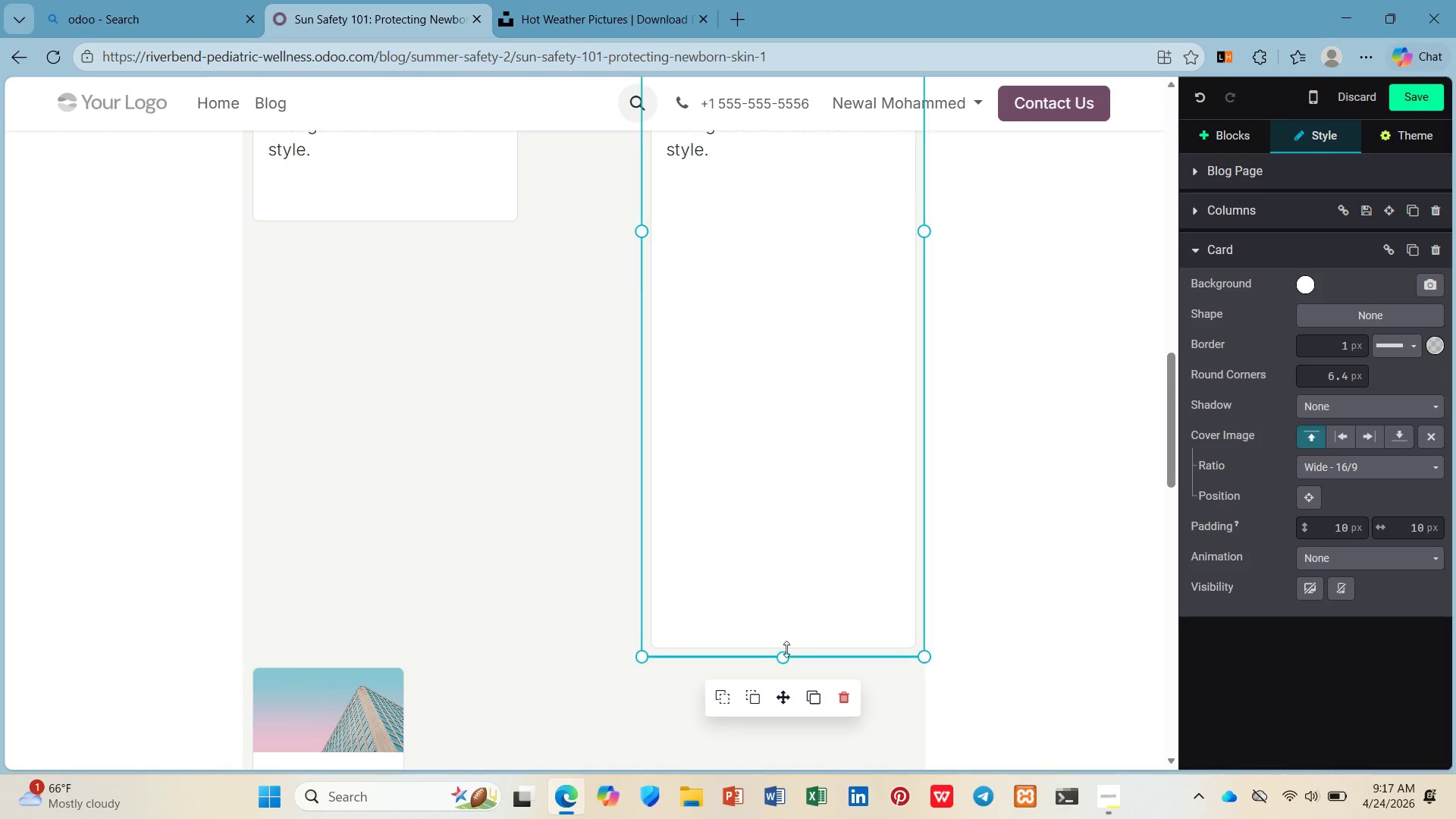 
left_click_drag(start_coordinate=[784, 655], to_coordinate=[807, 206])
 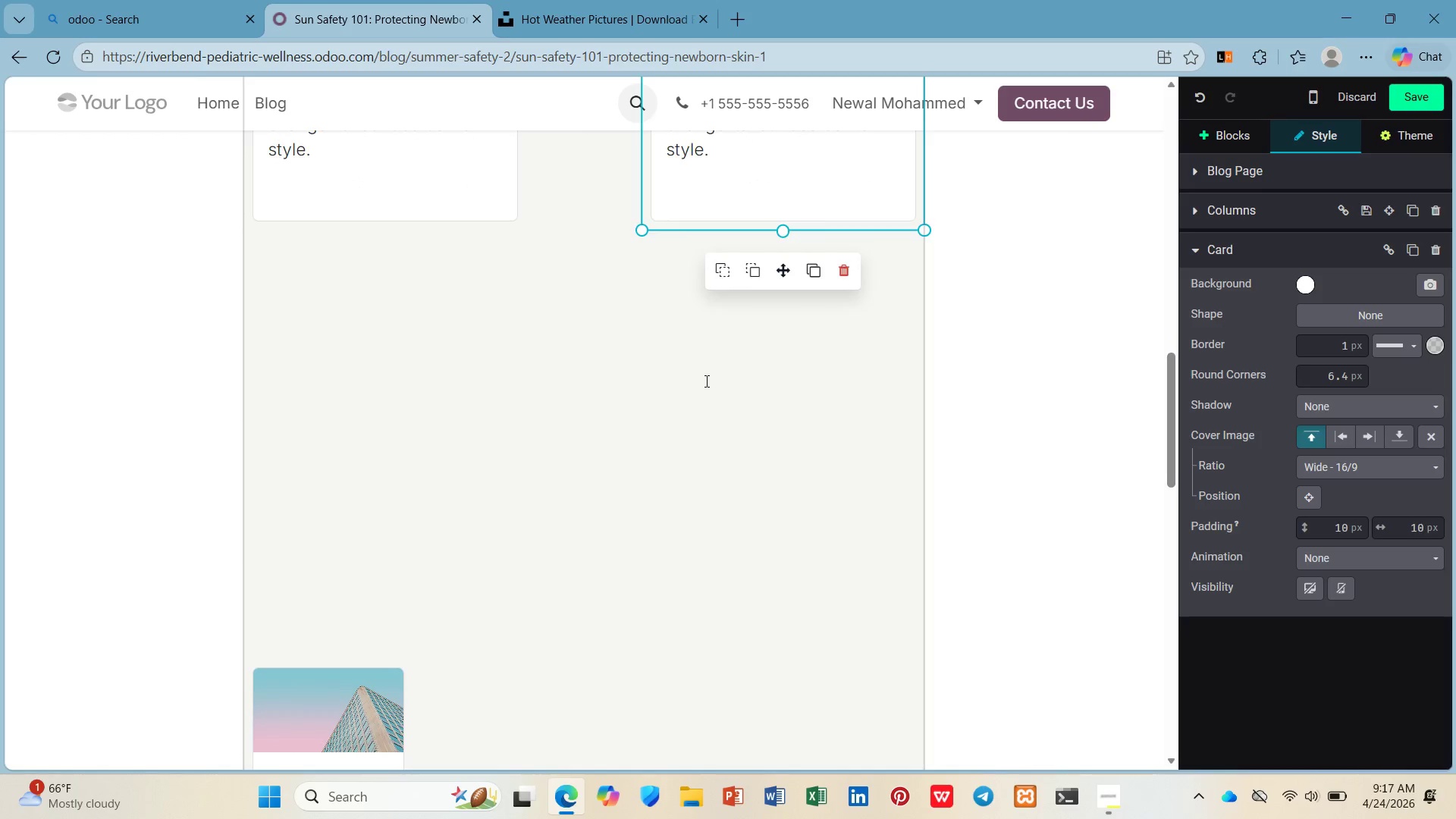 
scroll: coordinate [704, 381], scroll_direction: up, amount: 6.0
 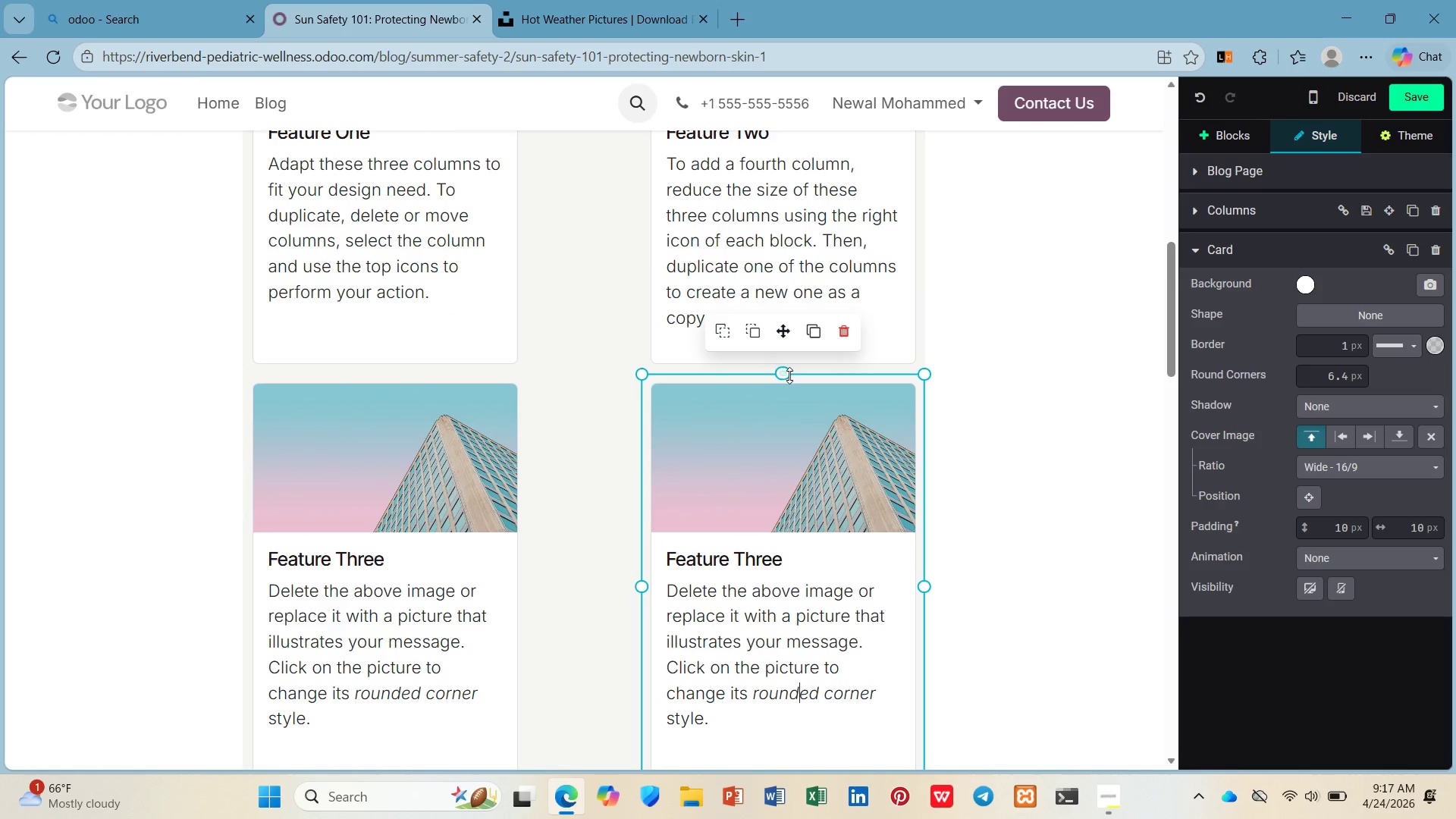 
left_click_drag(start_coordinate=[790, 372], to_coordinate=[782, 413])
 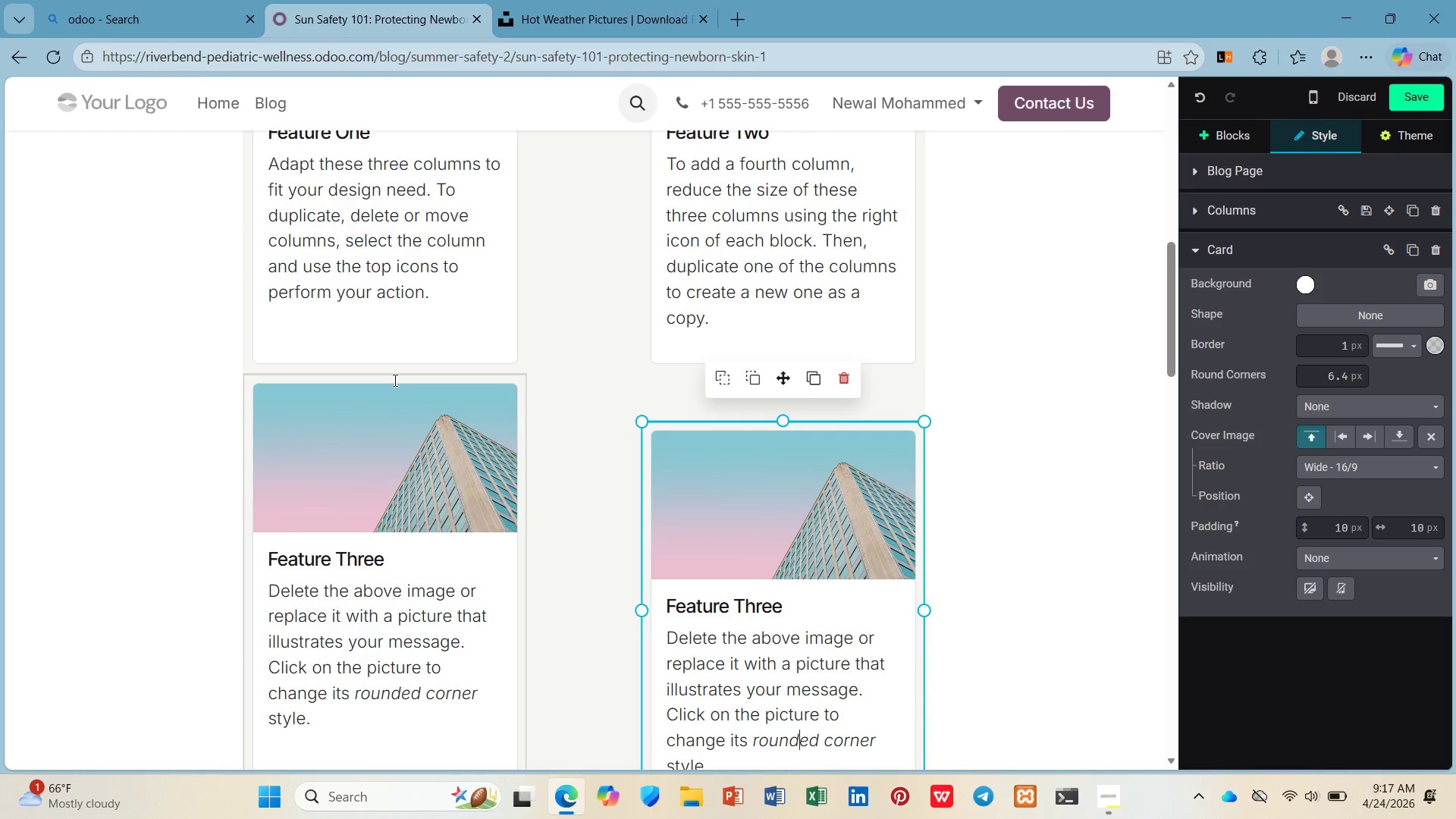 
left_click([394, 379])
 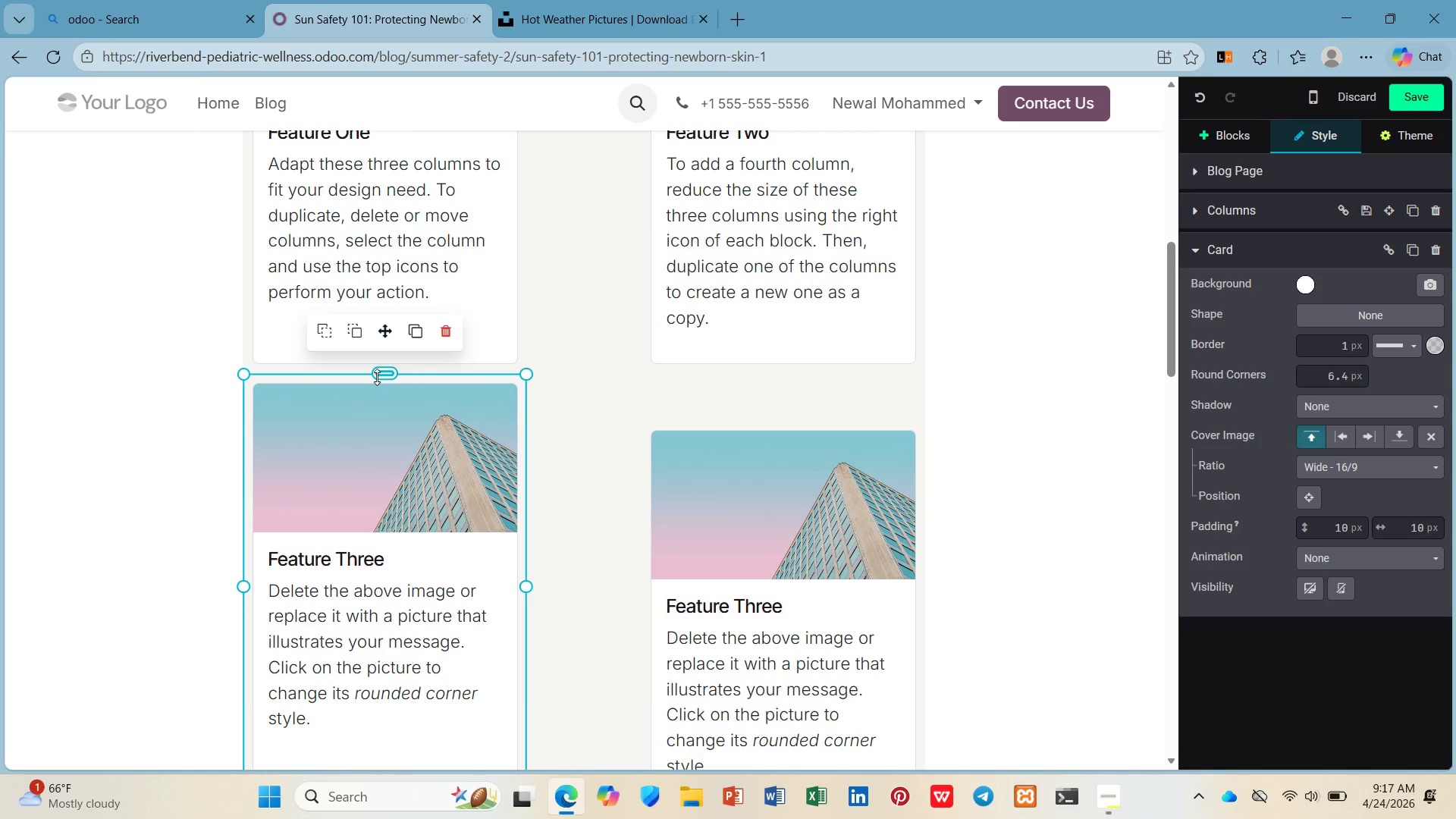 
left_click_drag(start_coordinate=[377, 377], to_coordinate=[365, 419])
 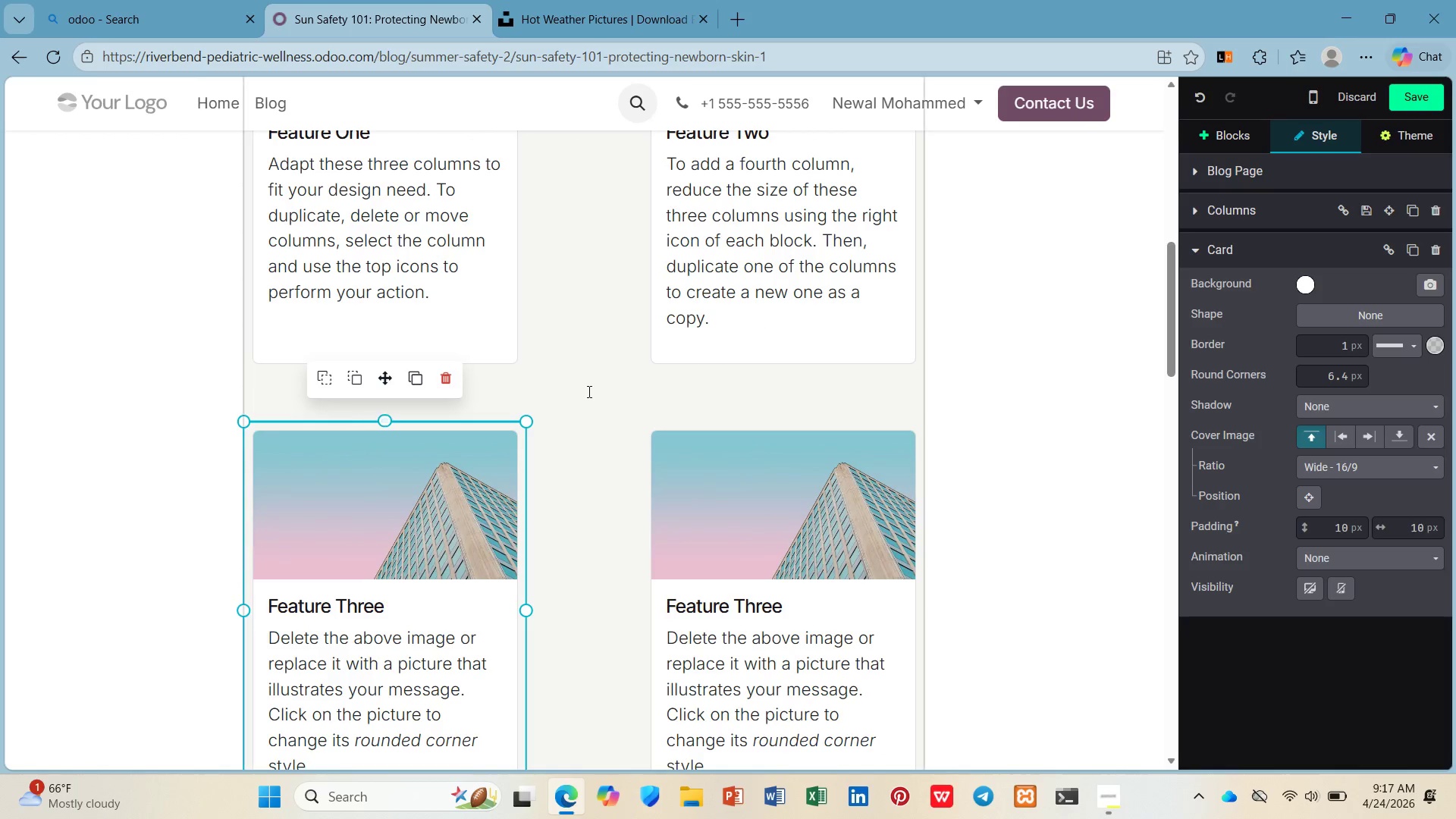 
scroll: coordinate [433, 500], scroll_direction: down, amount: 8.0
 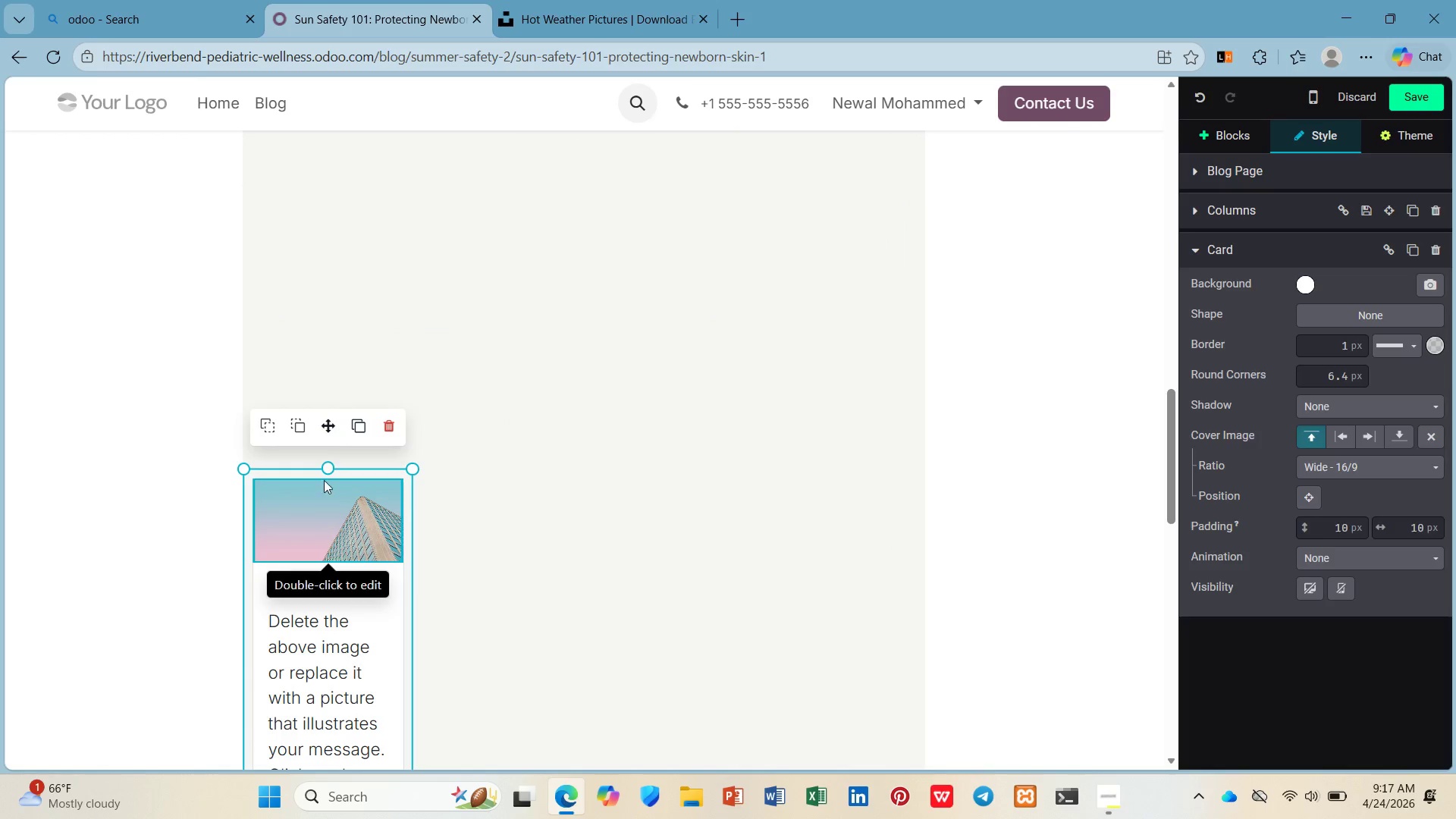 
left_click_drag(start_coordinate=[329, 434], to_coordinate=[384, 165])
 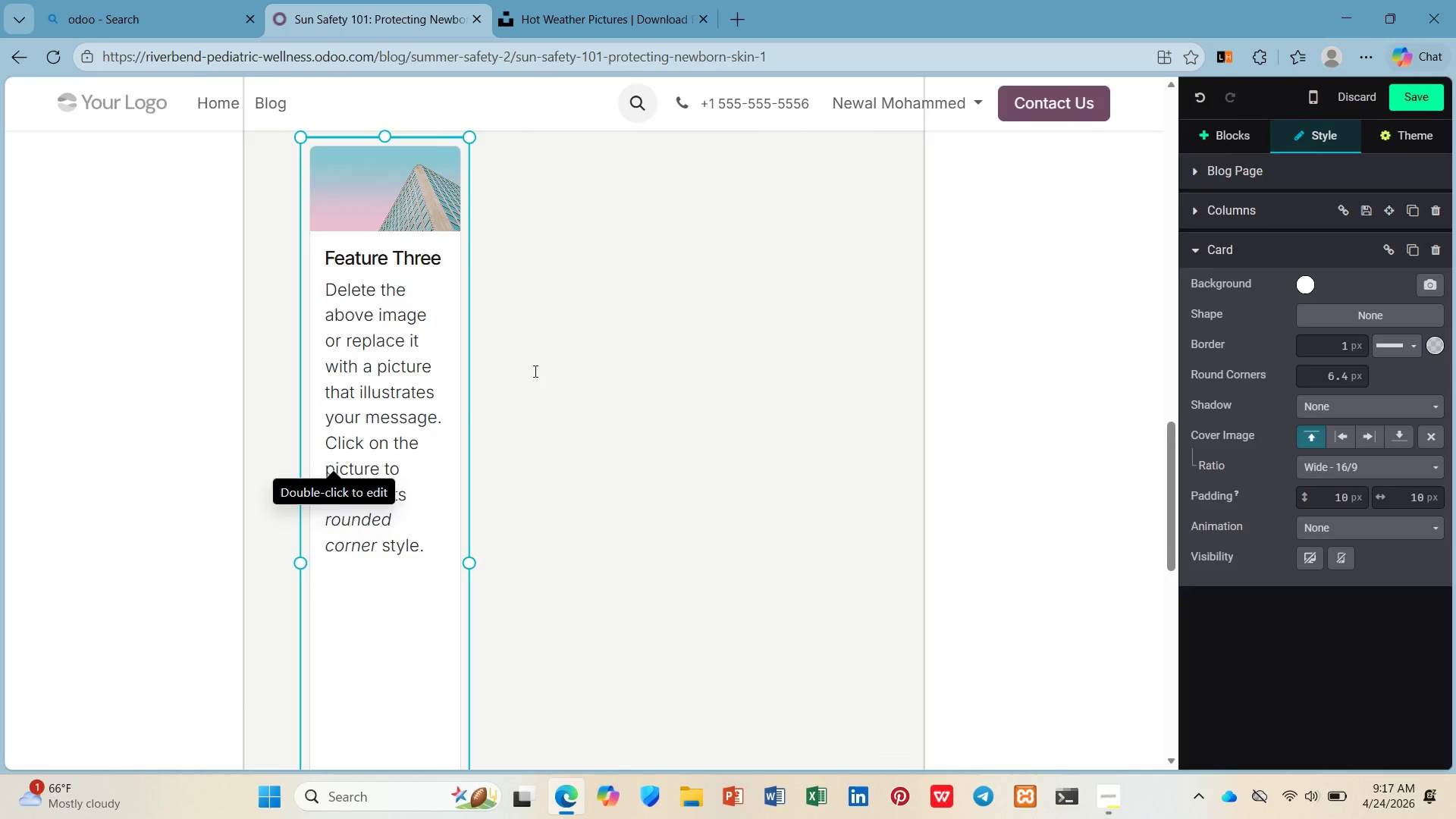 
scroll: coordinate [534, 371], scroll_direction: up, amount: 4.0
 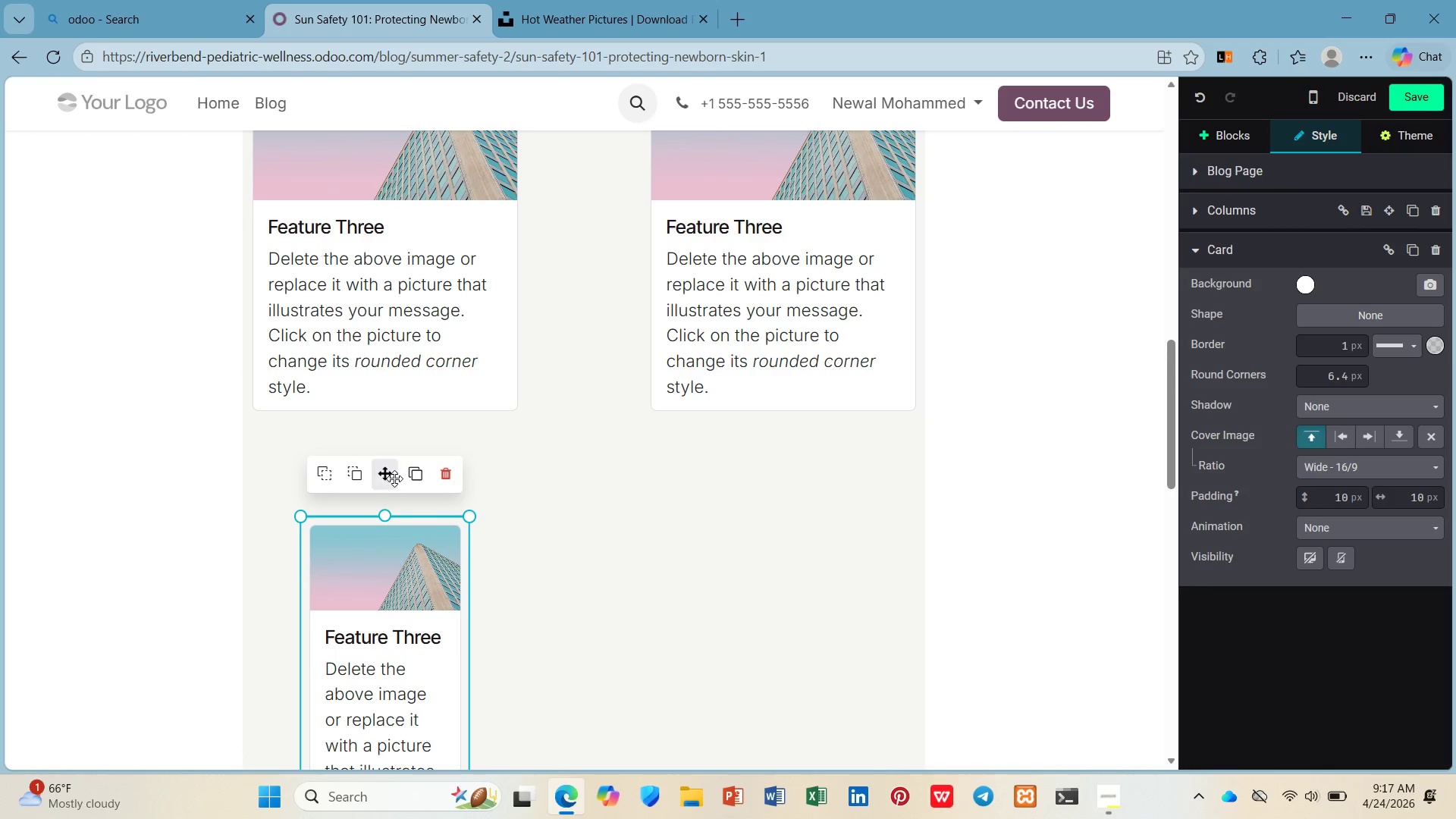 
left_click_drag(start_coordinate=[393, 480], to_coordinate=[352, 474])
 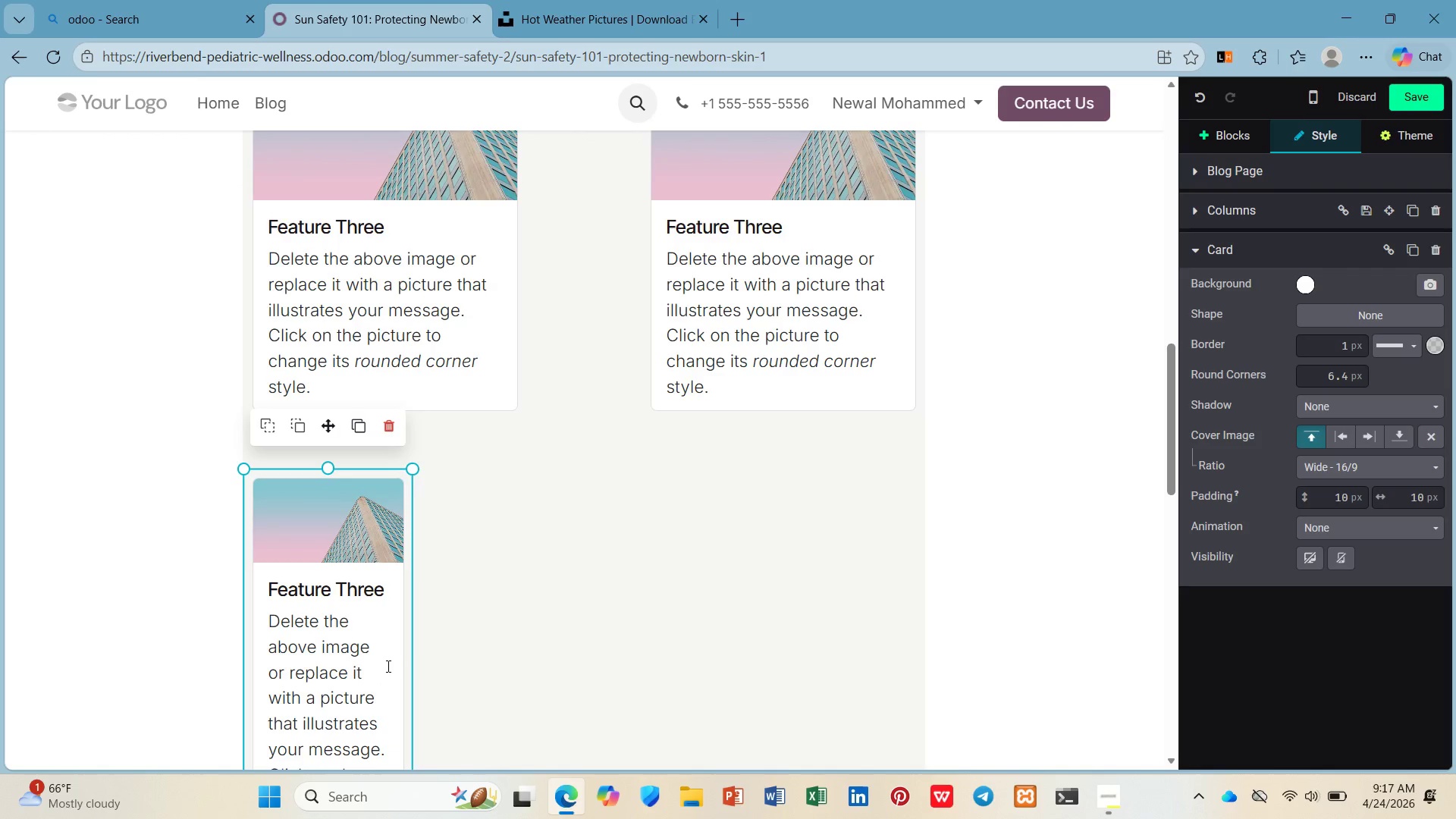 
scroll: coordinate [386, 666], scroll_direction: down, amount: 3.0
 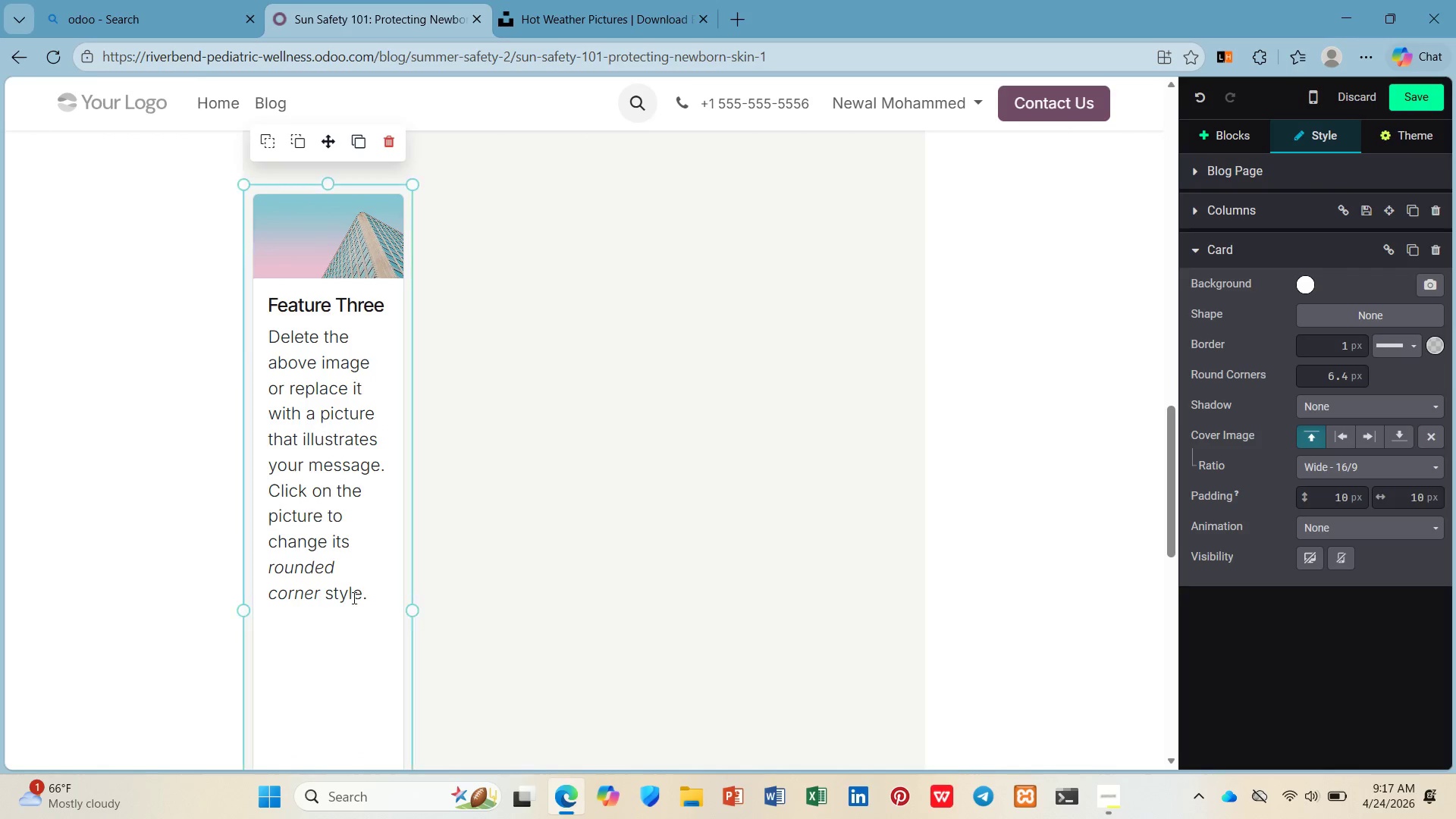 
left_click([353, 598])
 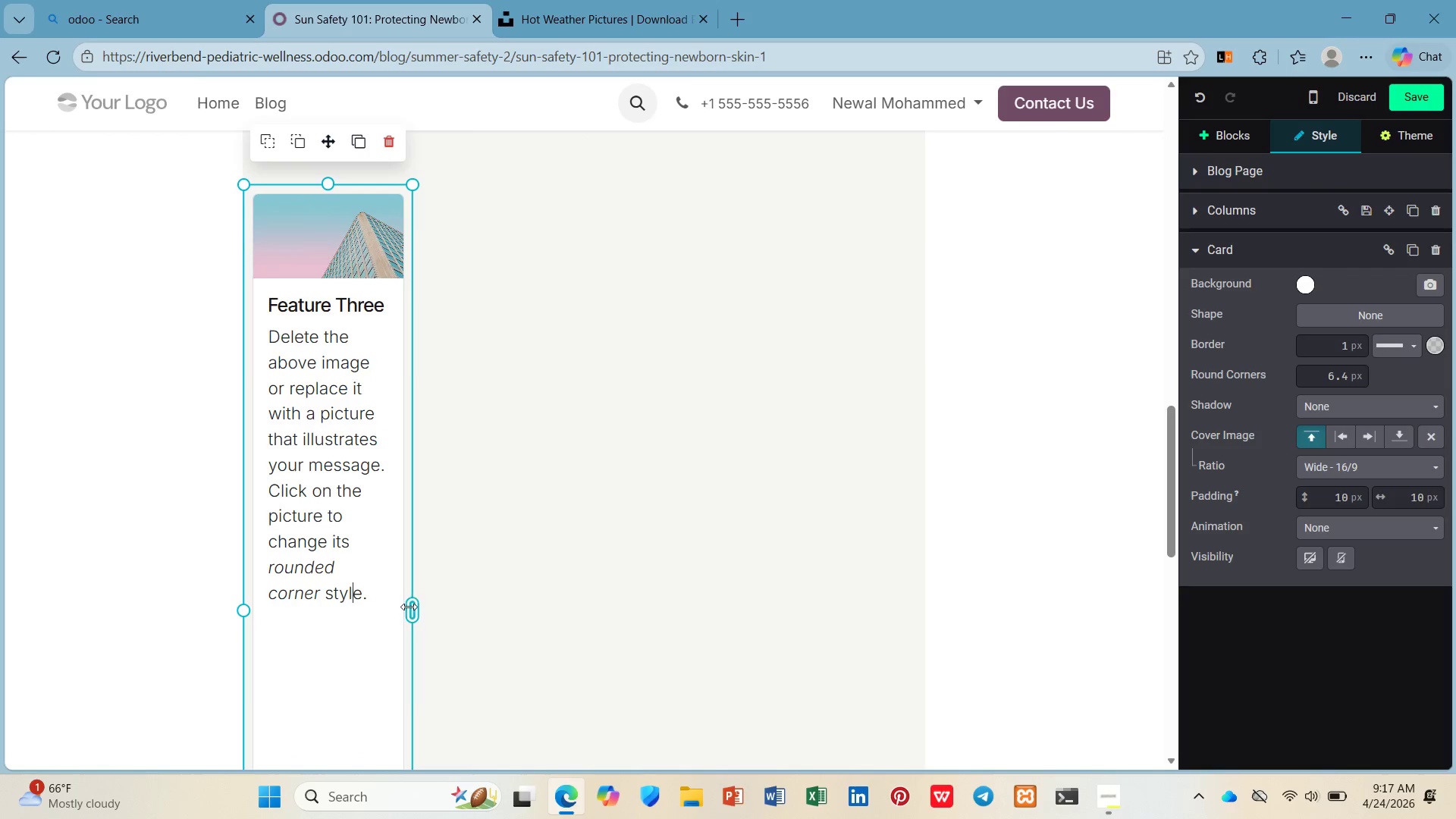 
left_click_drag(start_coordinate=[409, 607], to_coordinate=[516, 607])
 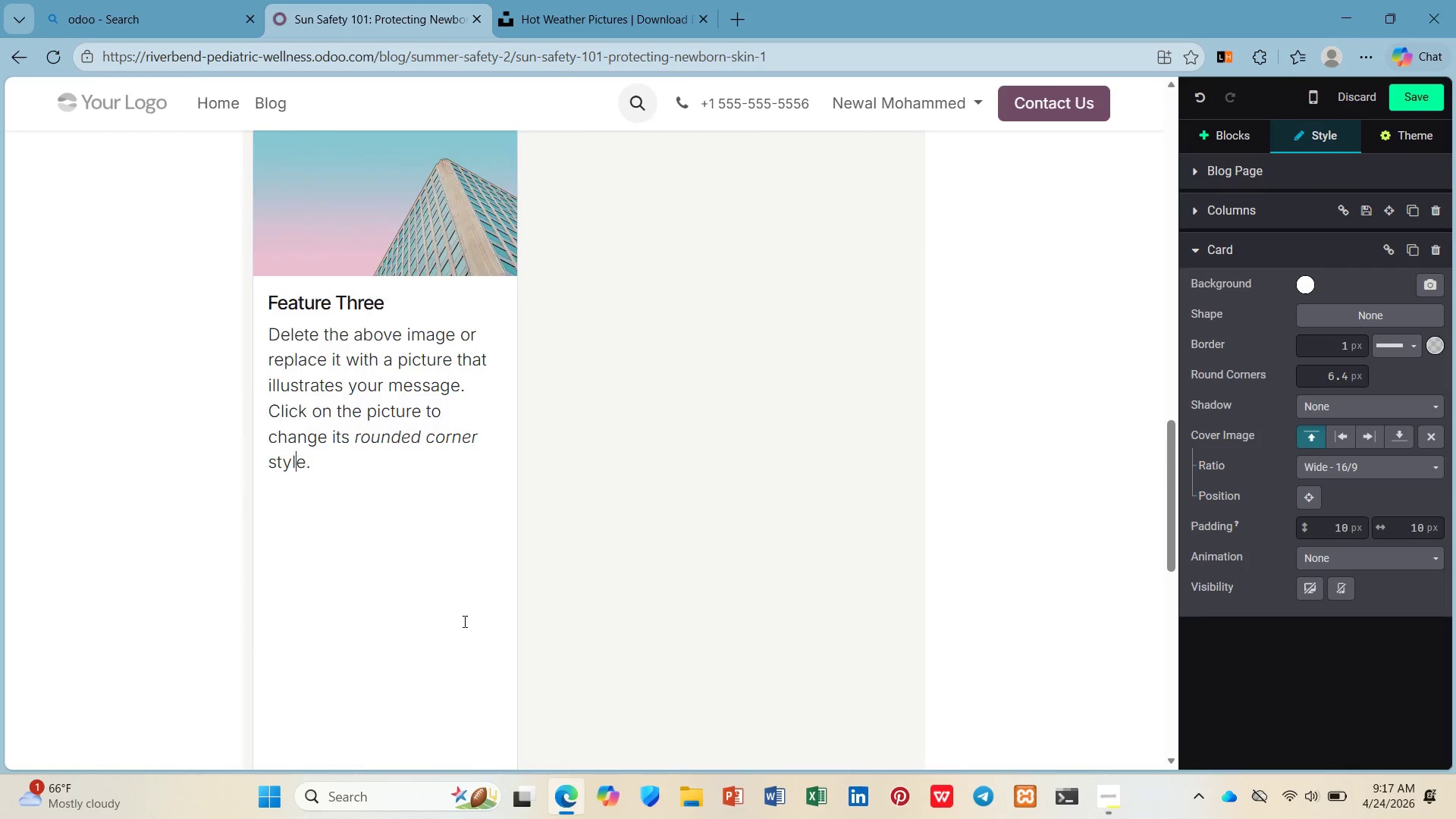 
scroll: coordinate [464, 621], scroll_direction: down, amount: 4.0
 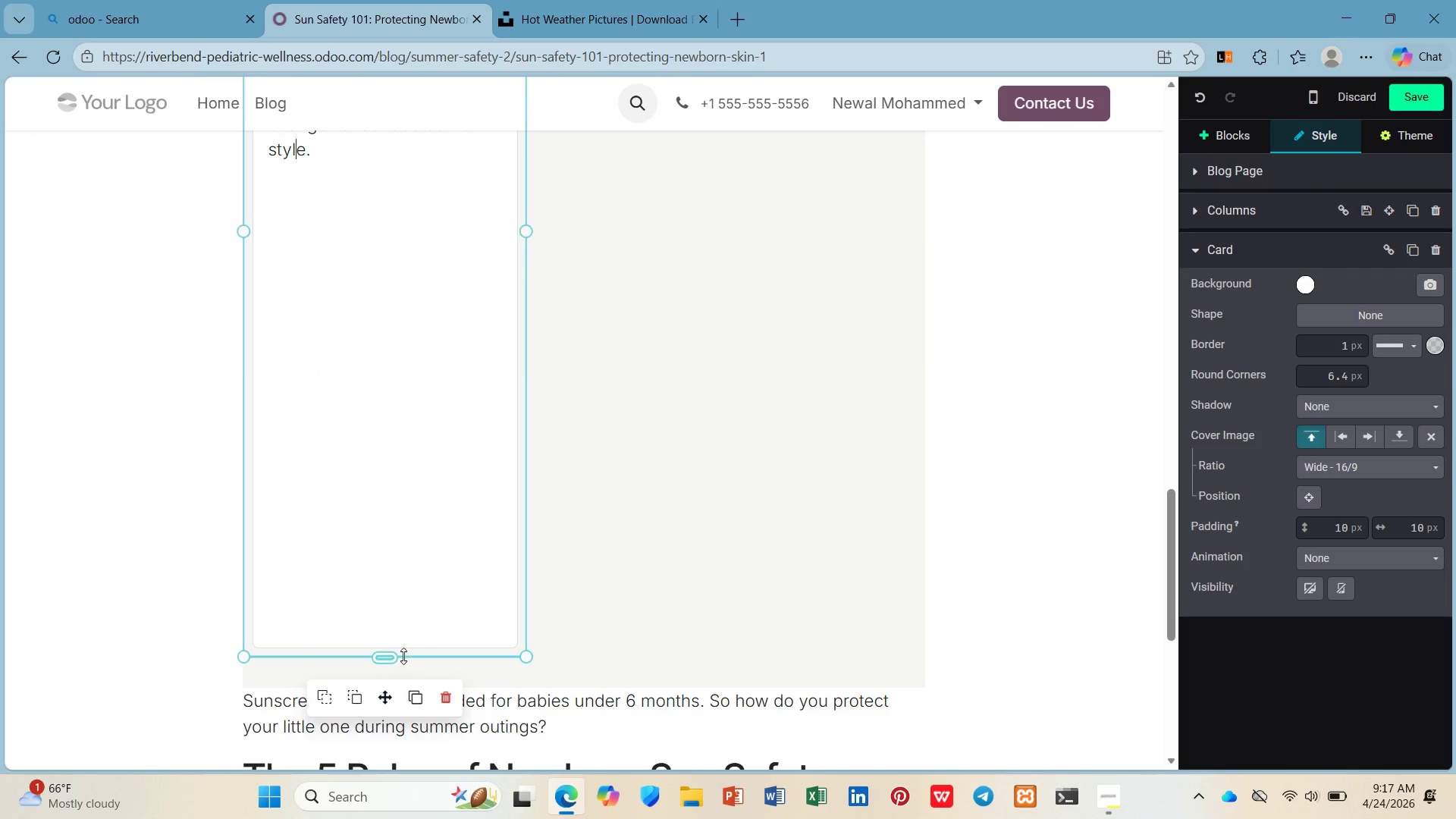 
left_click_drag(start_coordinate=[403, 656], to_coordinate=[450, 283])
 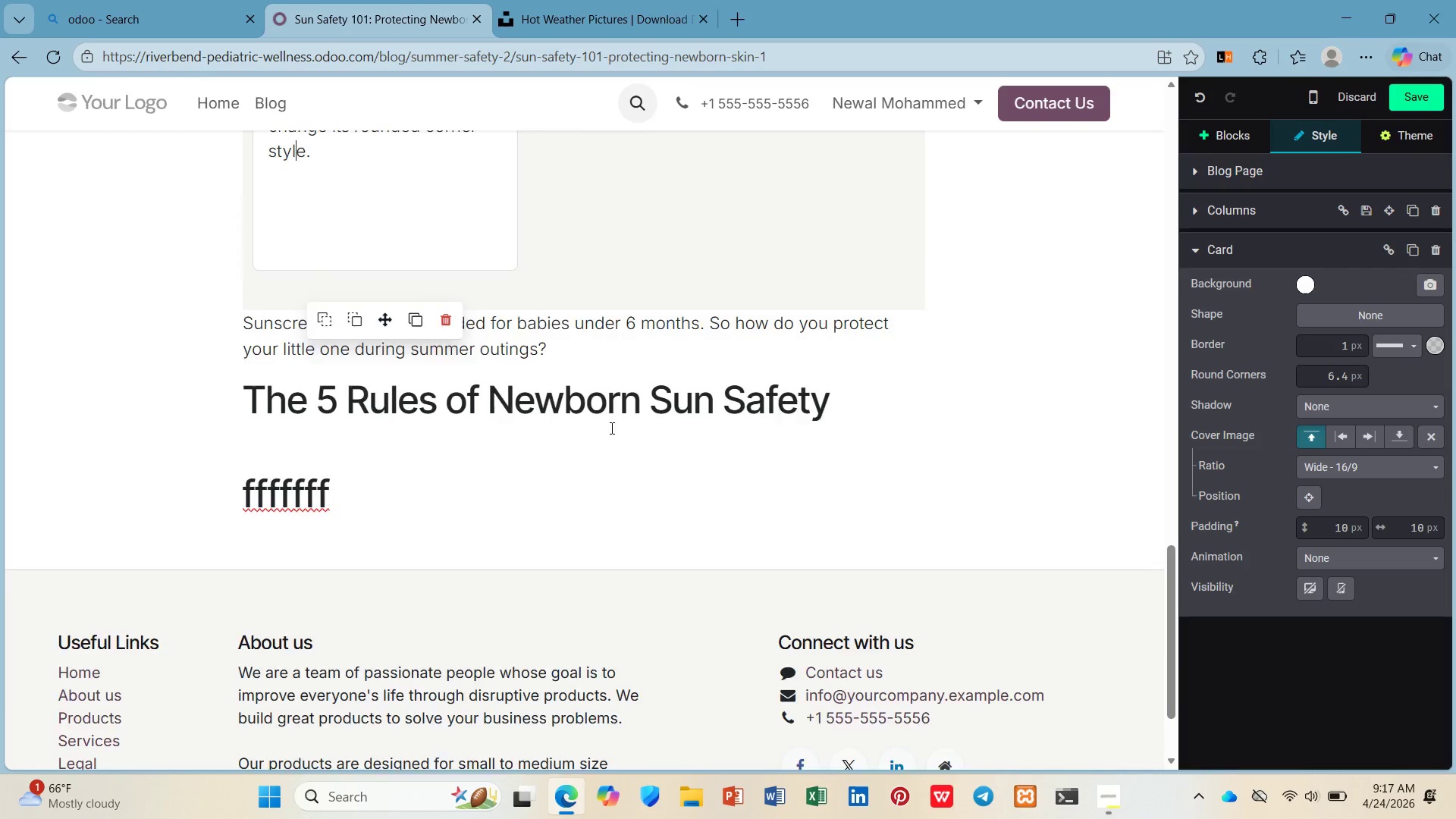 
scroll: coordinate [421, 548], scroll_direction: up, amount: 5.0
 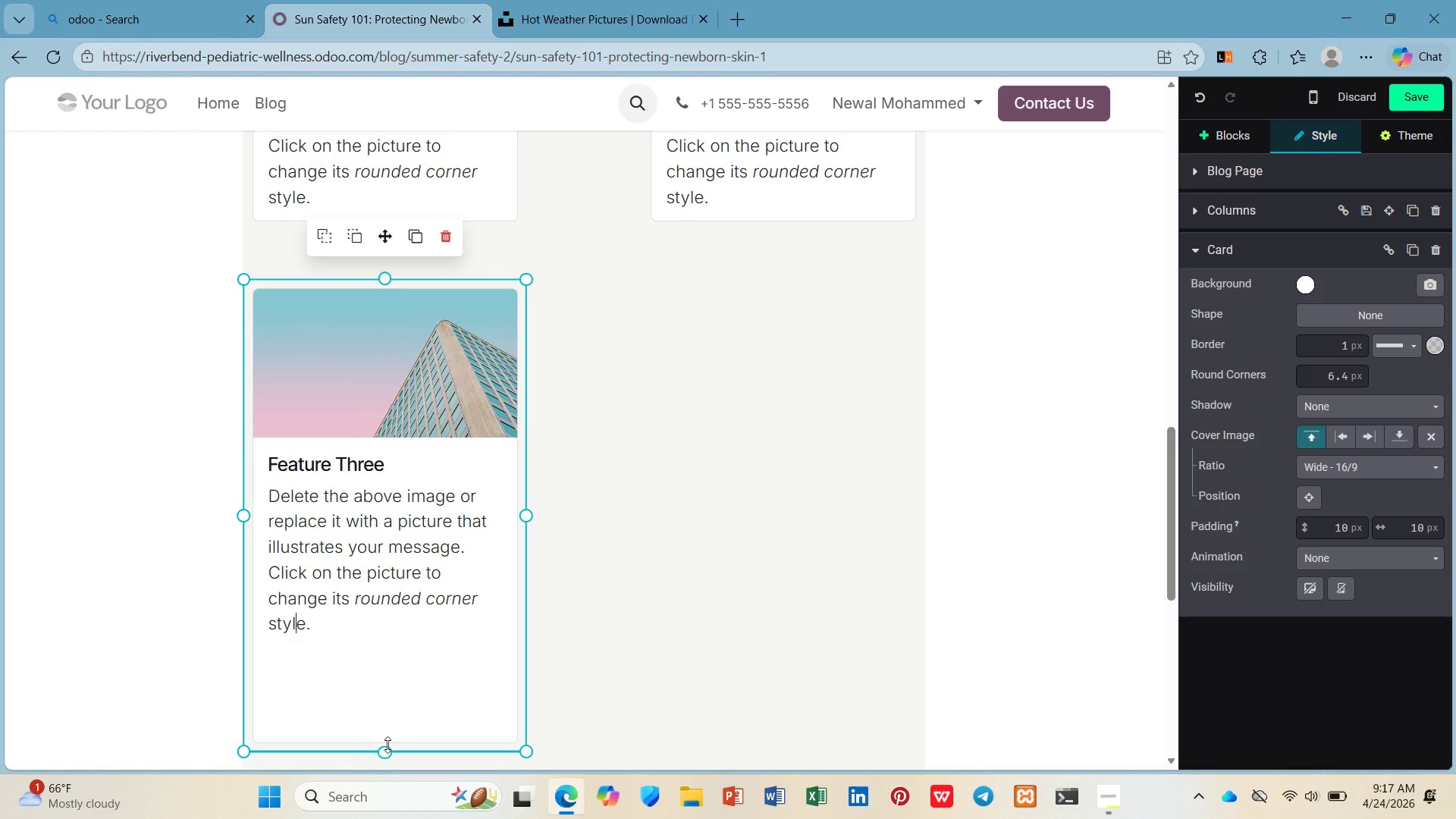 
left_click_drag(start_coordinate=[388, 747], to_coordinate=[395, 698])
 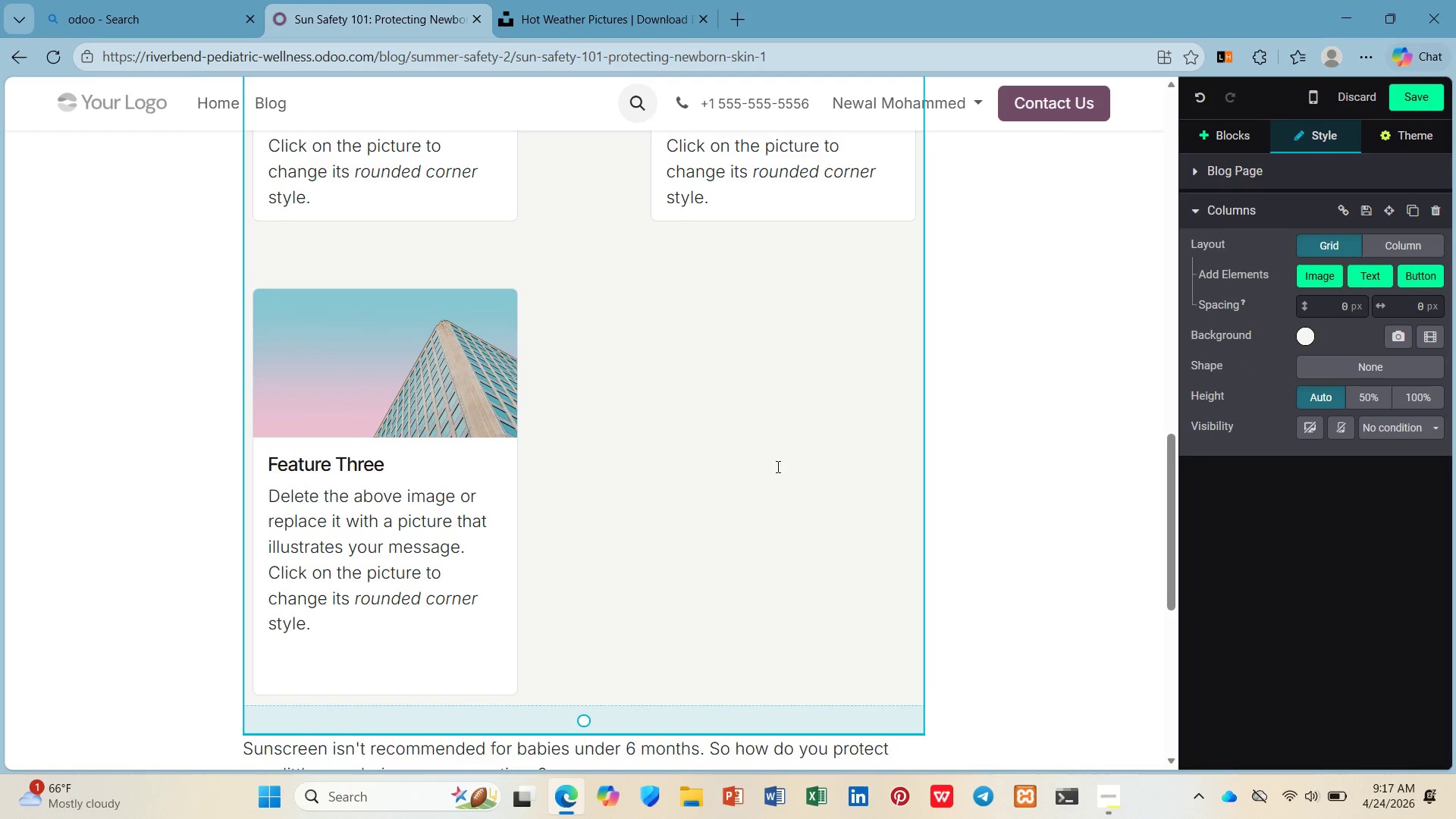 
scroll: coordinate [774, 465], scroll_direction: up, amount: 8.0
 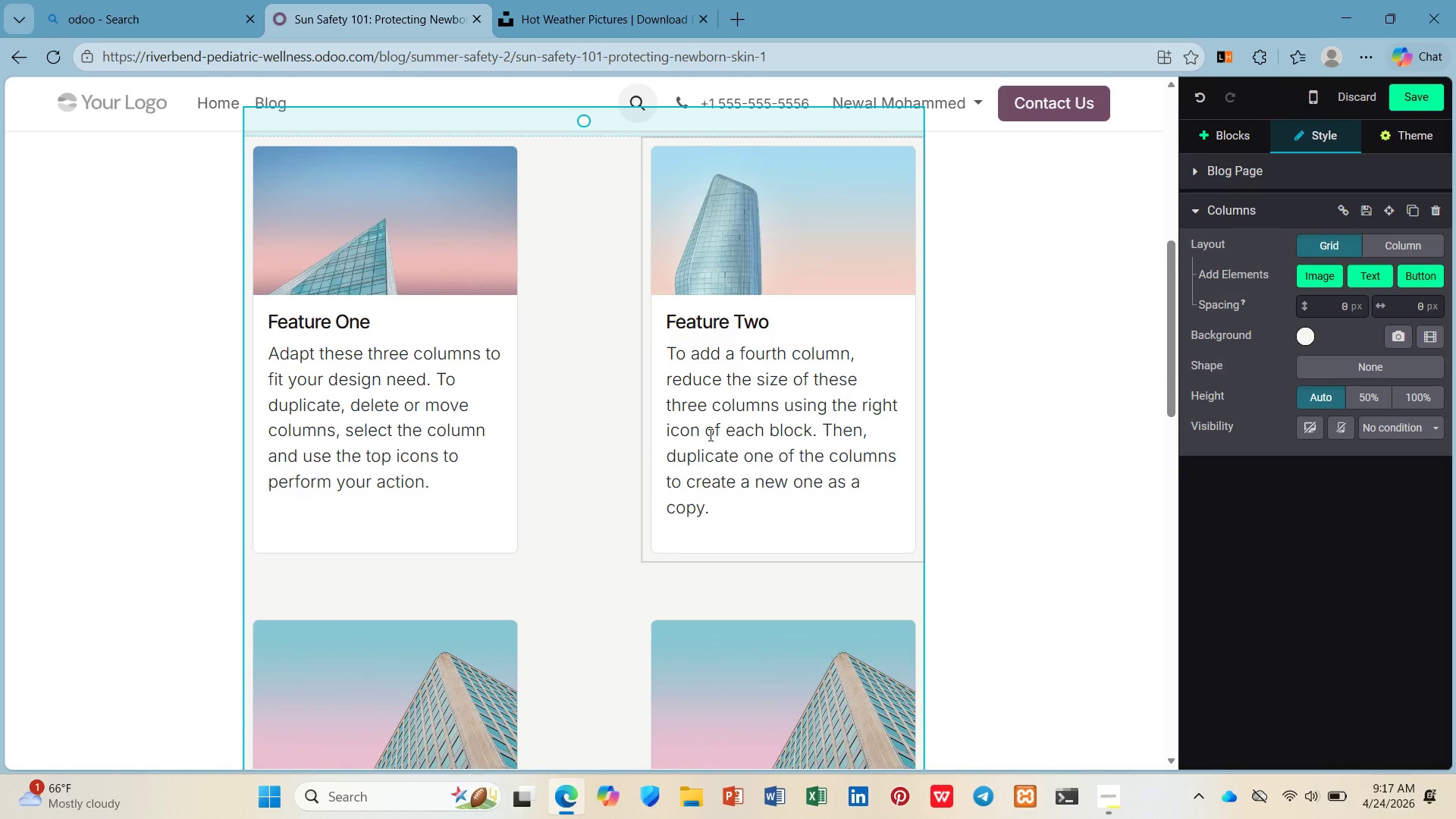 
left_click([1053, 394])
 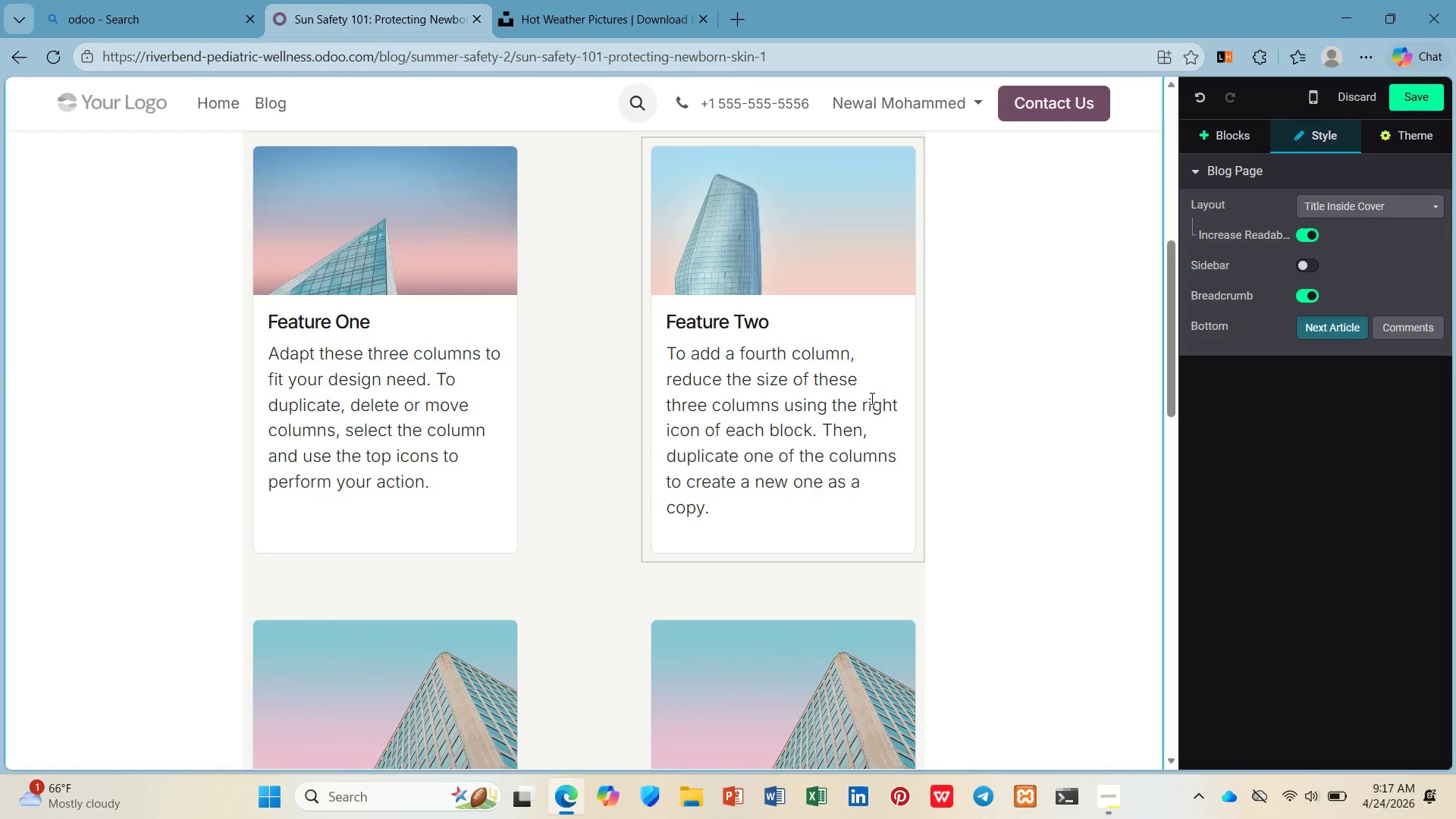 
left_click([846, 398])
 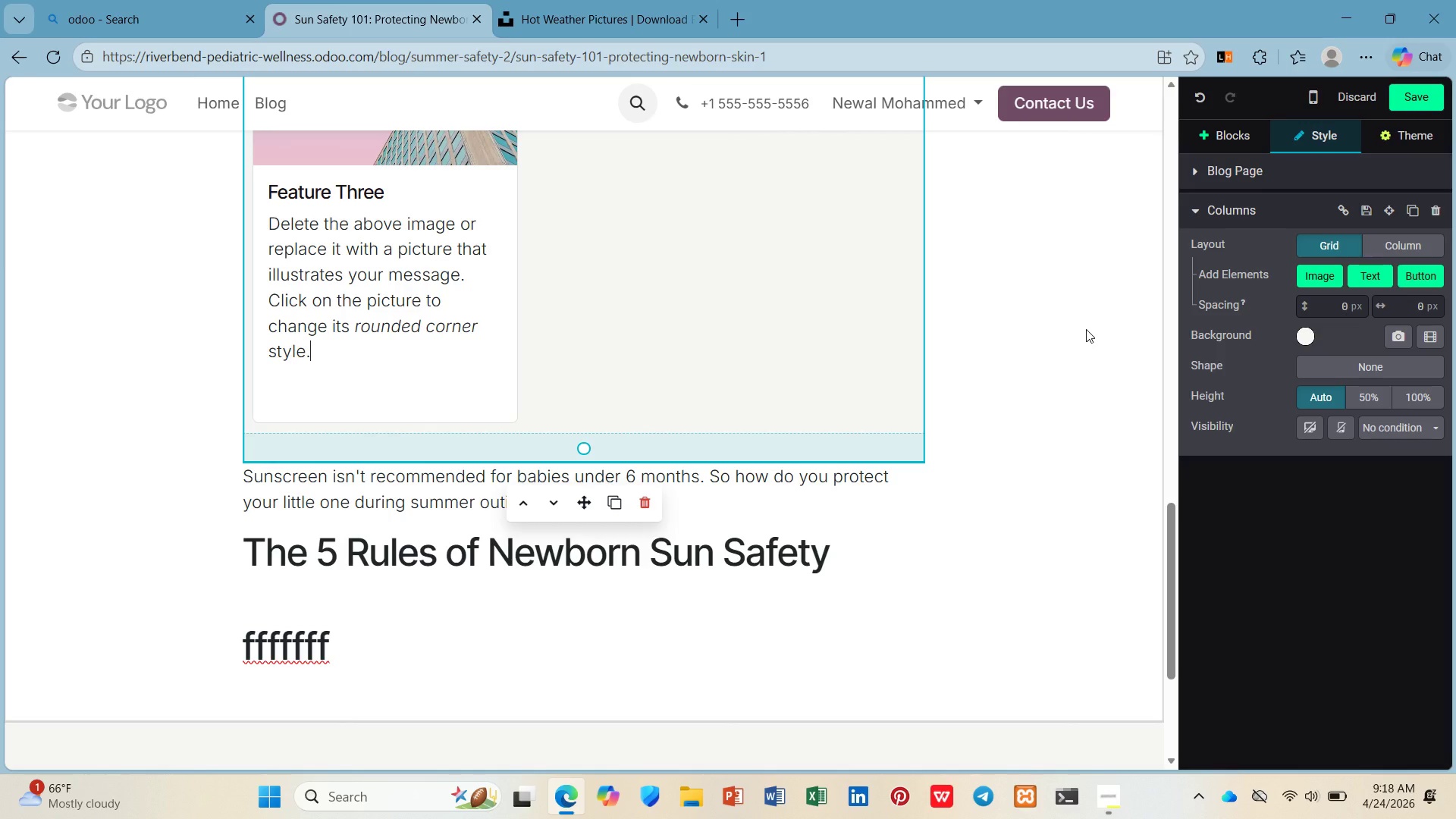 
scroll: coordinate [858, 397], scroll_direction: down, amount: 12.0
 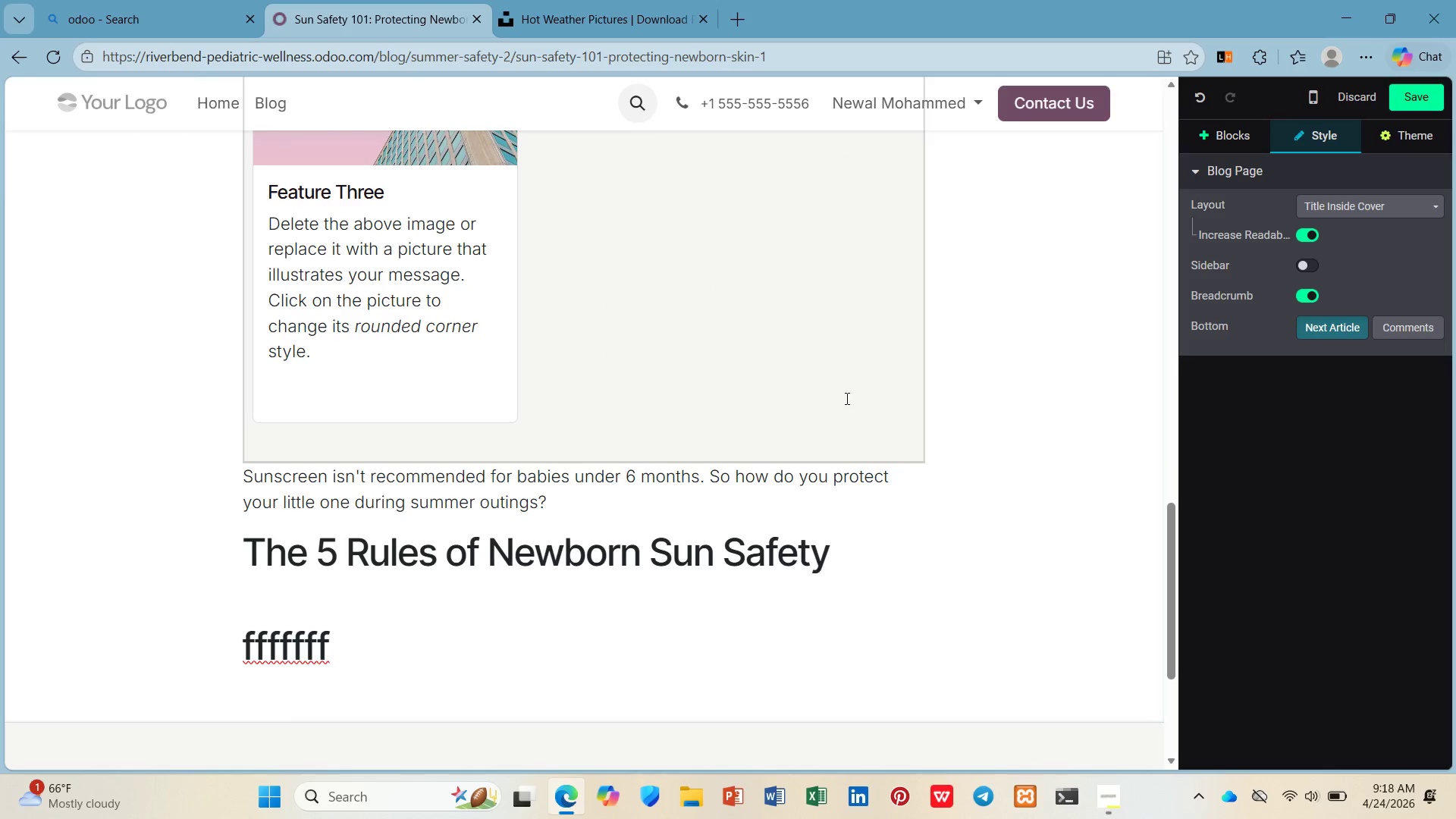 
wait(21.14)
 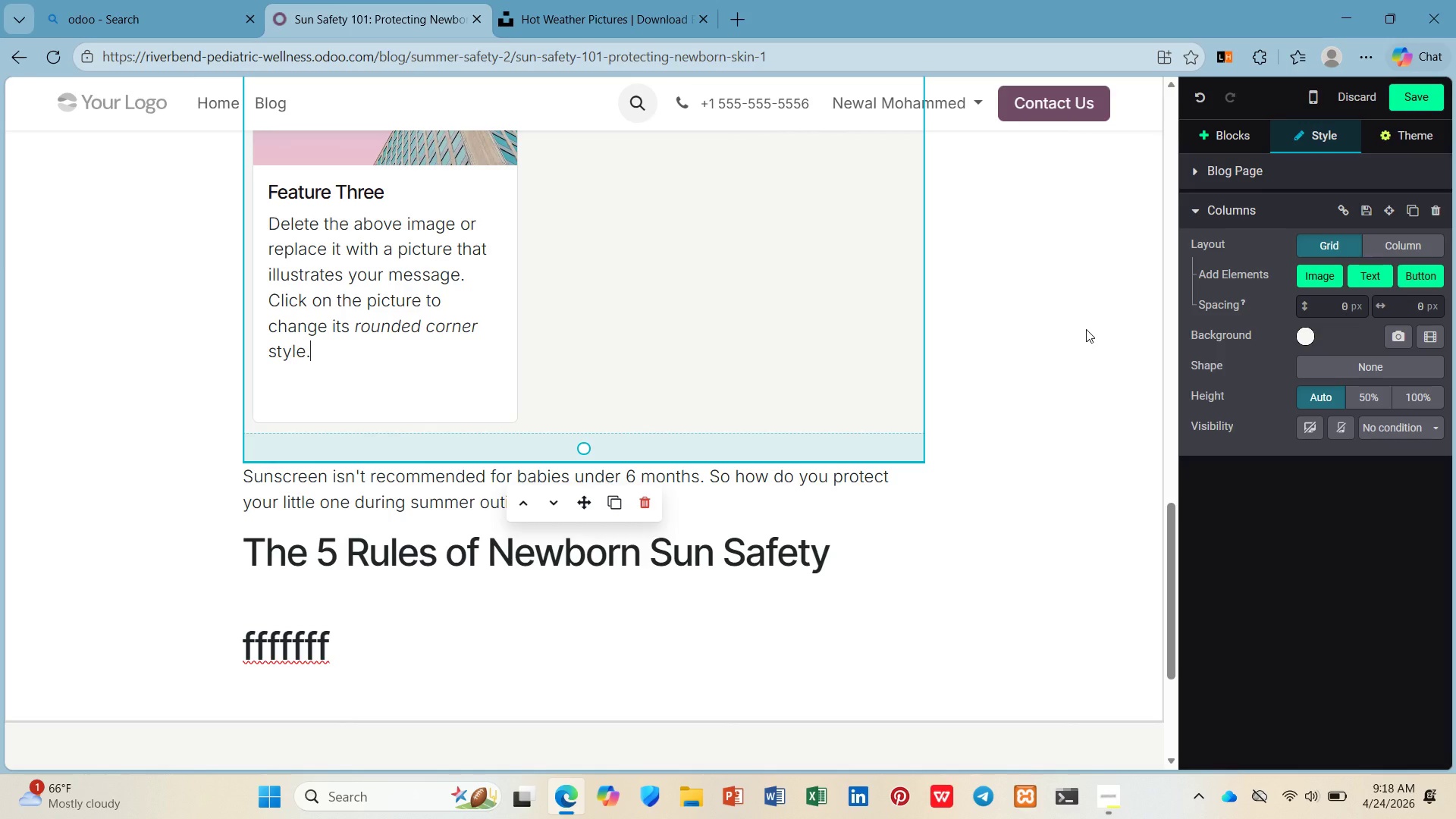 
left_click([732, 447])
 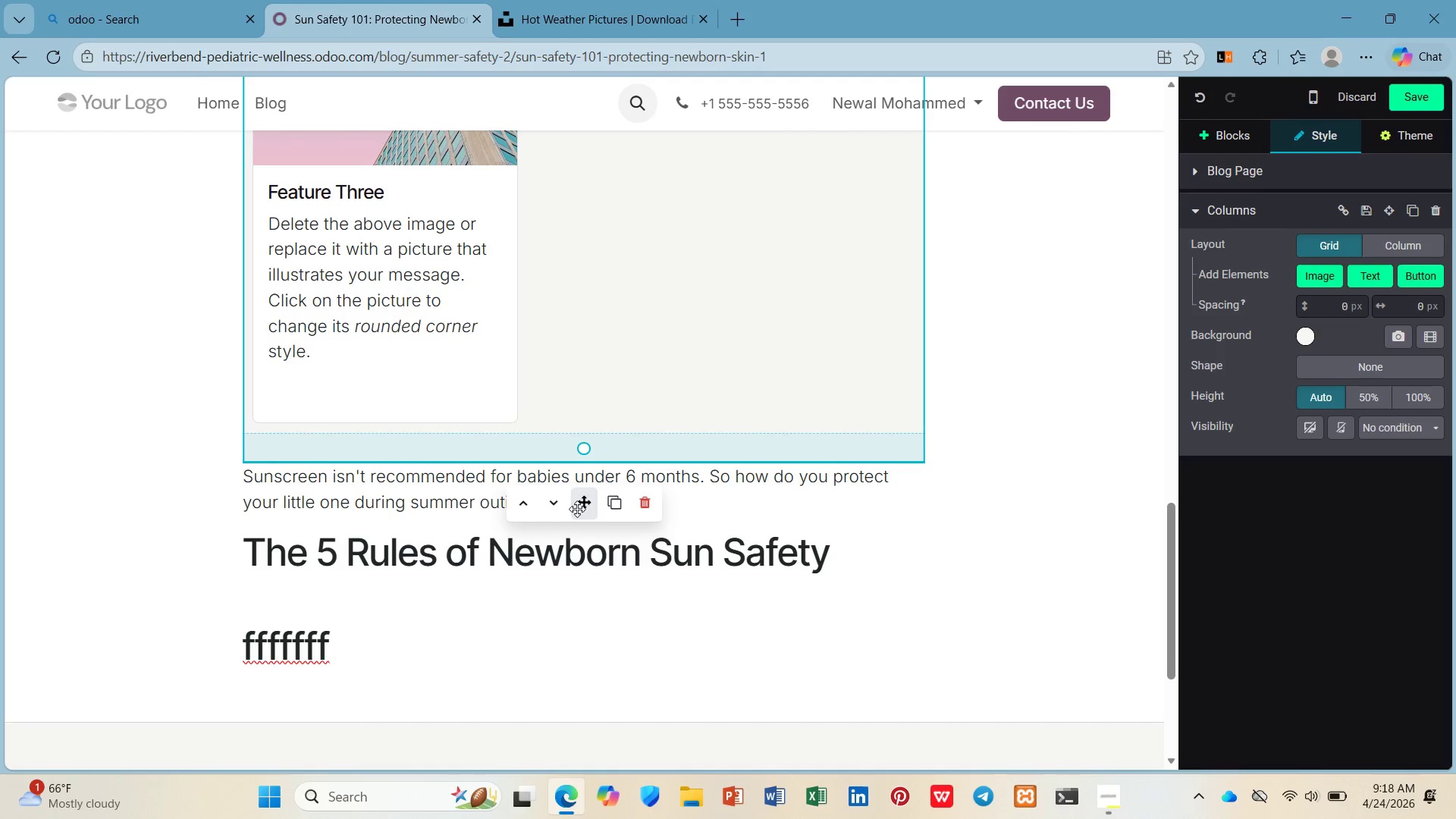 
left_click_drag(start_coordinate=[577, 509], to_coordinate=[565, 615])
 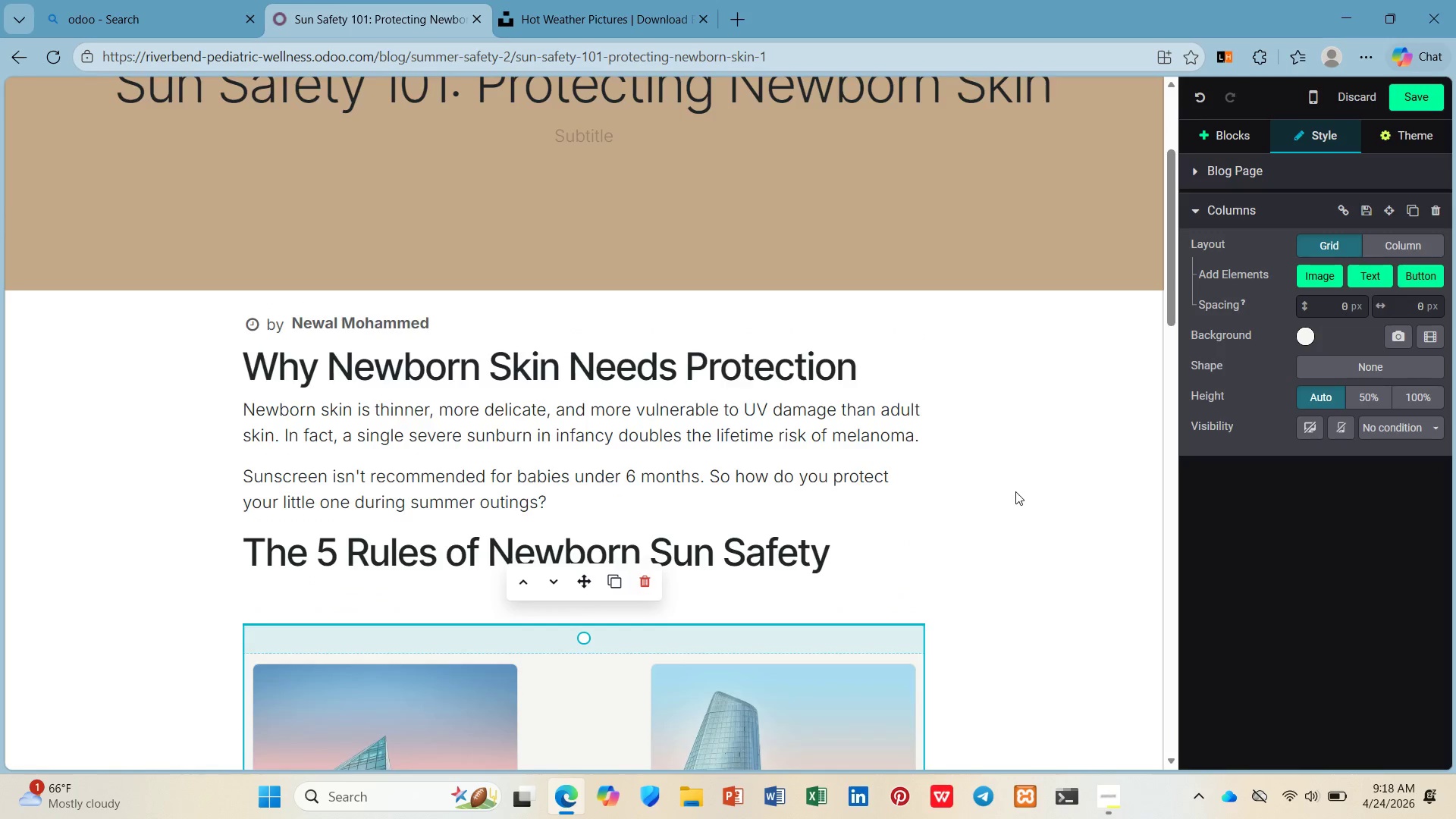 
scroll: coordinate [1021, 497], scroll_direction: down, amount: 15.0
 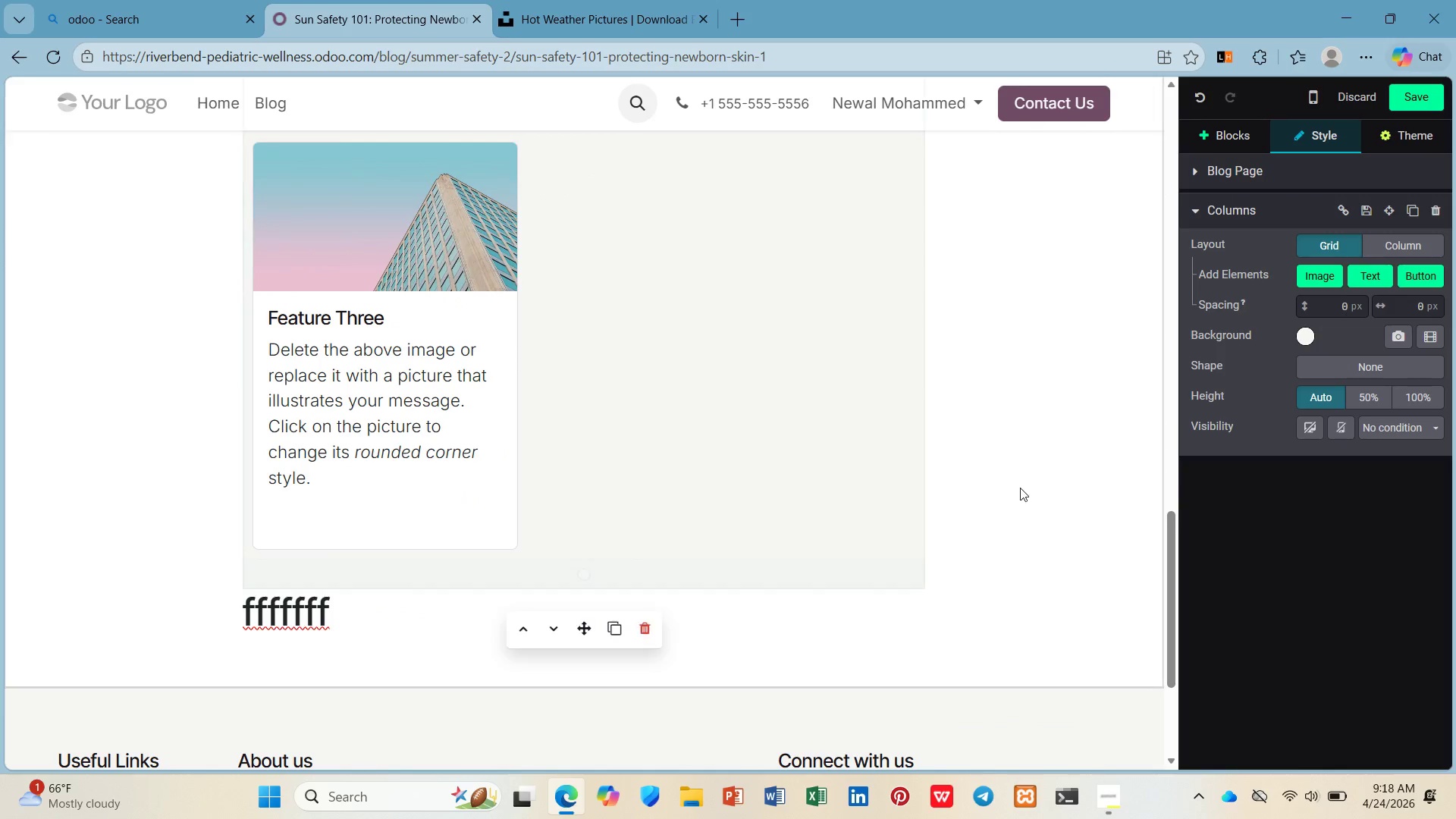 
left_click([1020, 488])
 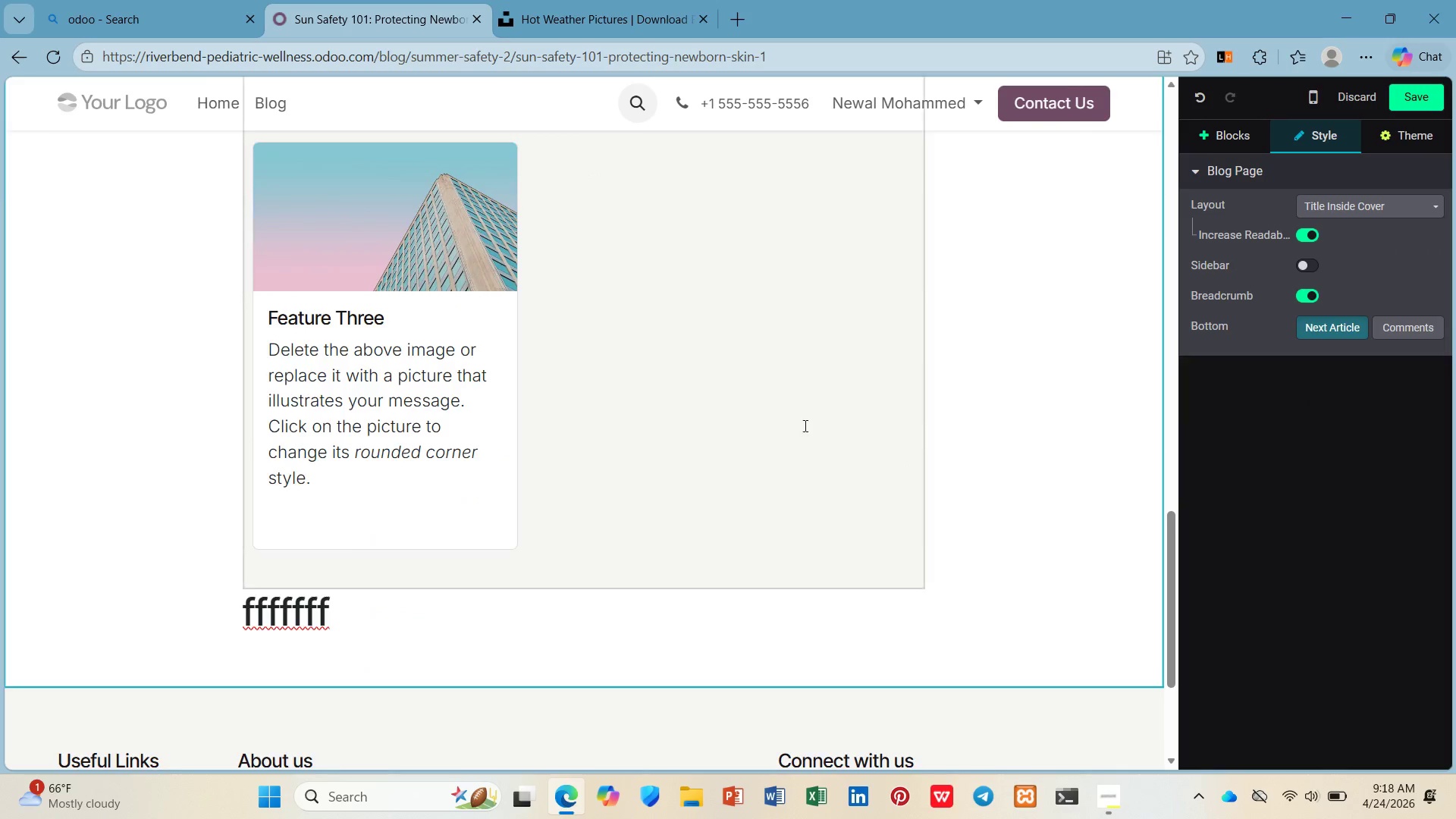 
scroll: coordinate [804, 425], scroll_direction: up, amount: 7.0
 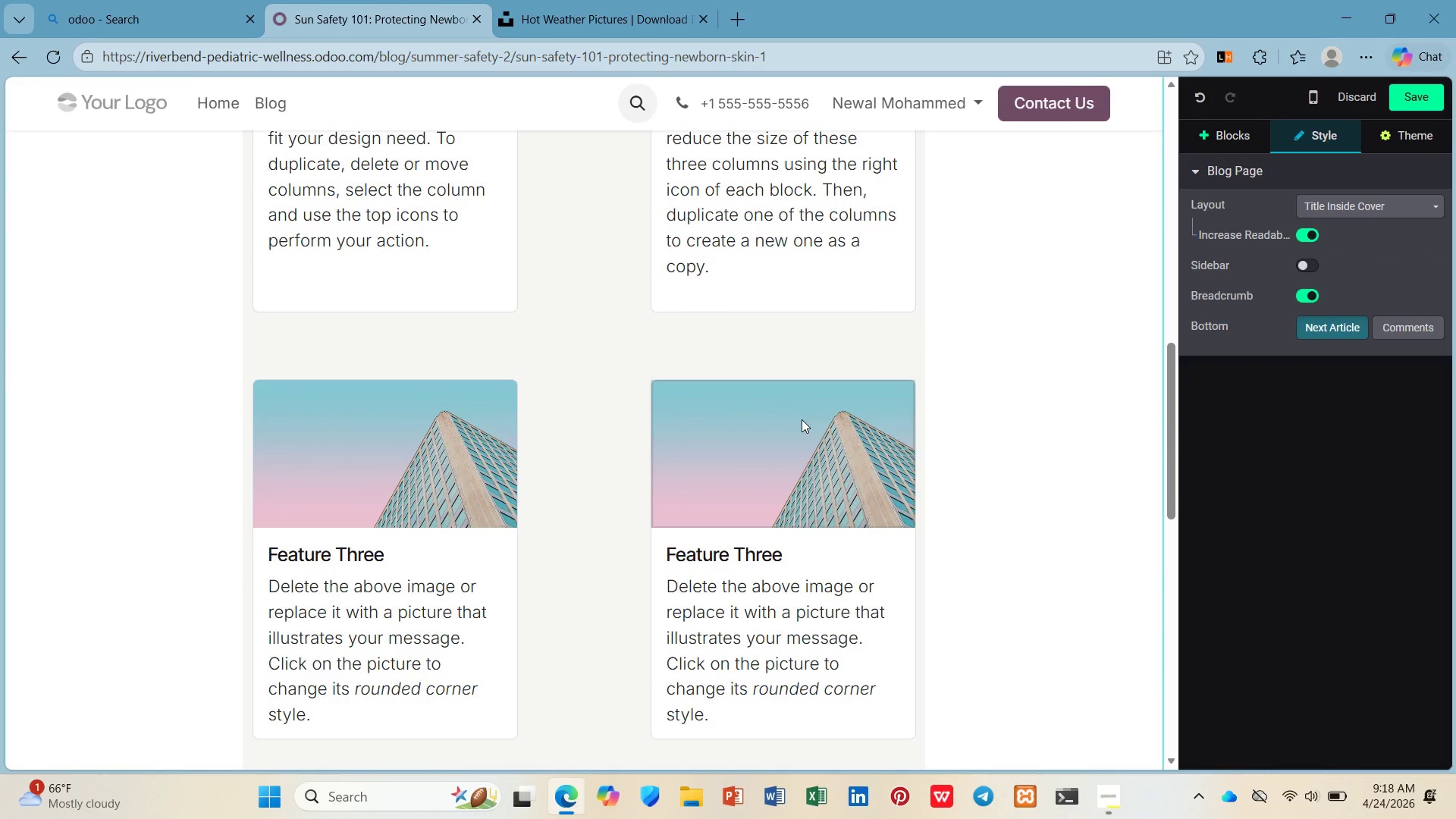 
scroll: coordinate [802, 419], scroll_direction: down, amount: 6.0
 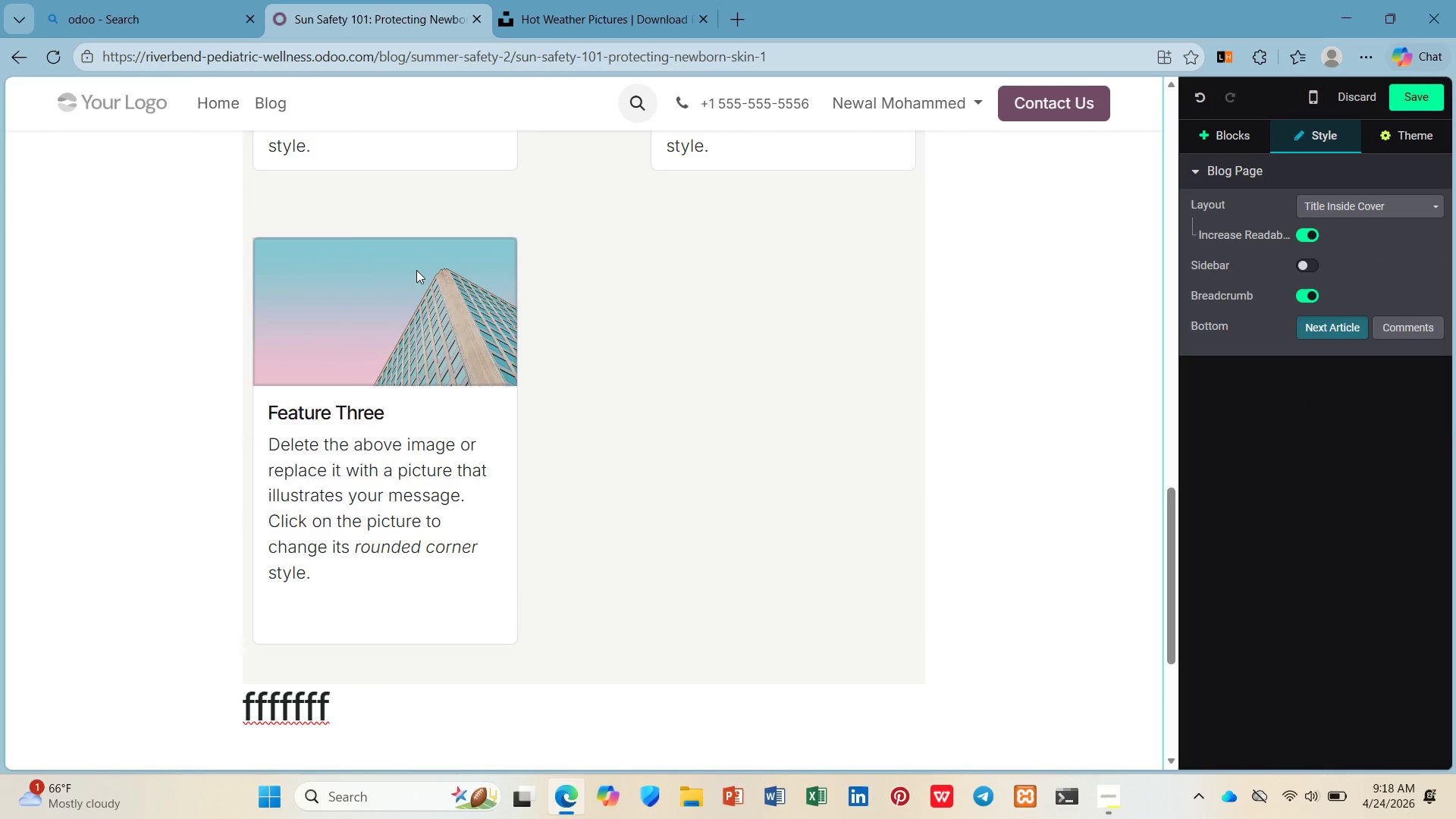 
left_click([415, 271])
 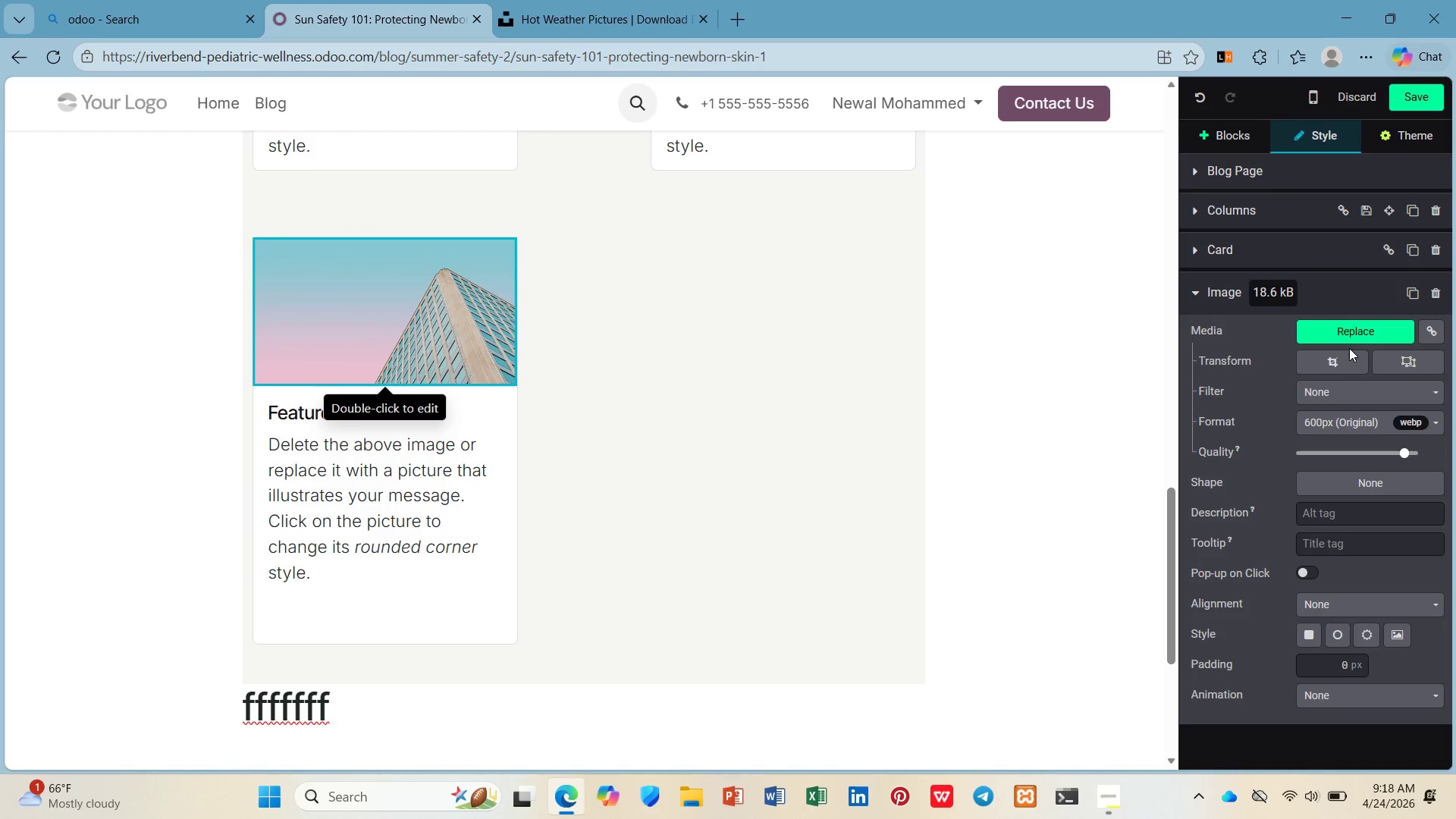 
left_click([1347, 329])
 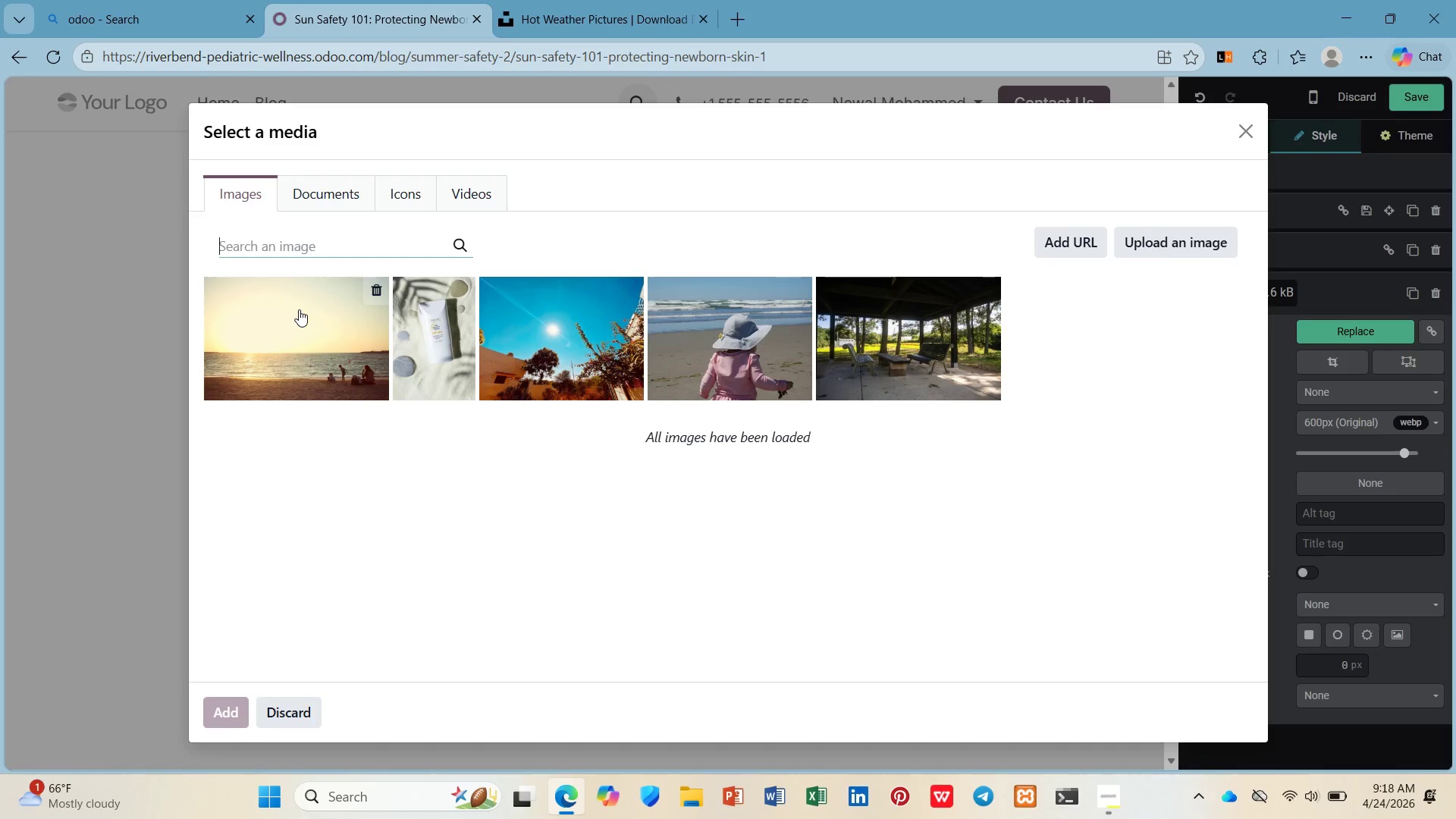 
left_click([299, 309])
 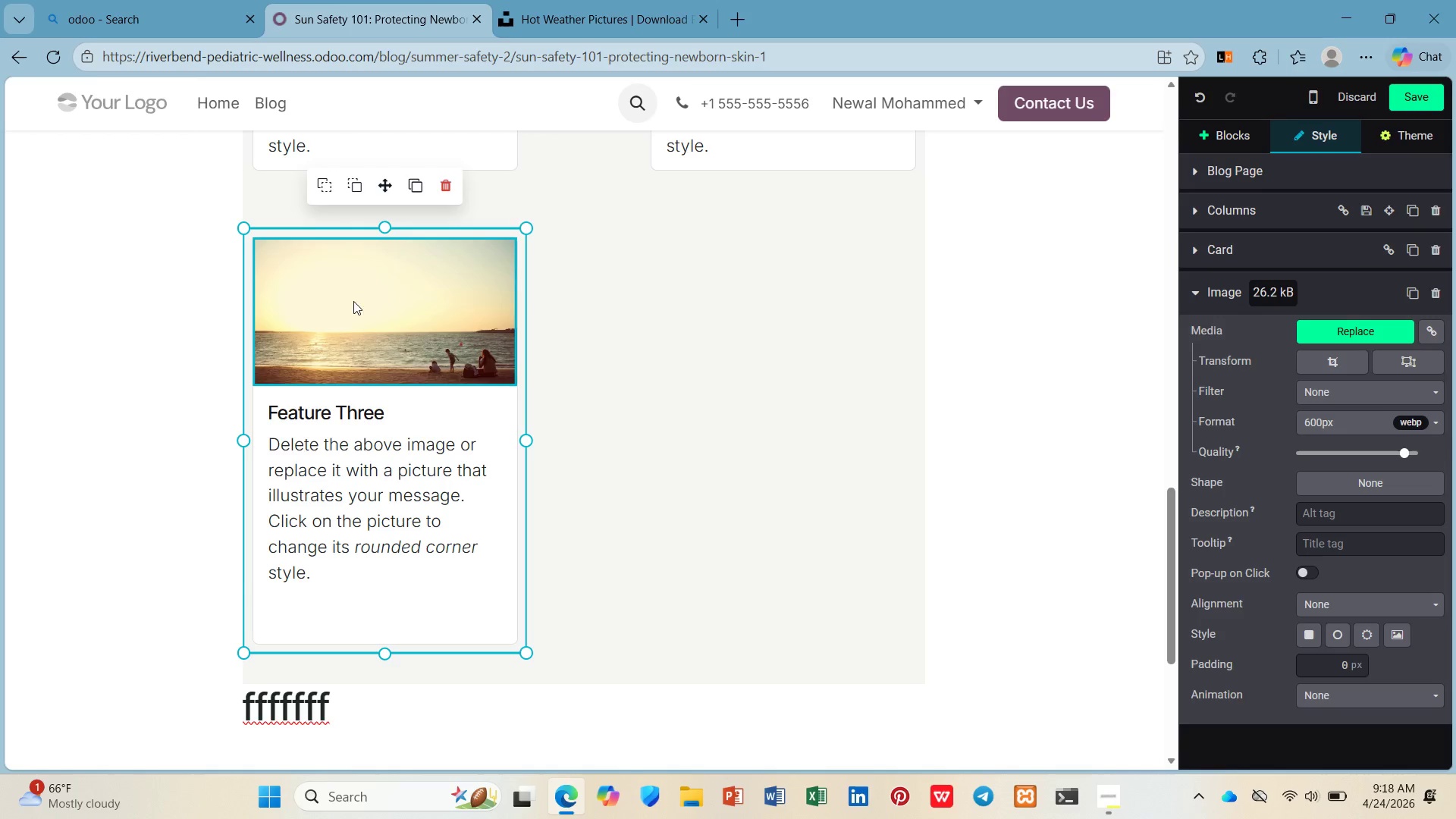 
scroll: coordinate [789, 281], scroll_direction: up, amount: 4.0
 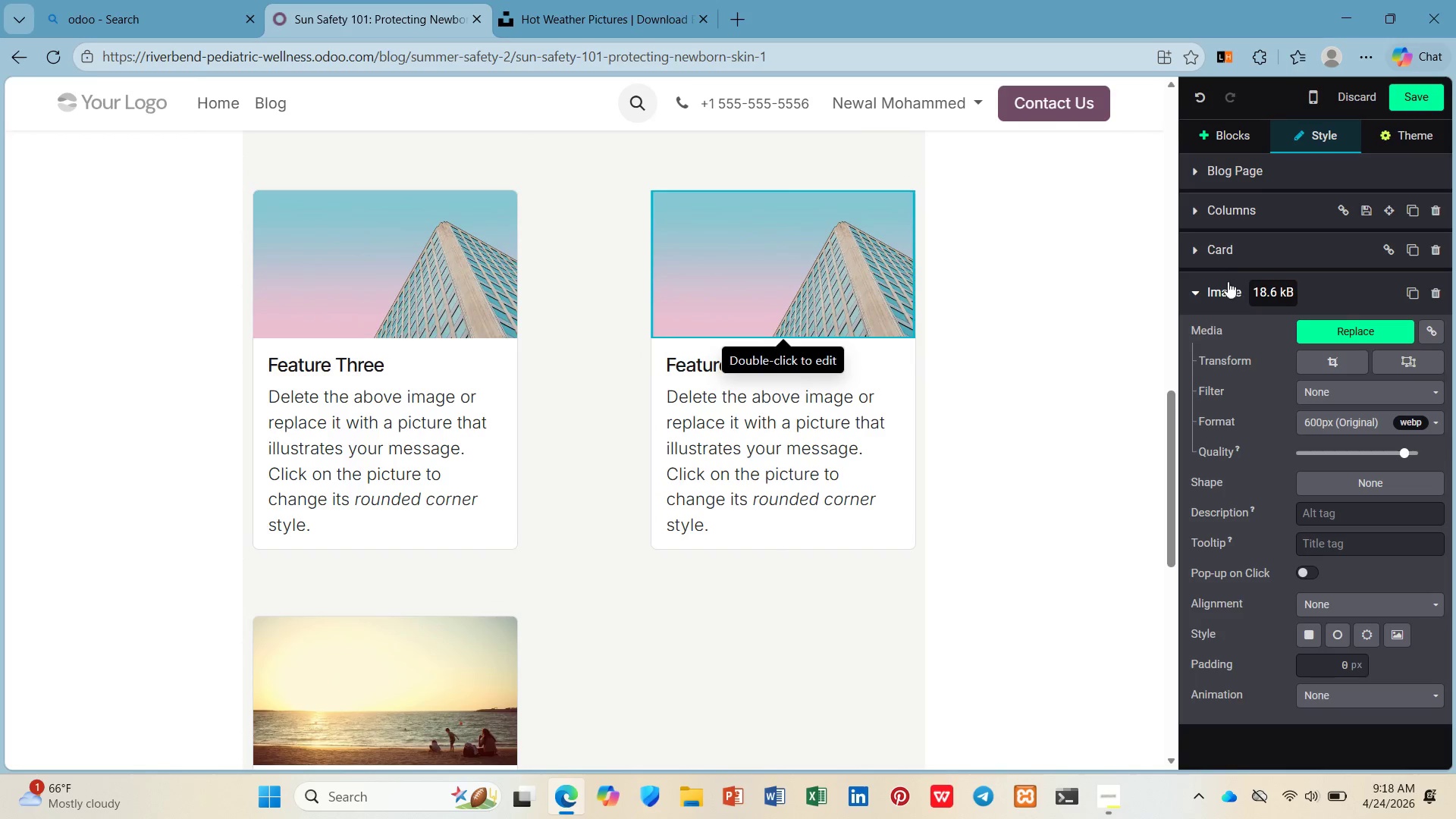 
left_click([778, 293])
 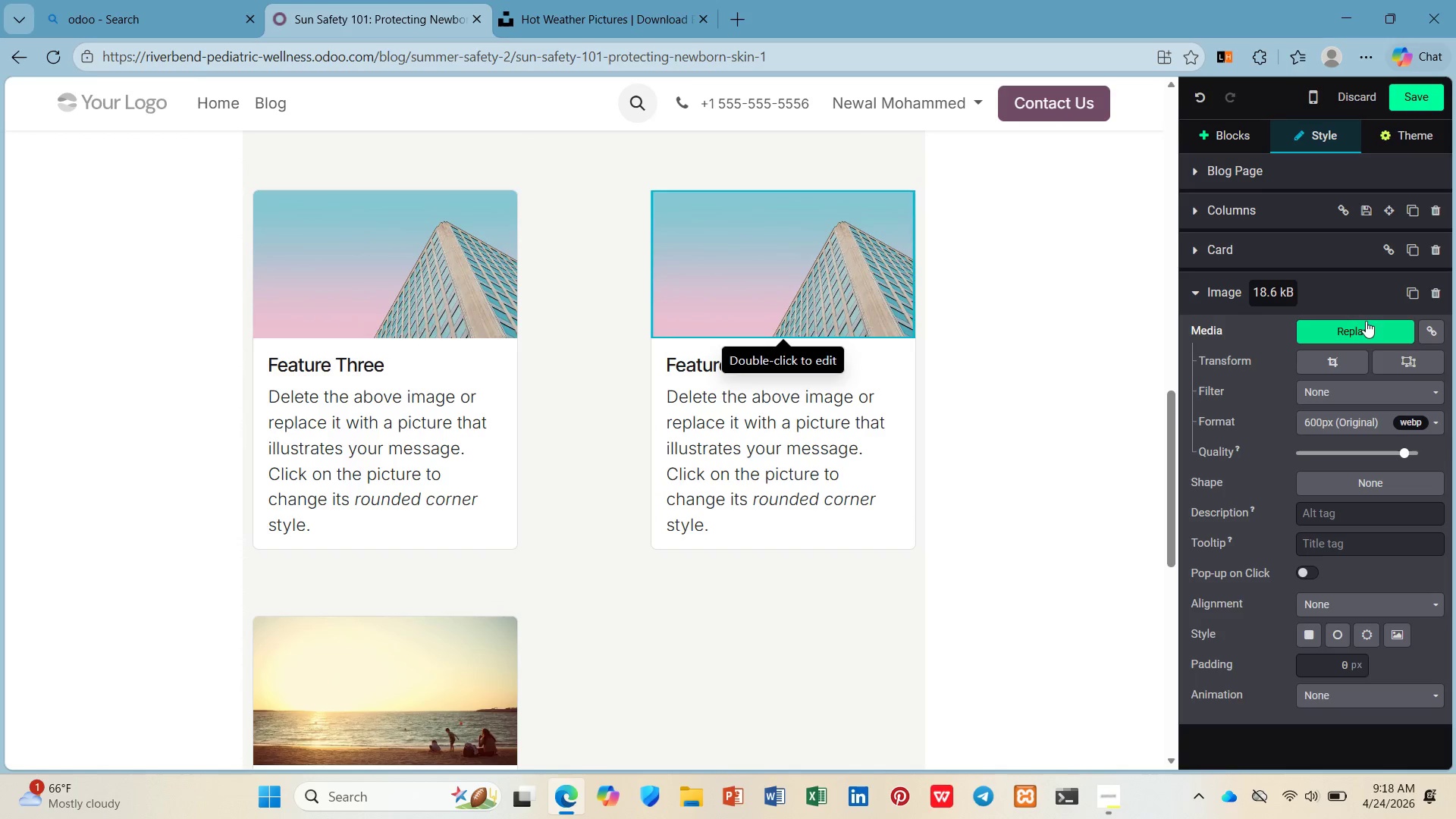 
left_click([1366, 322])
 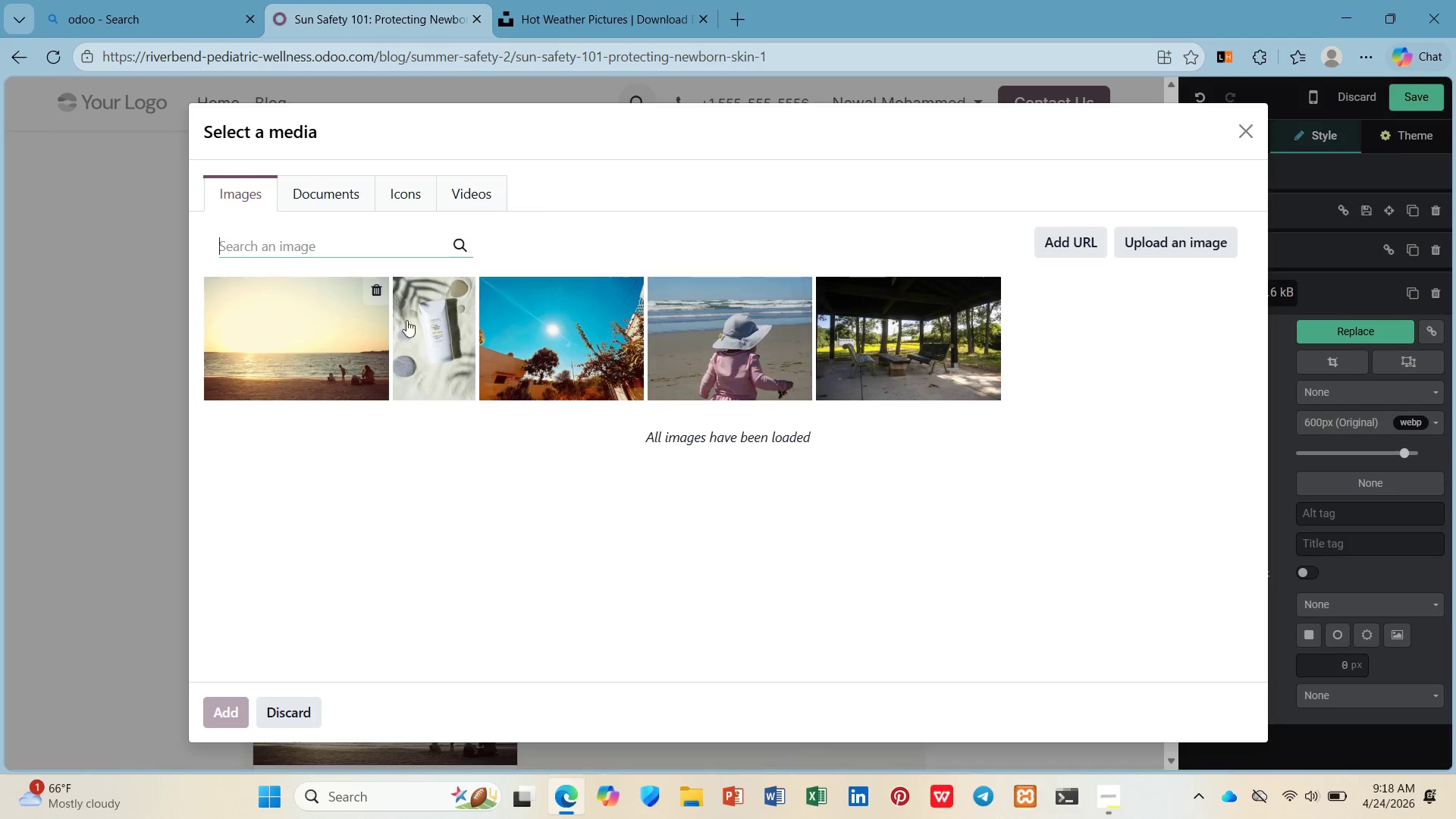 
left_click([416, 317])
 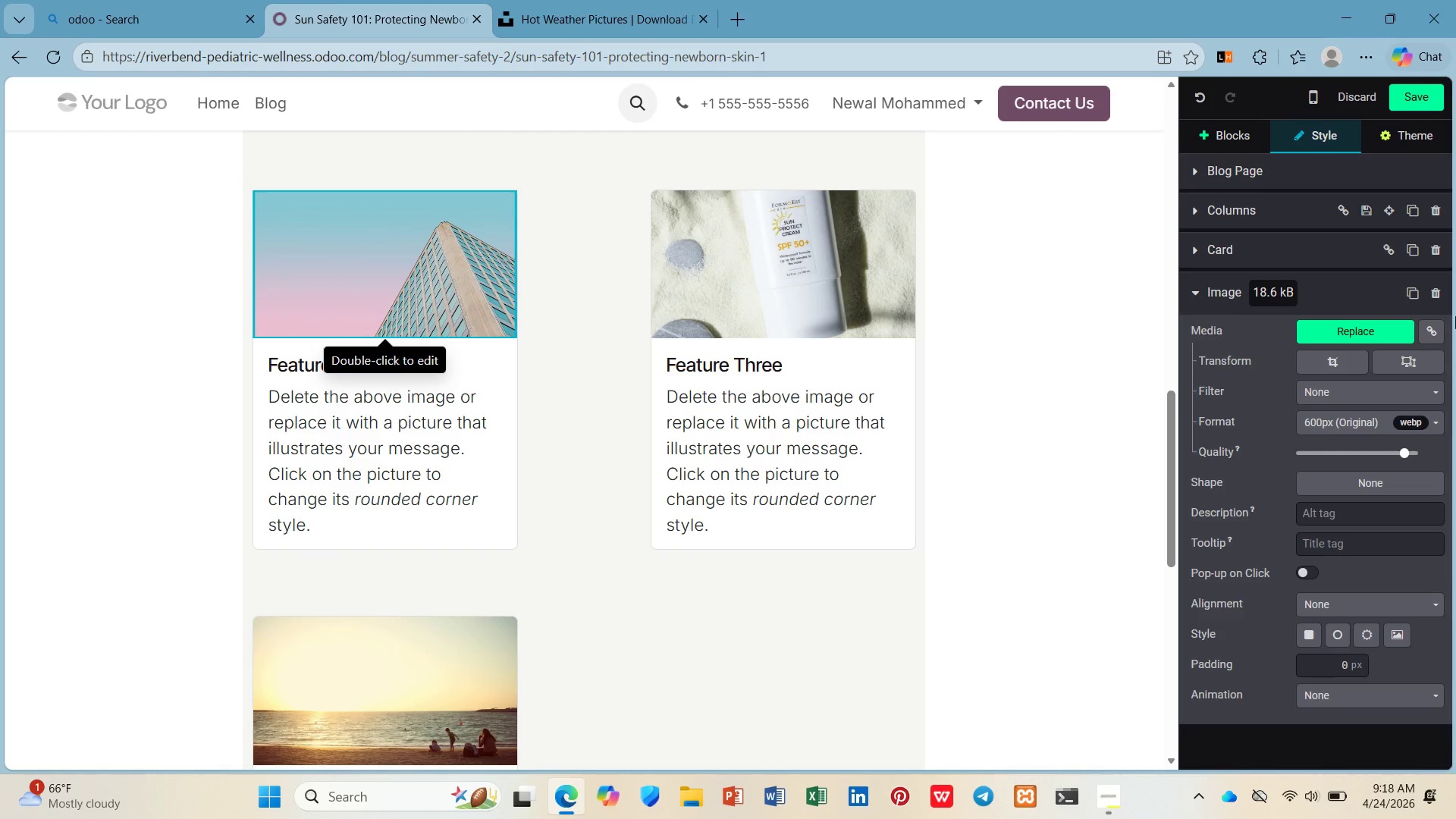 
left_click([1396, 334])
 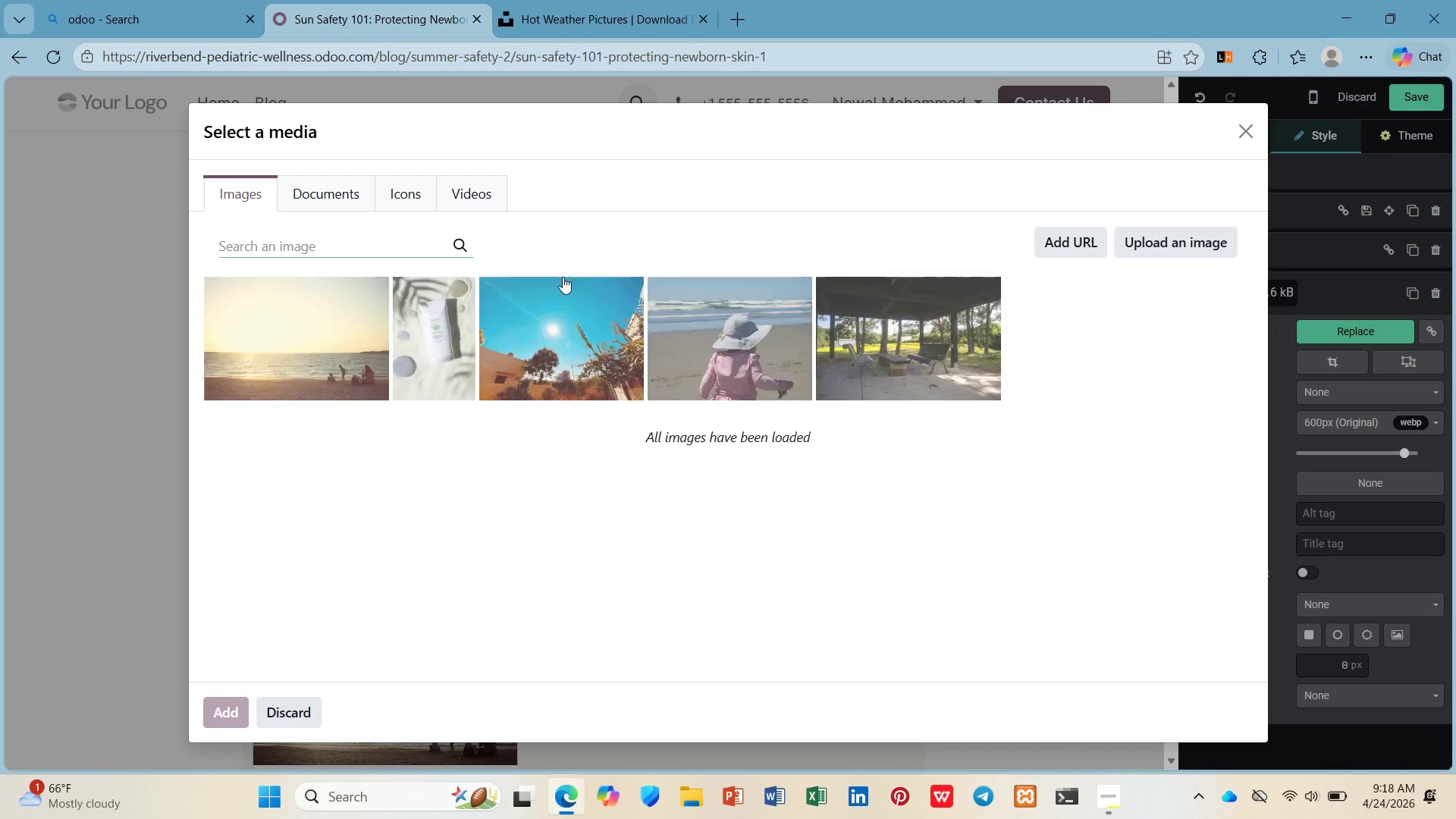 
left_click([566, 285])
 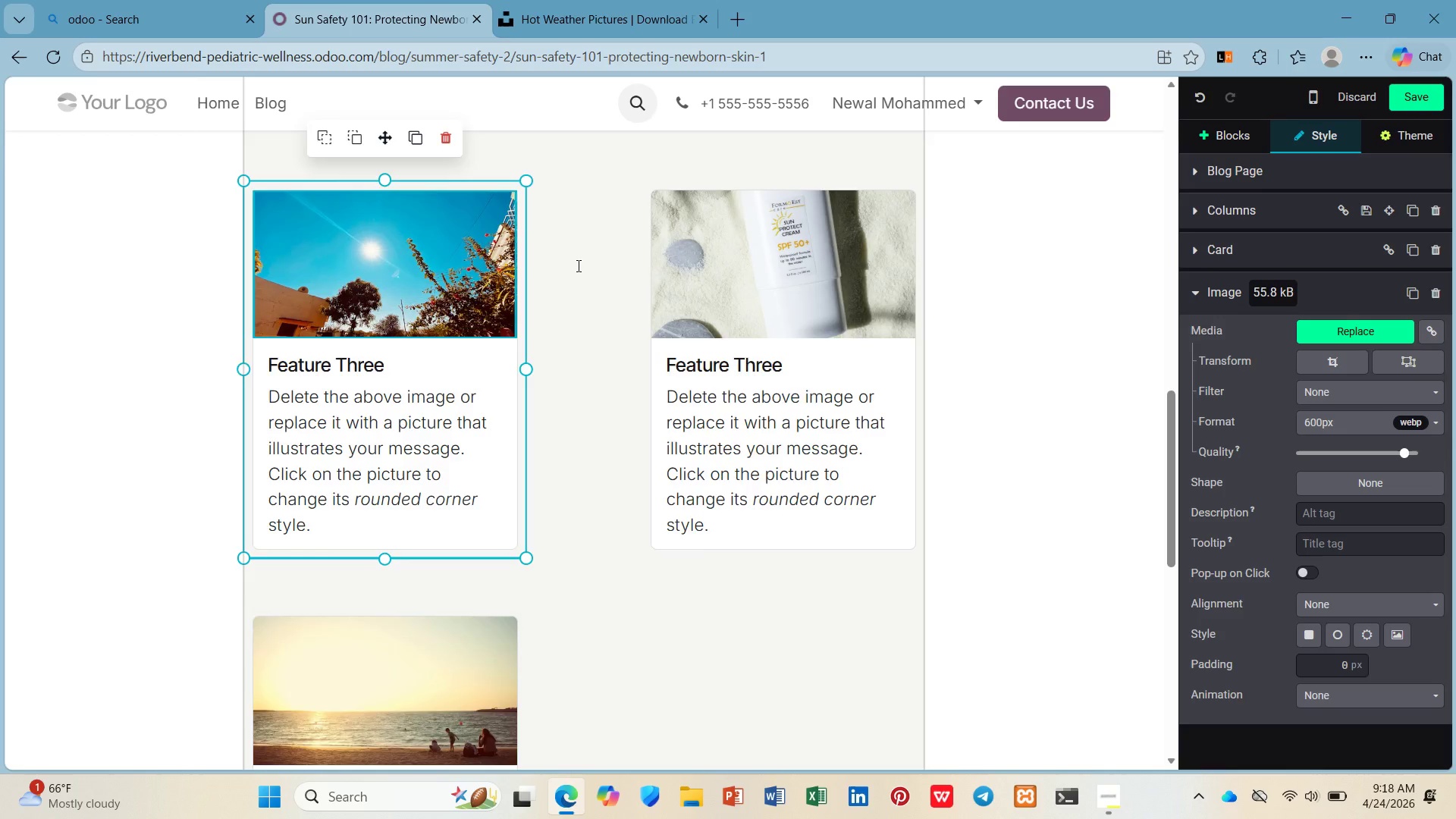 
scroll: coordinate [578, 263], scroll_direction: up, amount: 6.0
 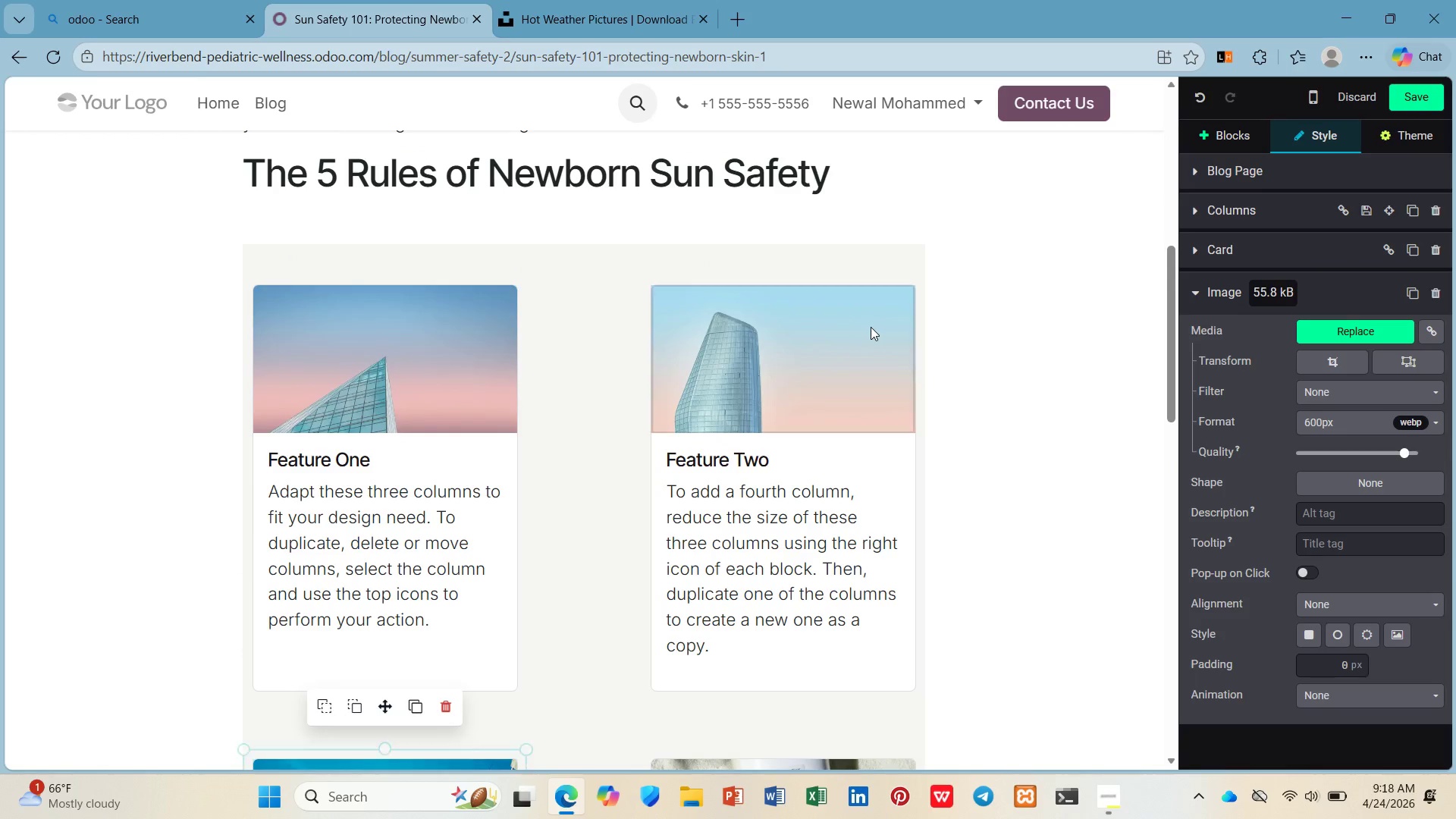 
left_click([871, 327])
 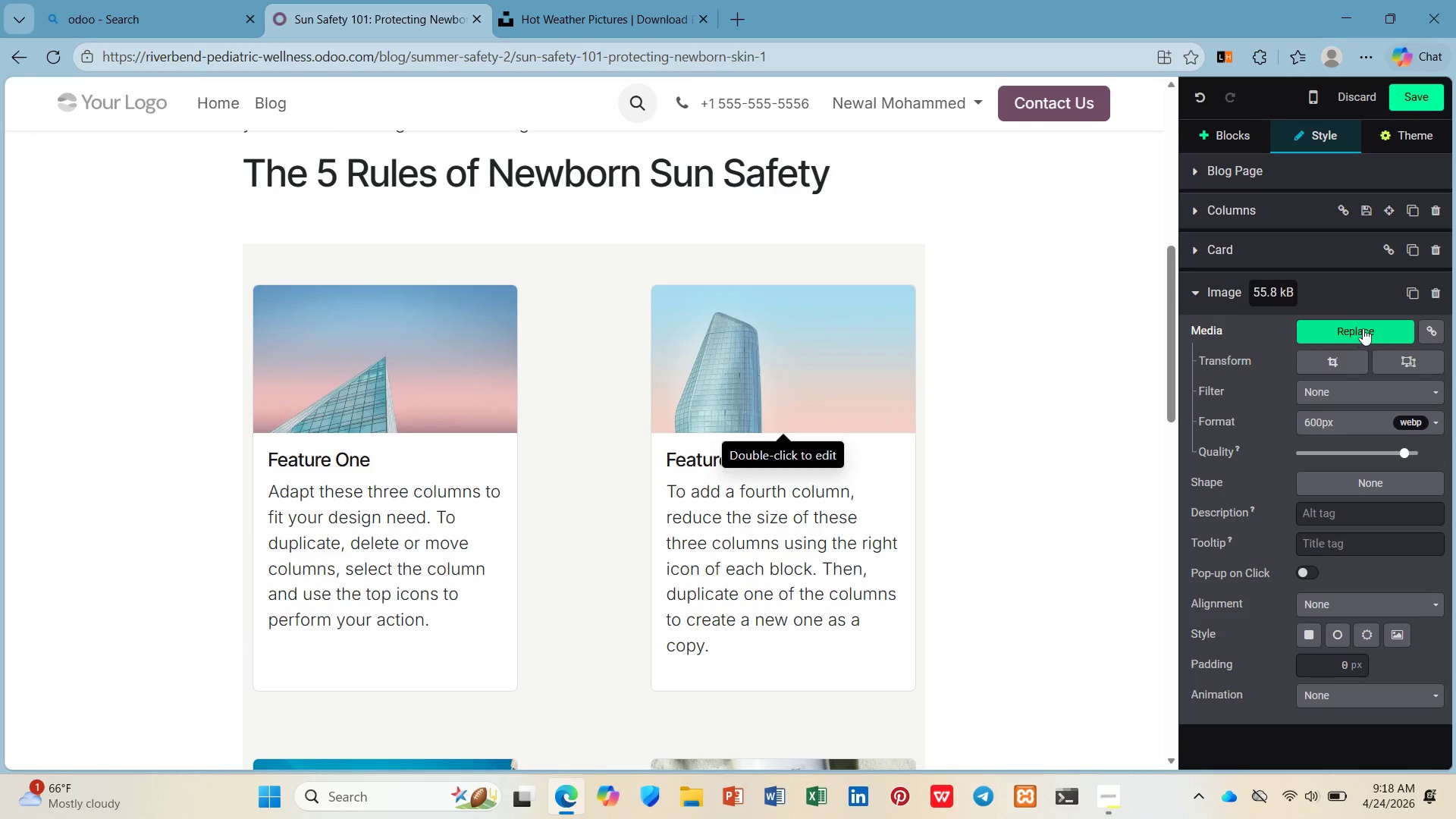 
left_click([1363, 328])
 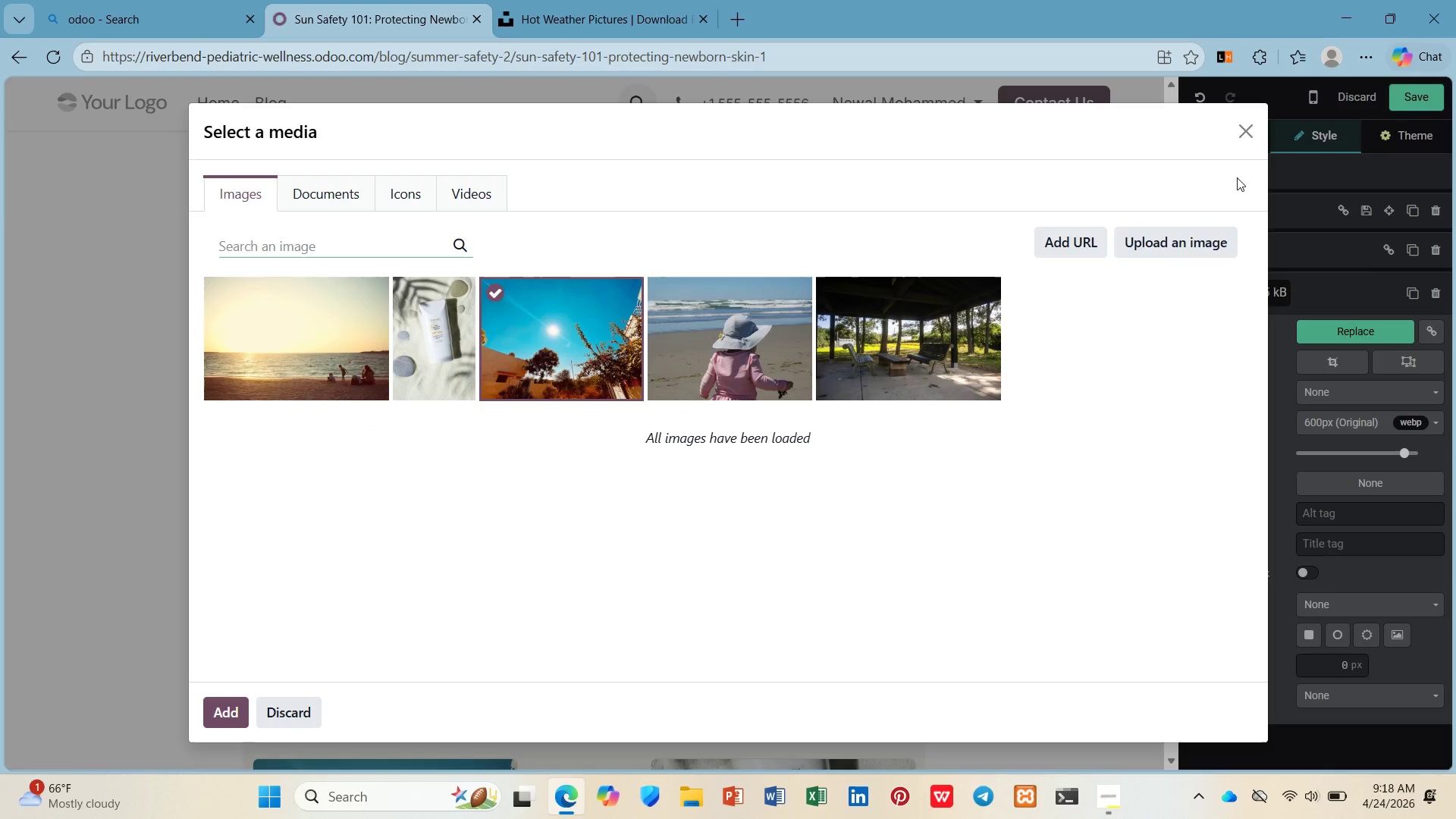 
left_click([1248, 145])
 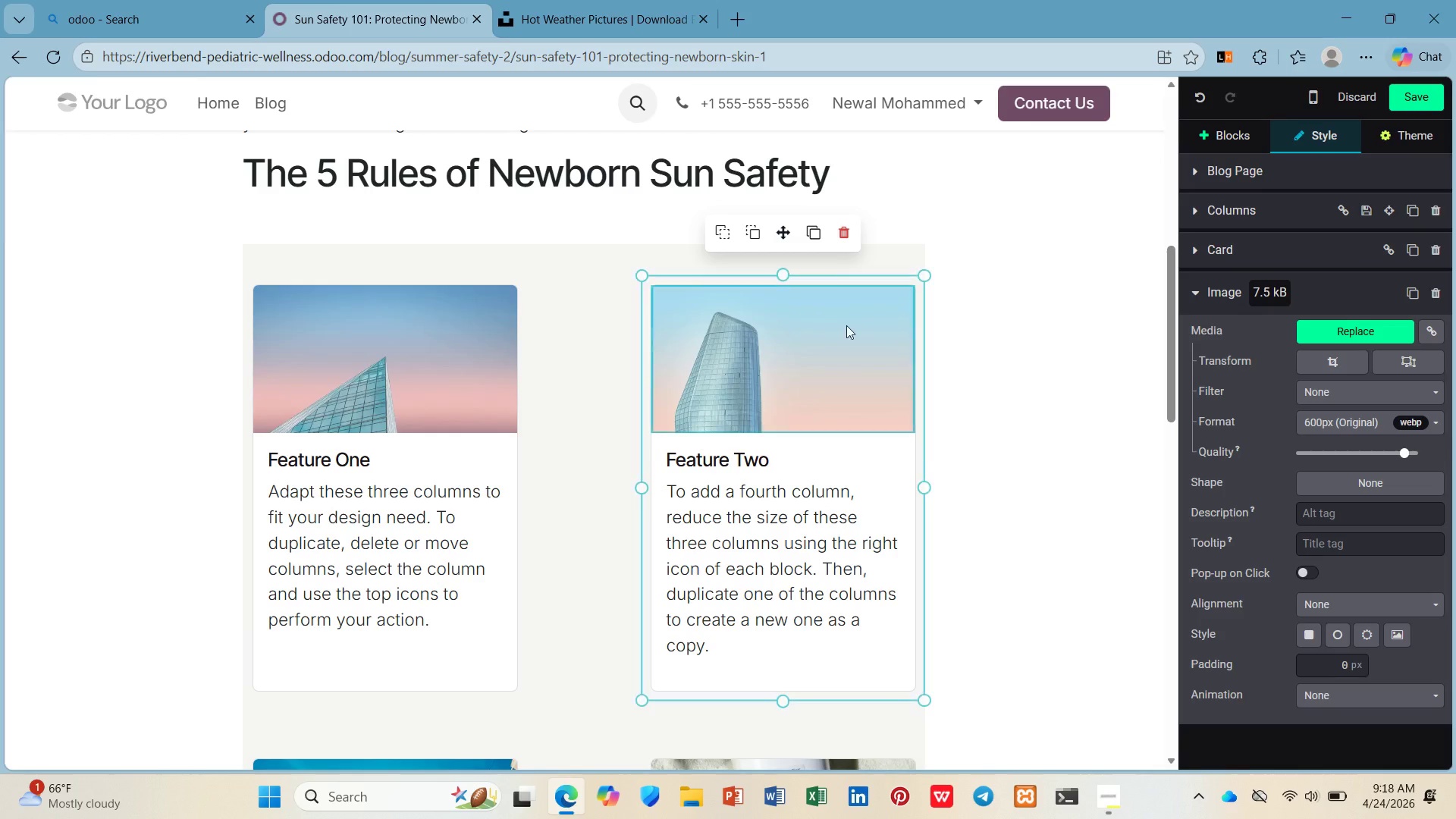 
left_click([836, 328])
 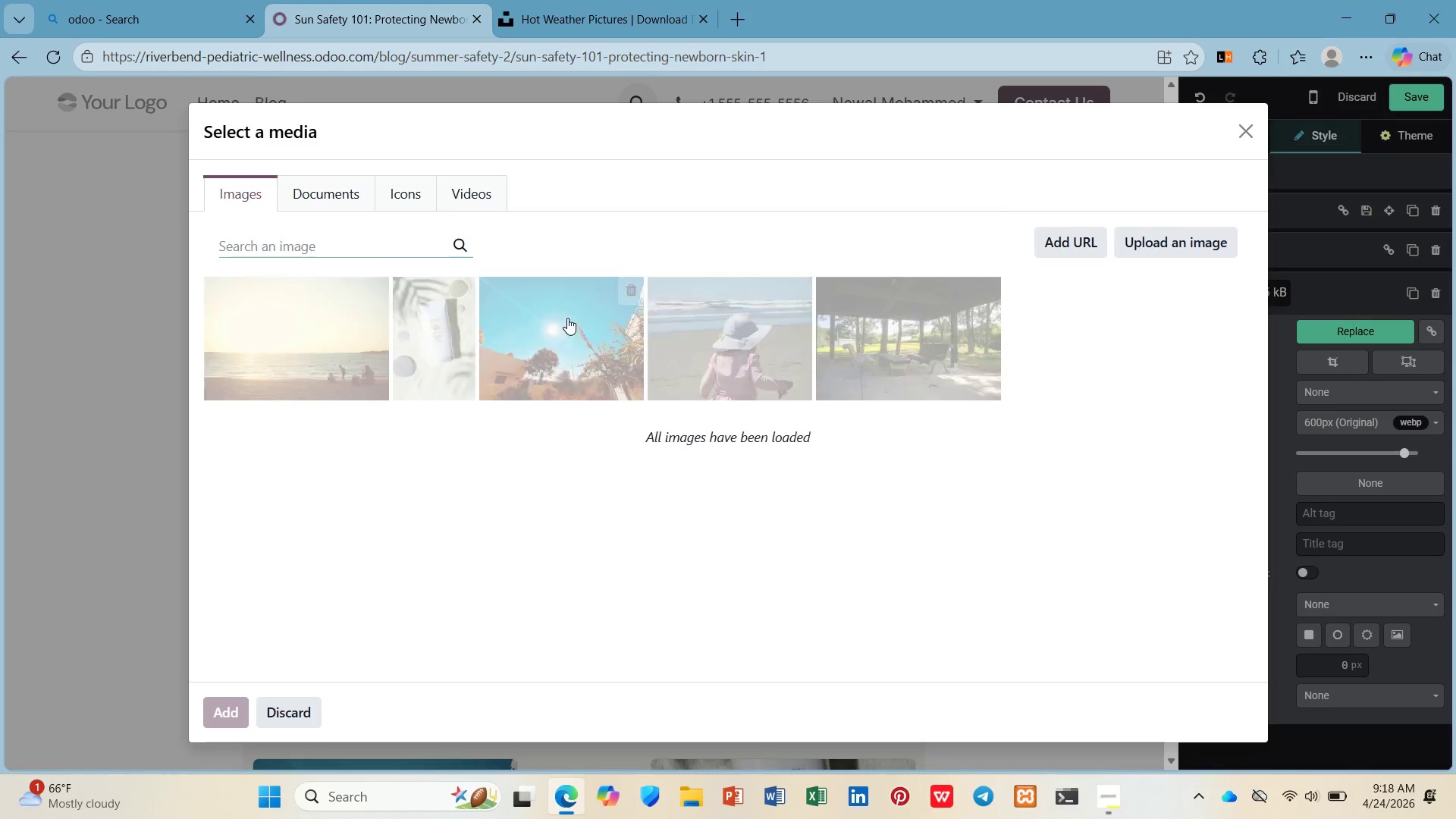 
left_click([742, 330])
 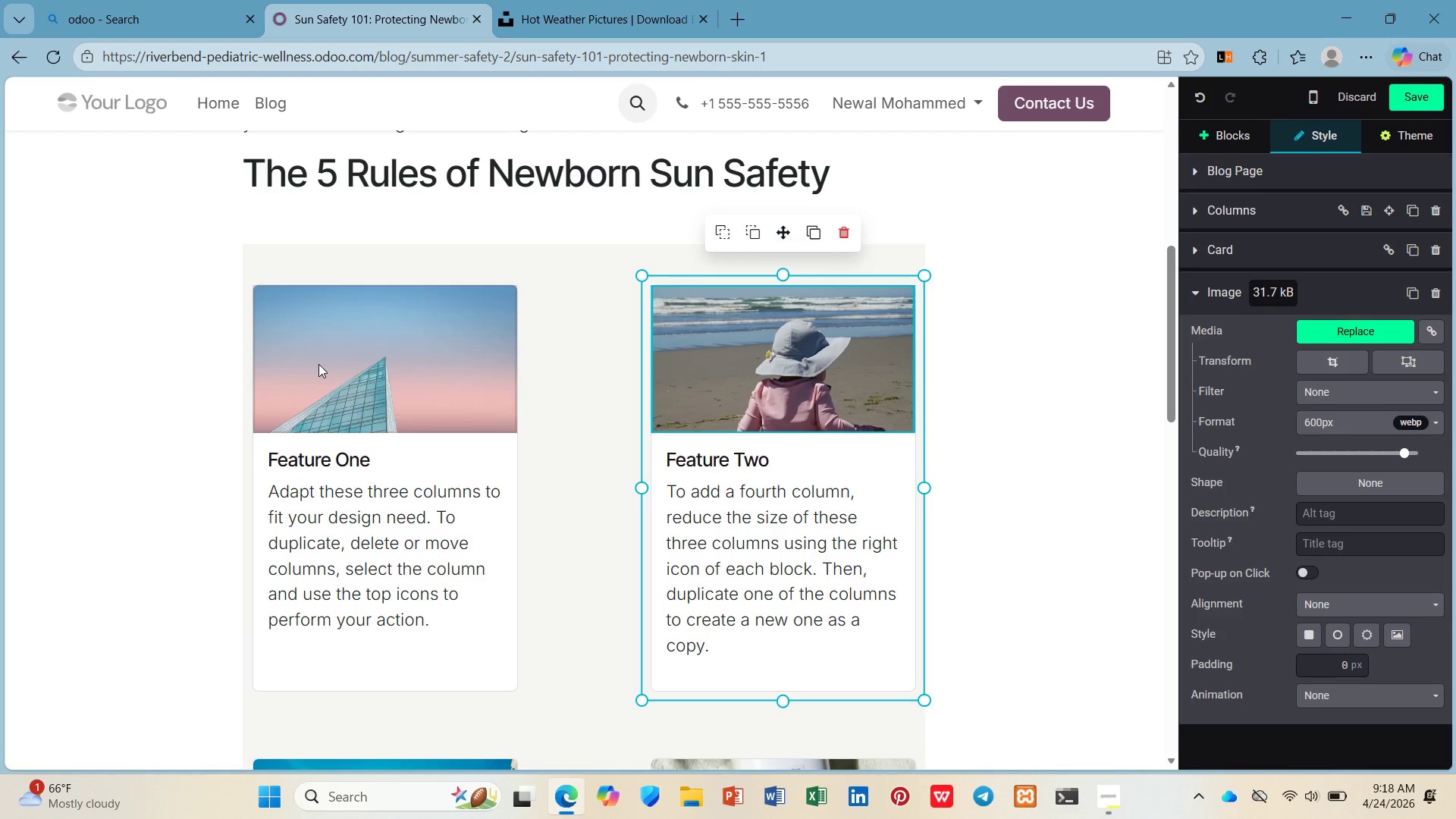 
left_click([318, 364])
 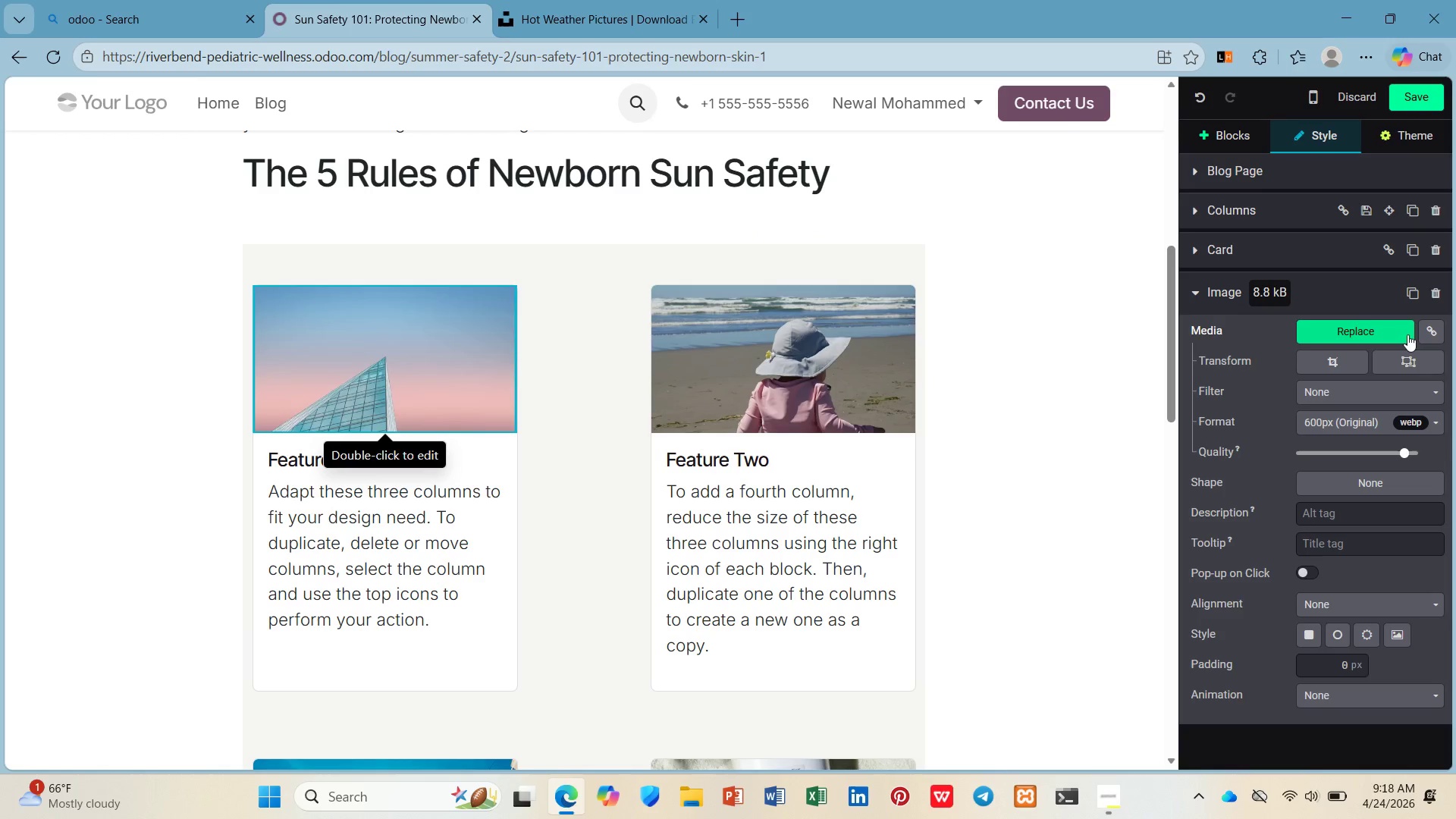 
left_click_drag(start_coordinate=[1364, 329], to_coordinate=[1360, 329])
 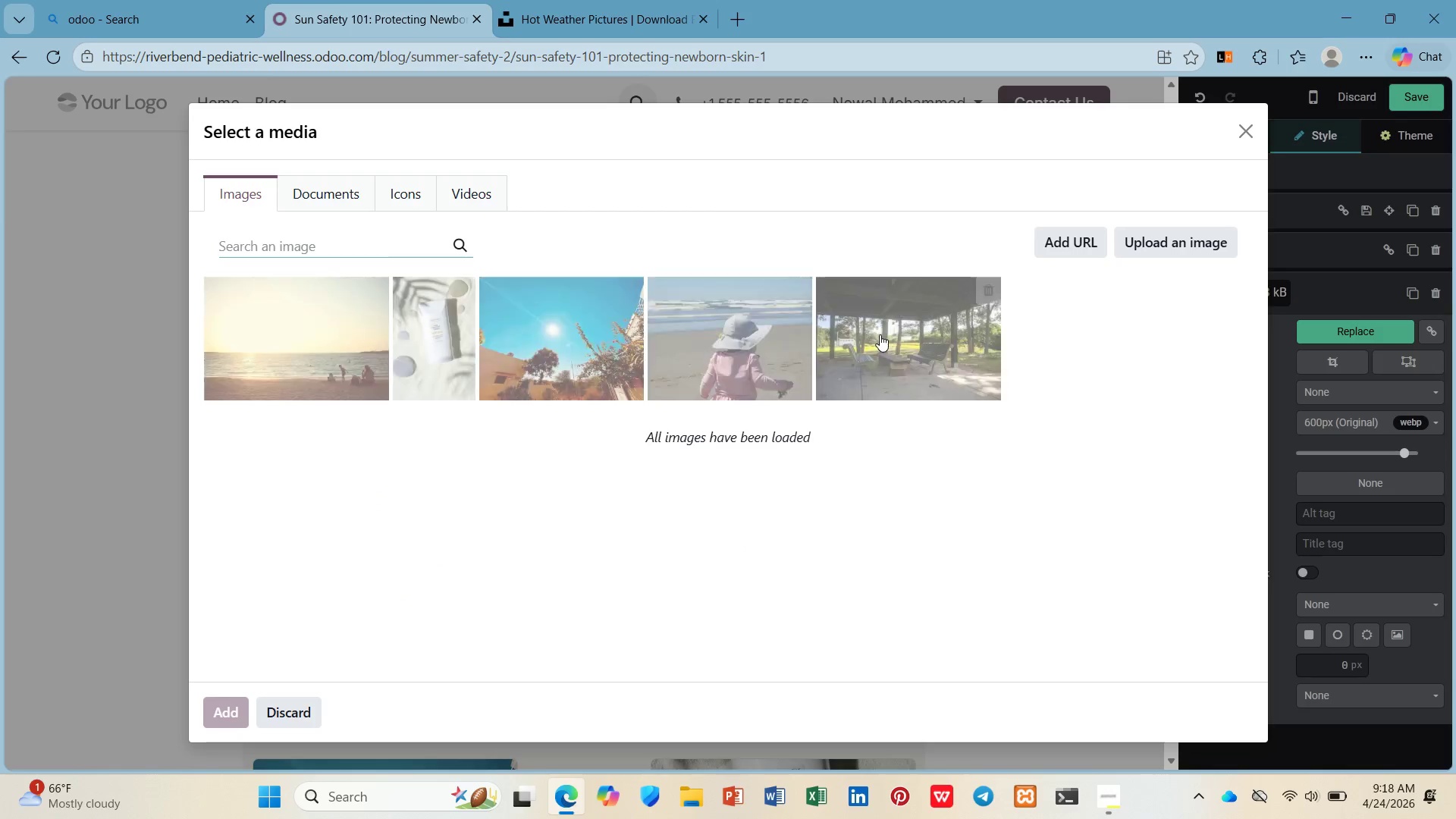 
left_click([884, 334])
 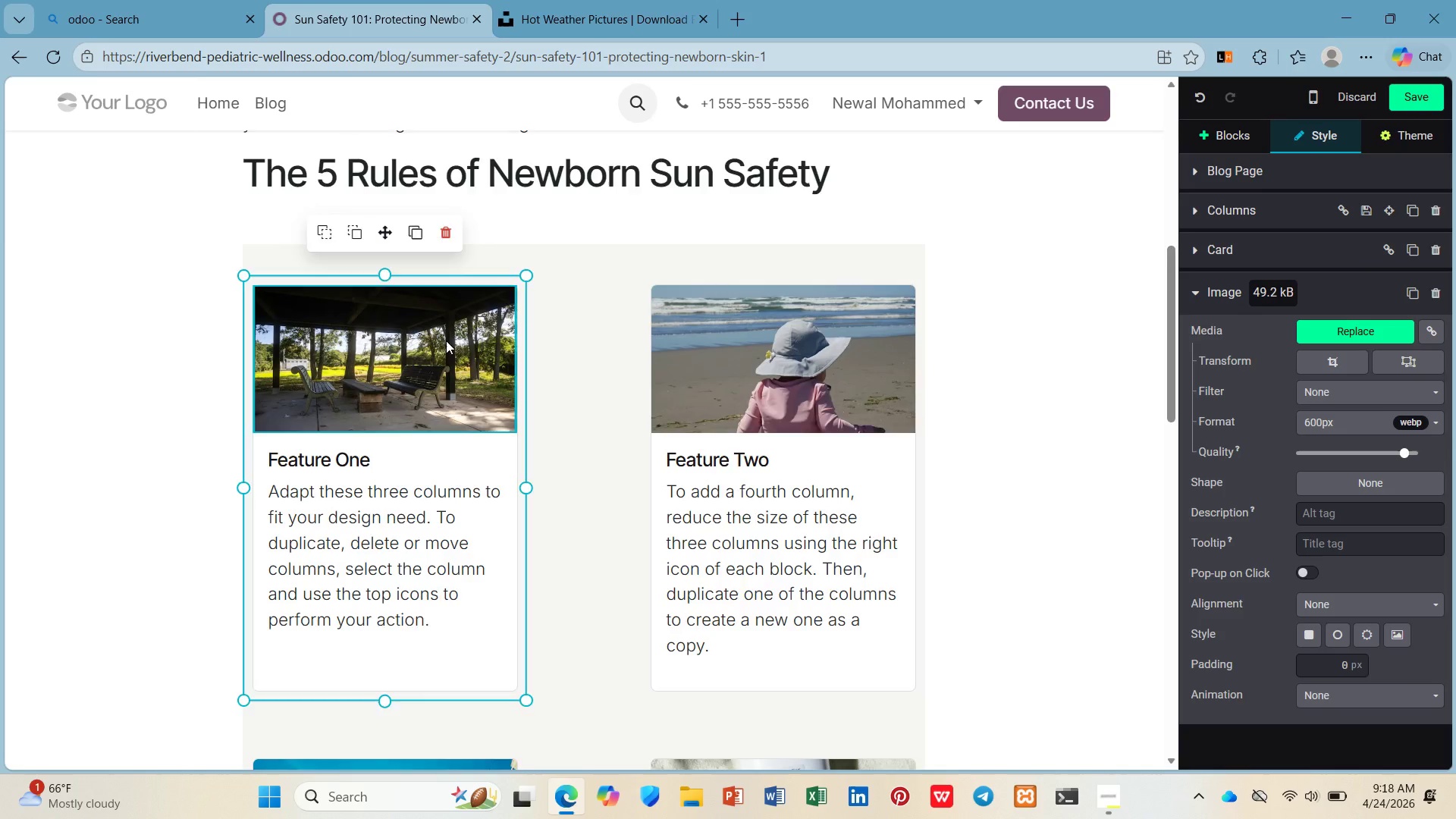 
scroll: coordinate [447, 336], scroll_direction: down, amount: 3.0
 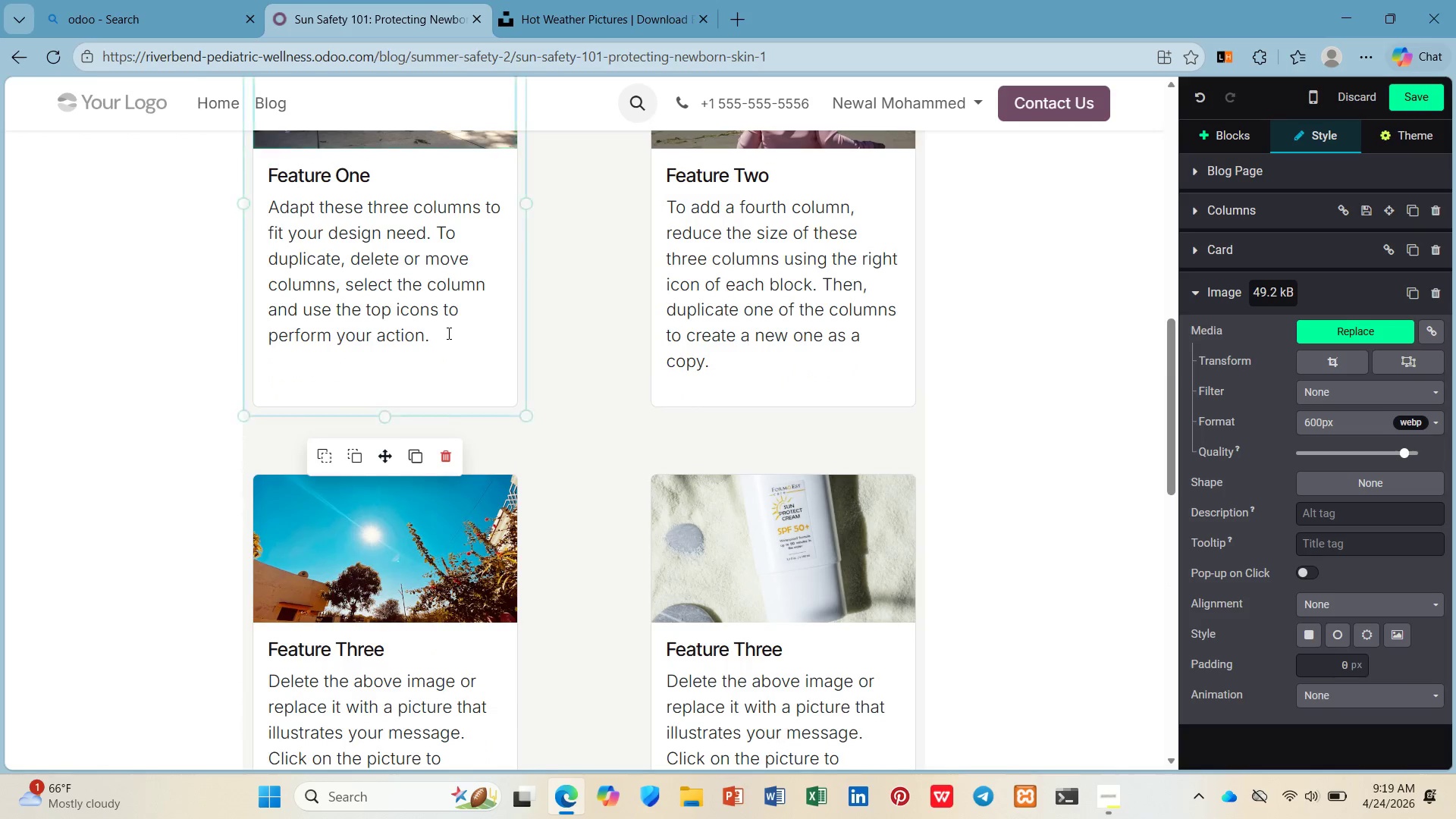 
scroll: coordinate [447, 333], scroll_direction: up, amount: 1.0
 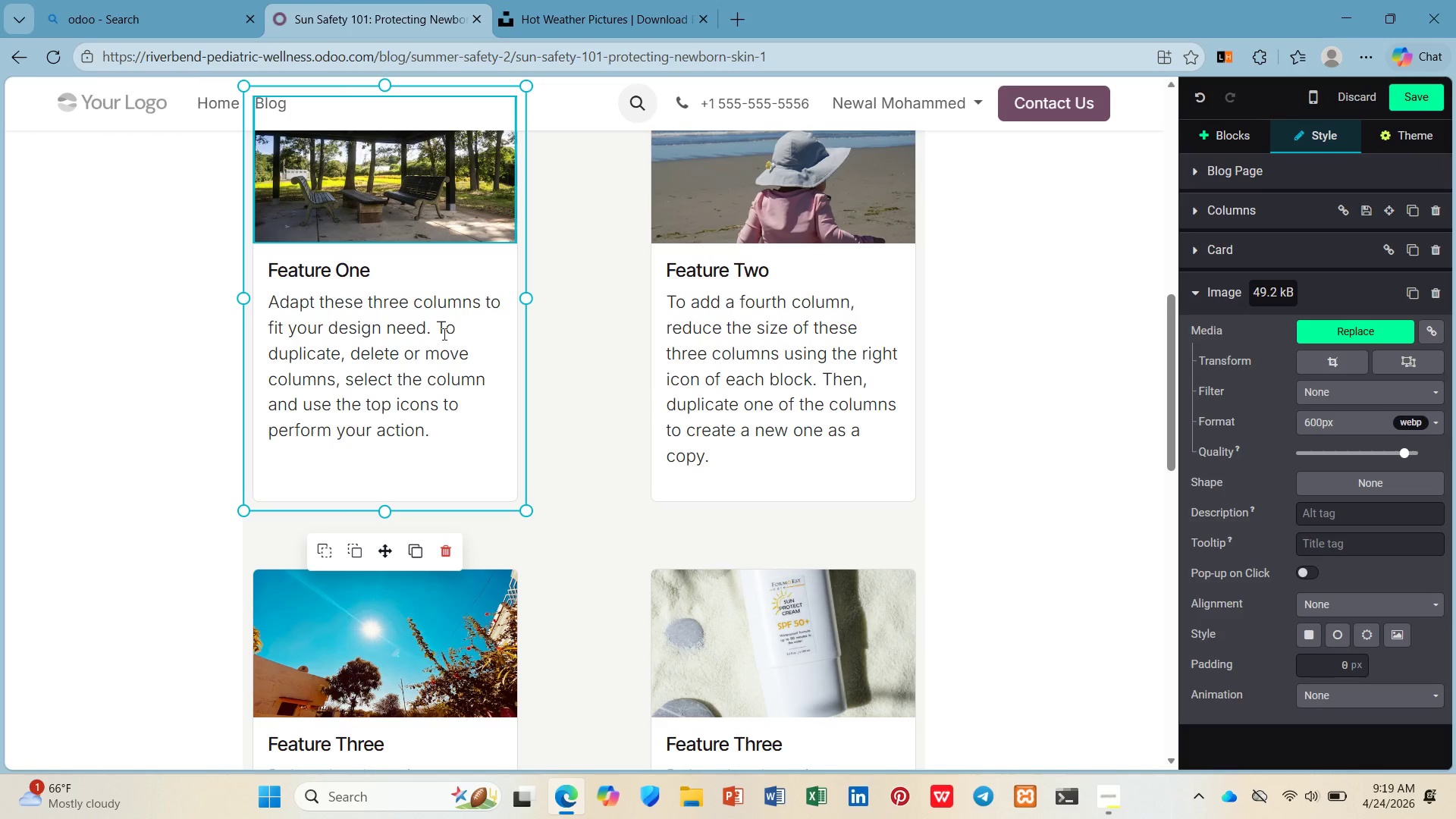 
left_click_drag(start_coordinate=[381, 269], to_coordinate=[259, 269])
 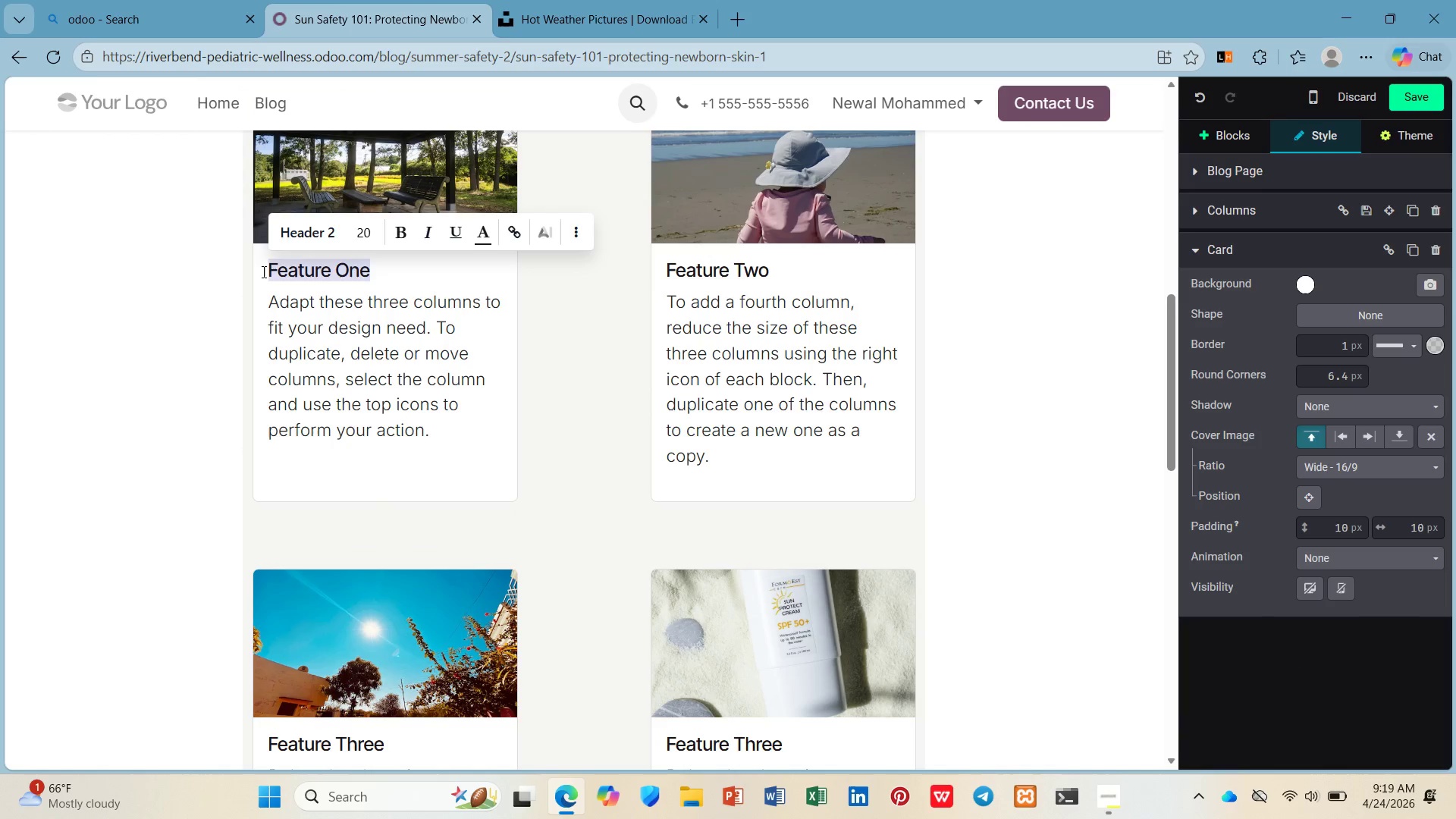 
type(Stay in the H)
key(Backspace)
 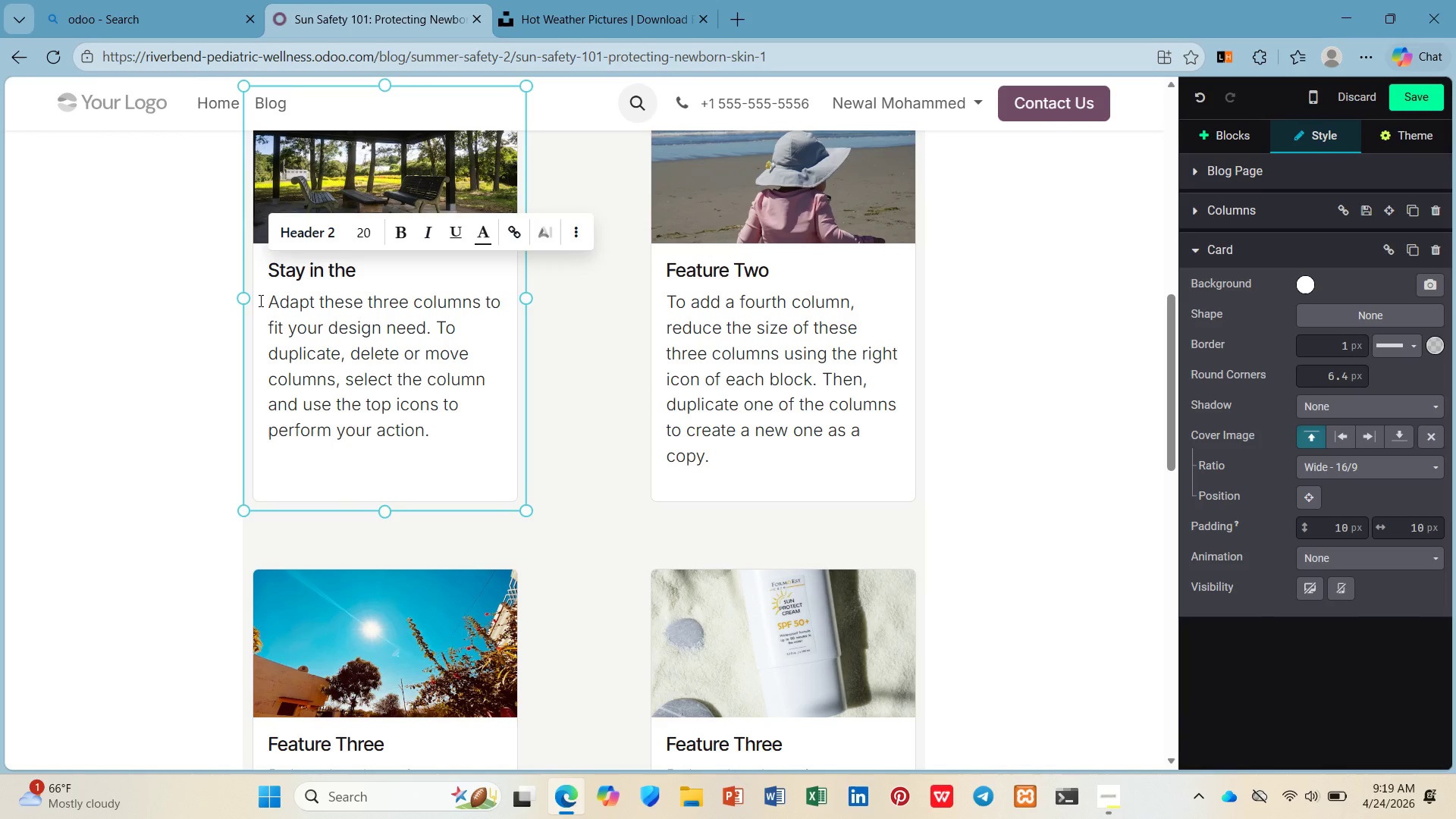 
type(shade)
 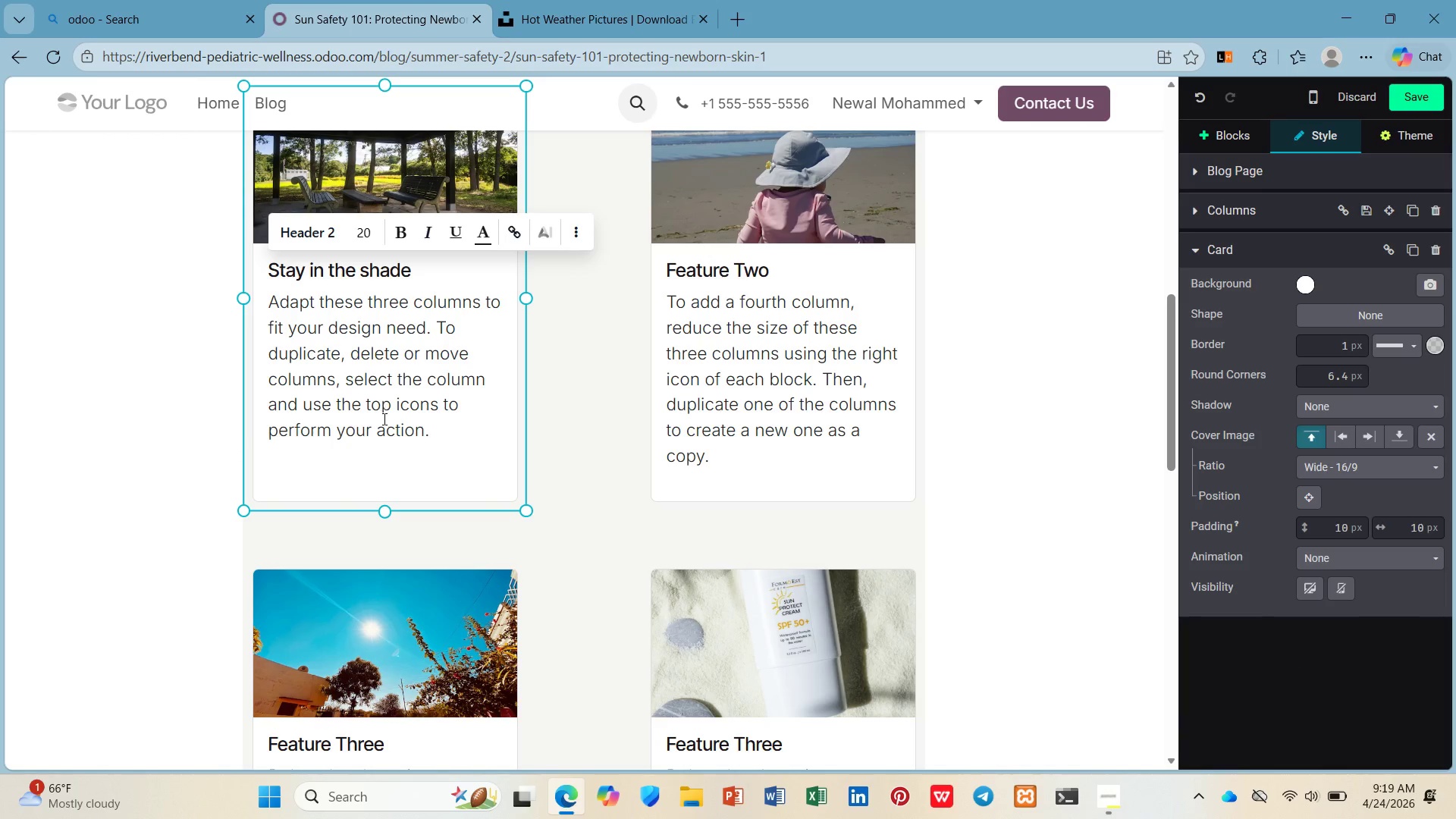 
left_click_drag(start_coordinate=[441, 439], to_coordinate=[255, 301])
 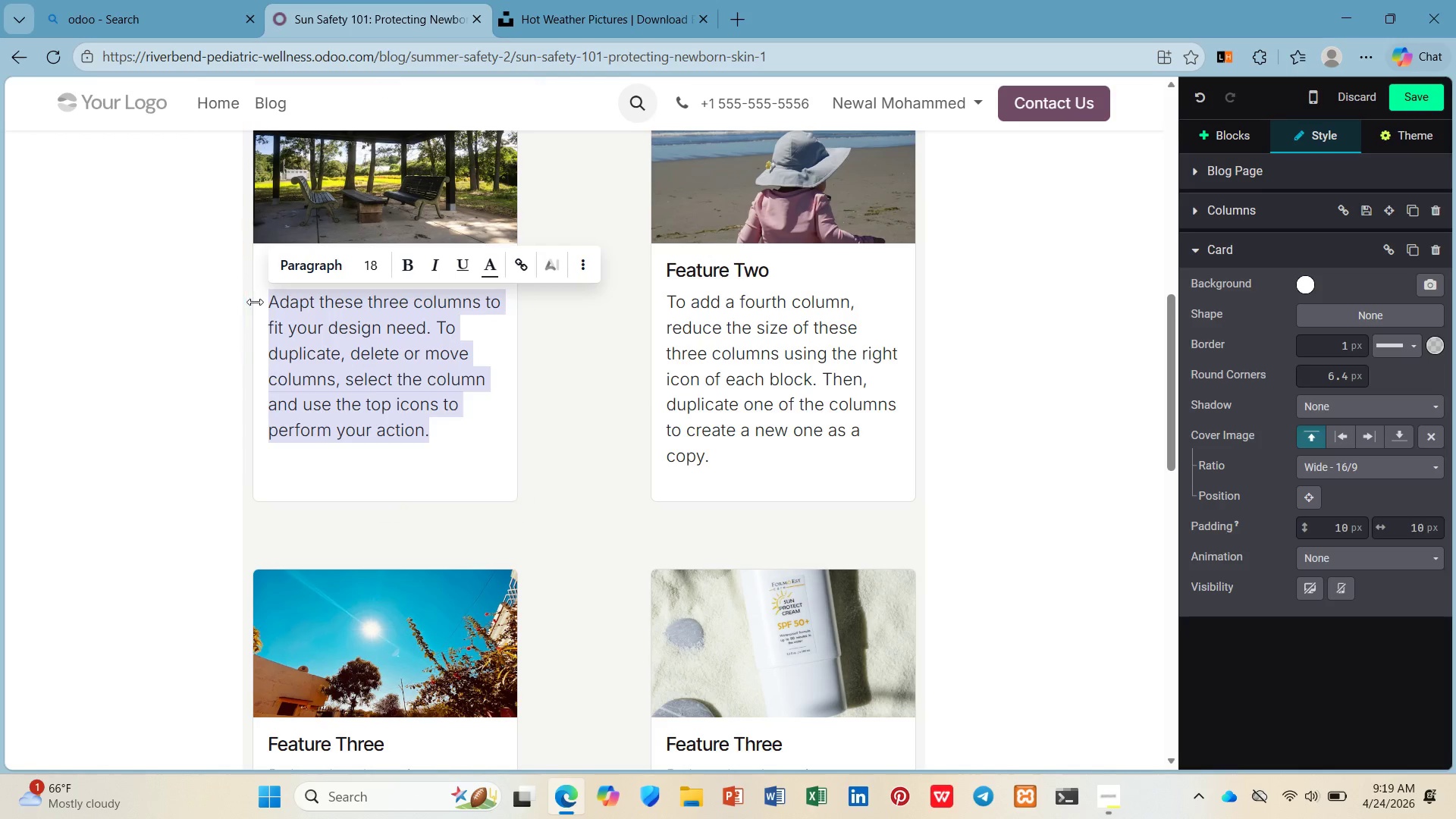 
type(Tres umbres)
key(Backspace)
type(llas, and stroller canopis are yur bst deef)
key(Backspace)
key(Backspace)
type(fense)
 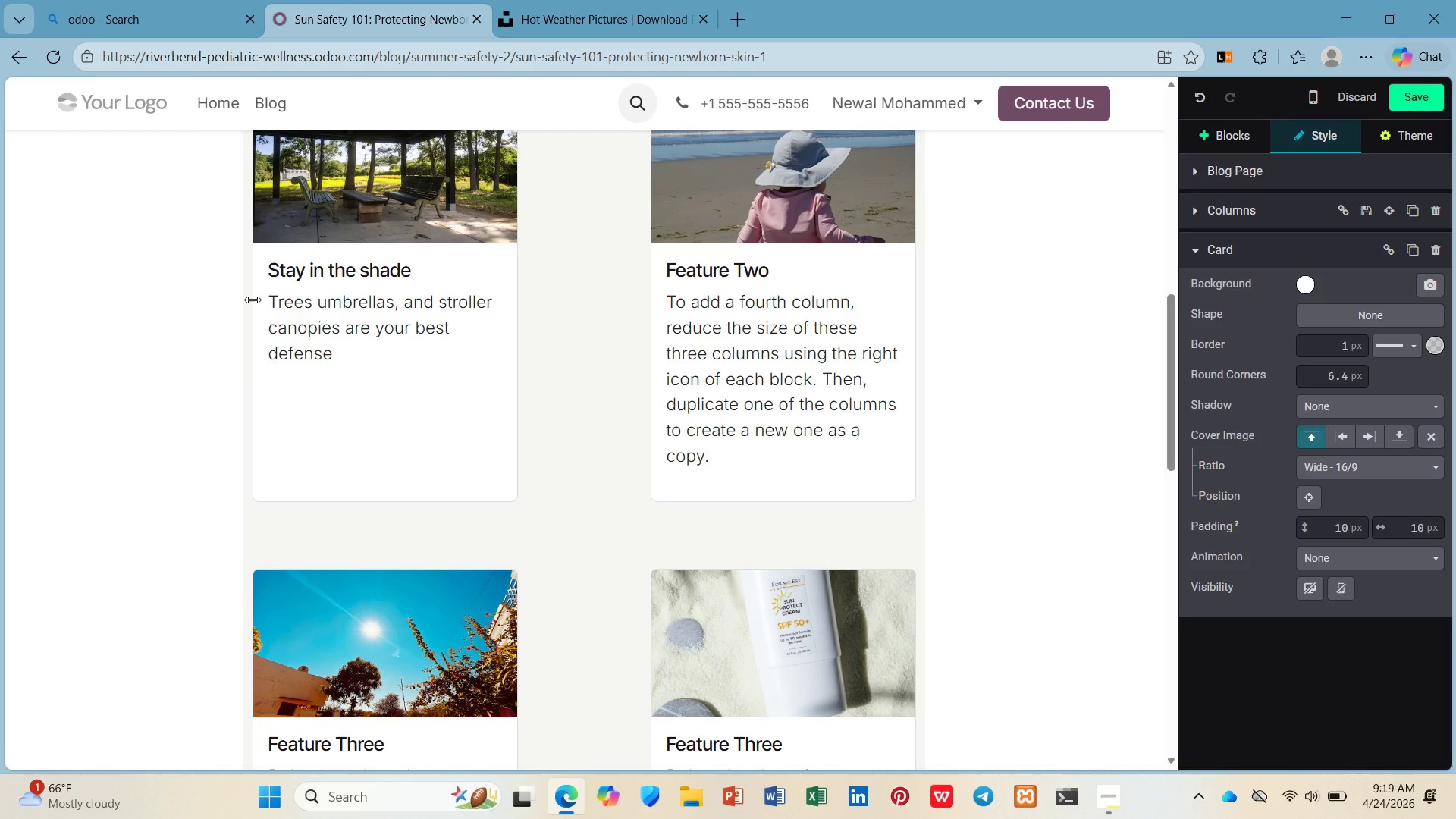 
left_click([821, 431])
 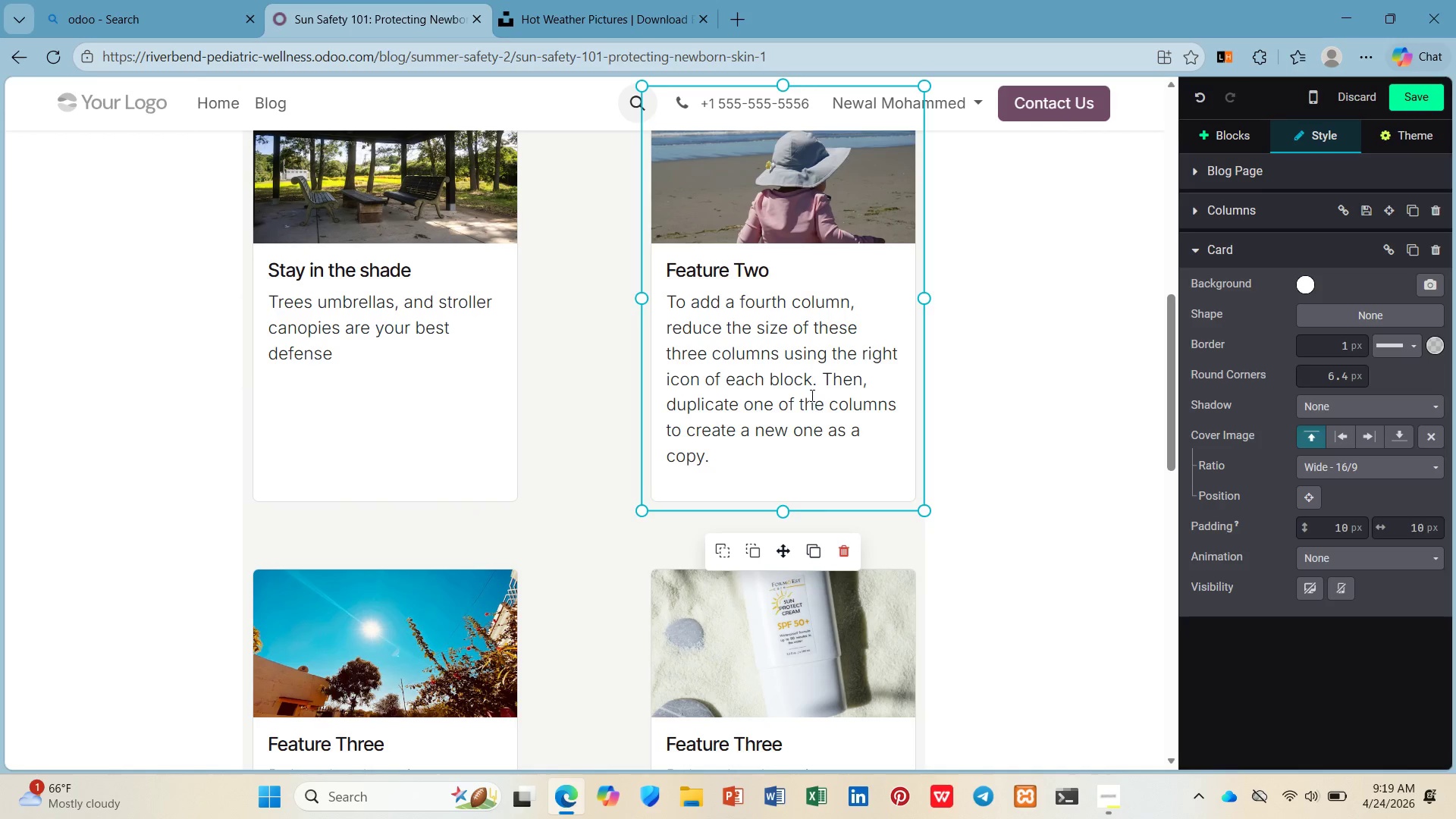 
scroll: coordinate [811, 395], scroll_direction: up, amount: 3.0
 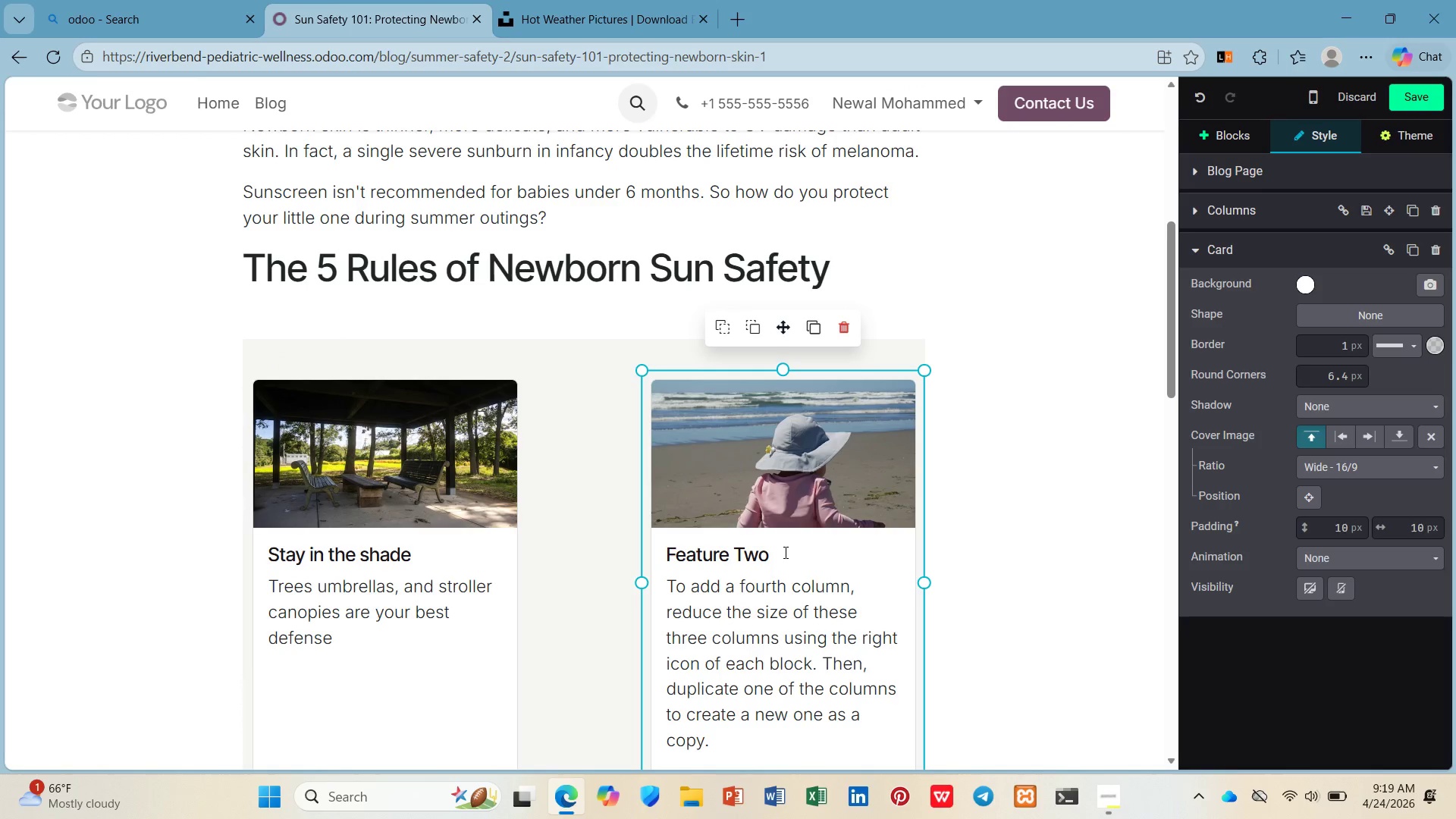 
left_click_drag(start_coordinate=[760, 551], to_coordinate=[690, 548])
 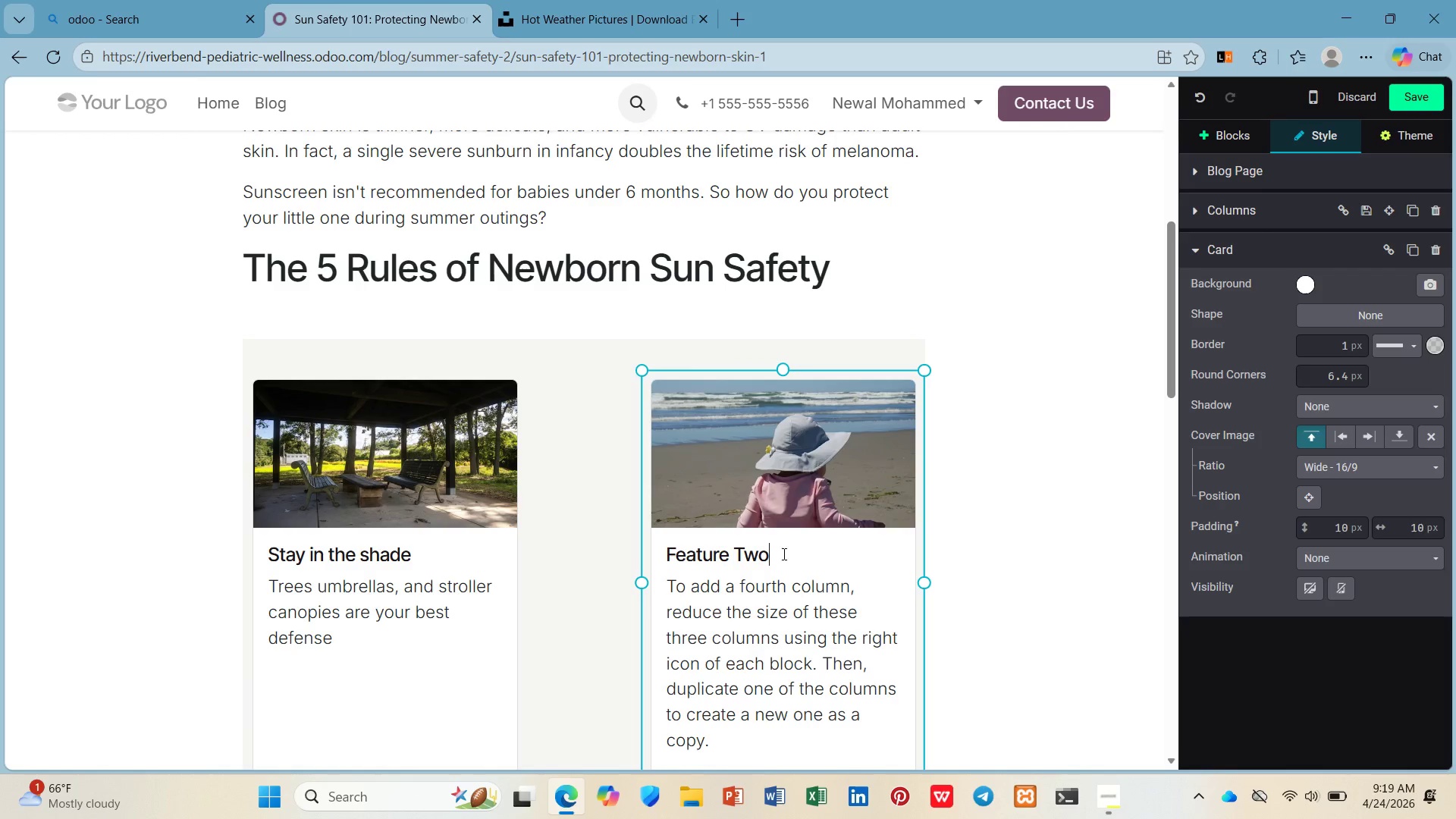 
left_click_drag(start_coordinate=[783, 554], to_coordinate=[664, 554])
 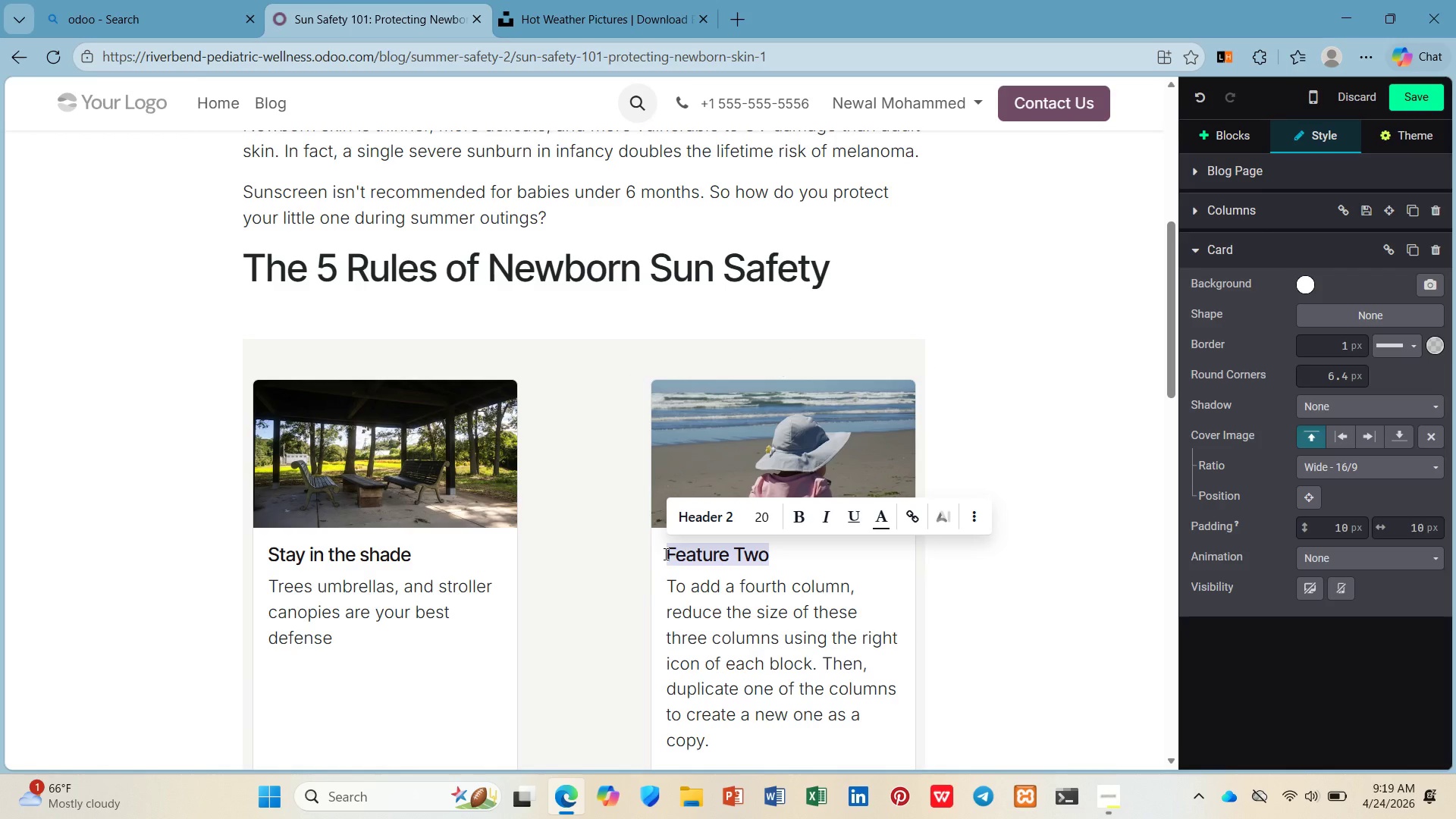 
type(Dress for protection)
 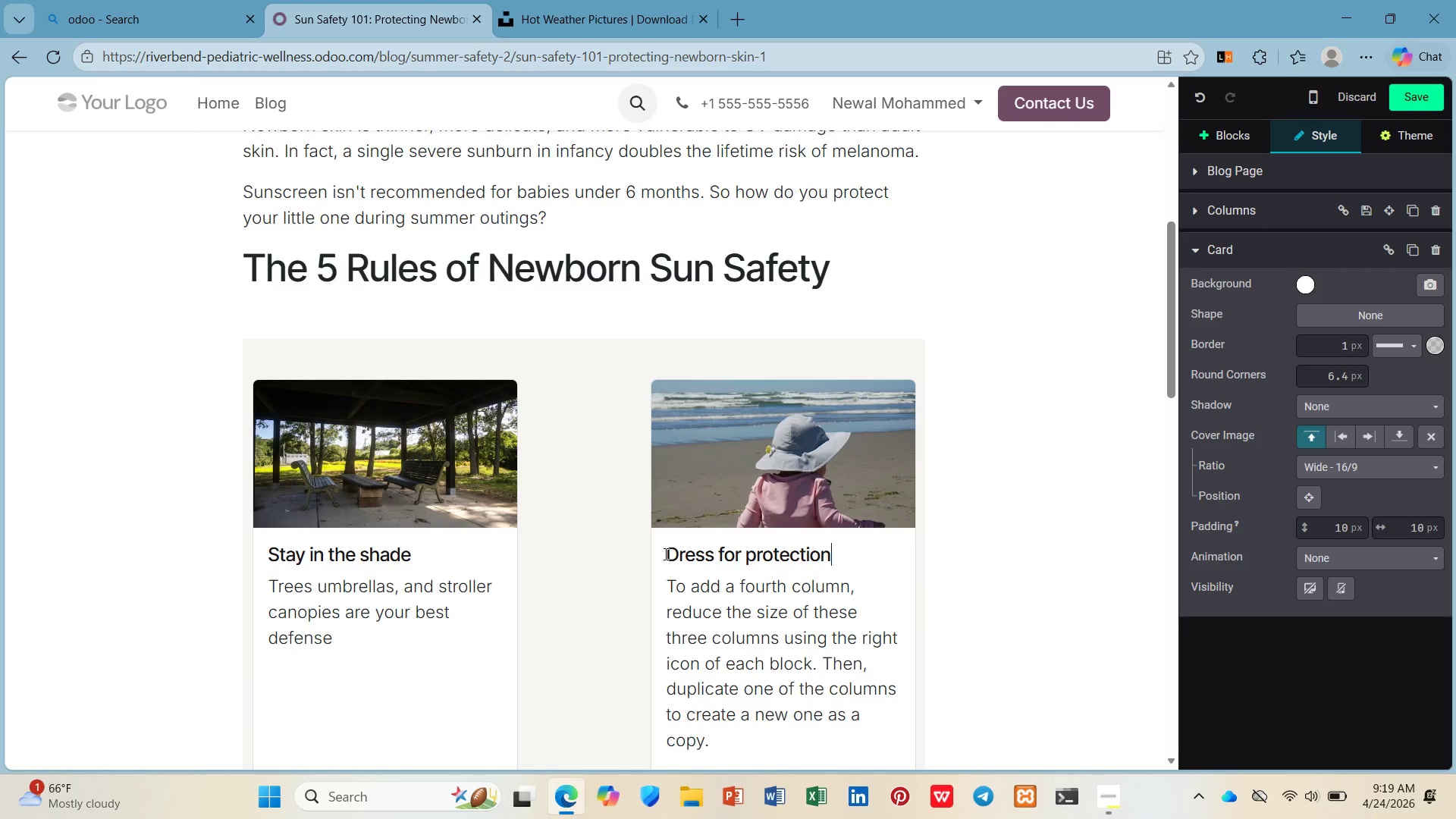 
scroll: coordinate [664, 553], scroll_direction: down, amount: 3.0
 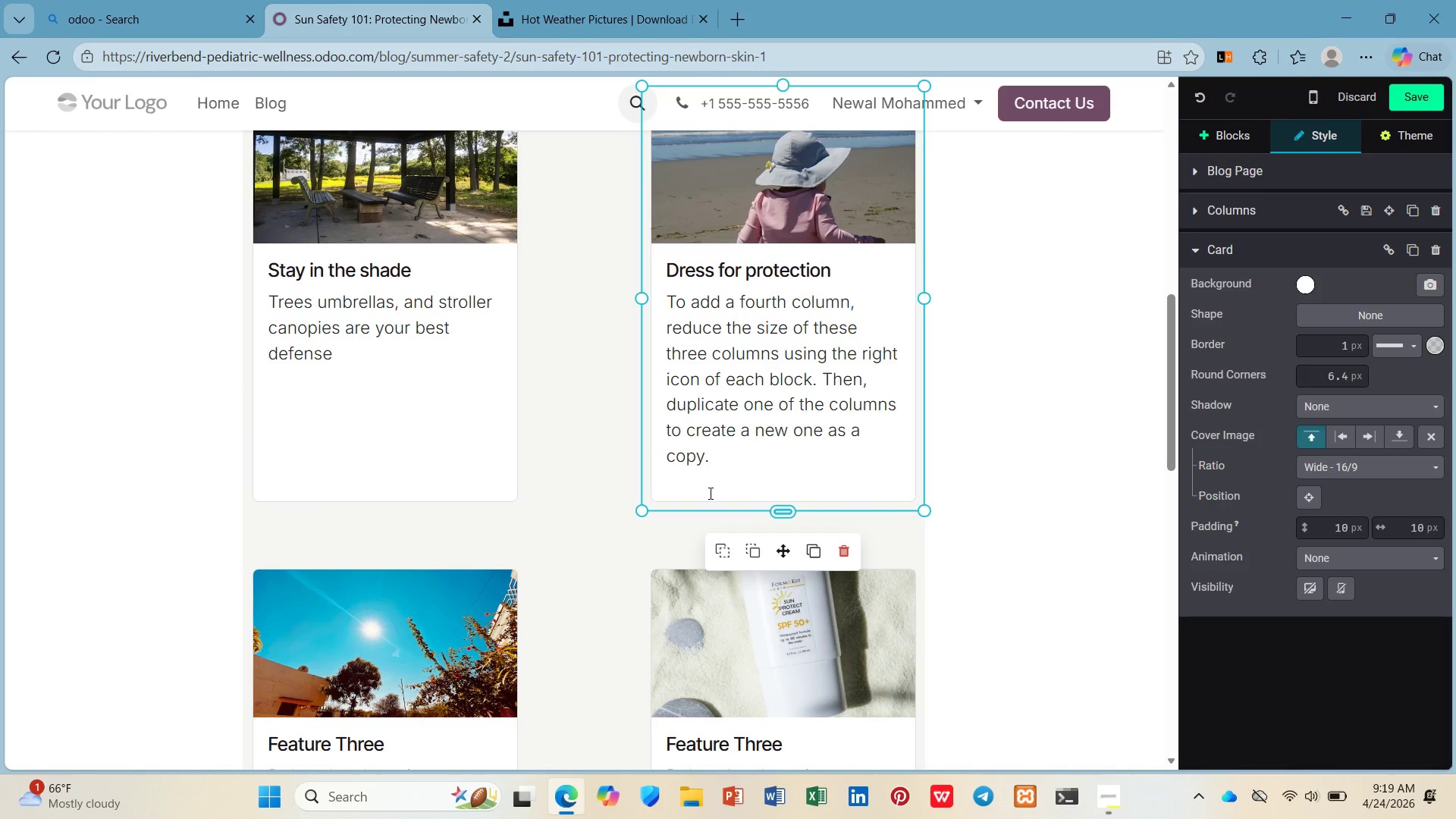 
left_click_drag(start_coordinate=[715, 486], to_coordinate=[664, 312])
 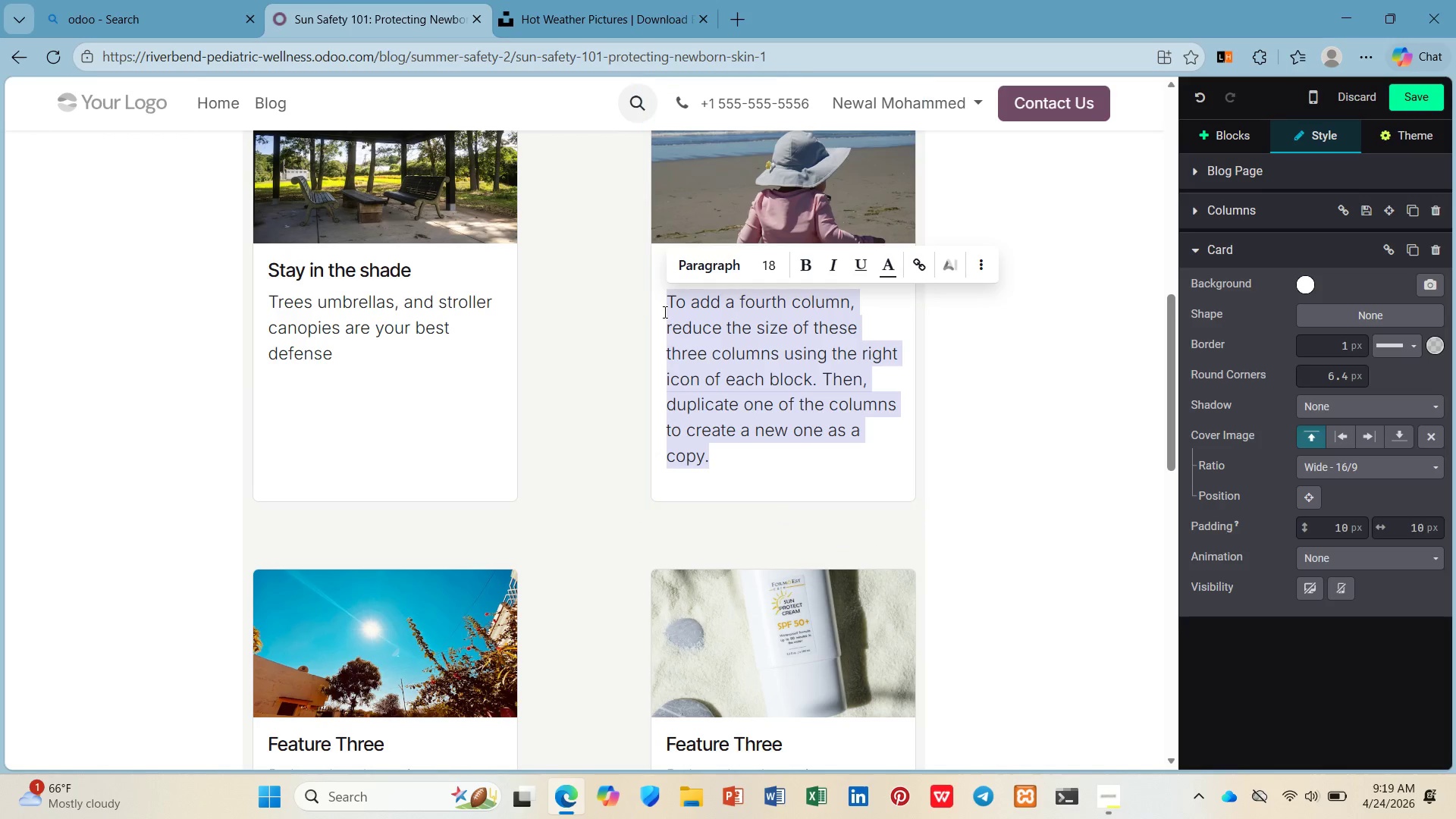 
type(Lightwi=)
key(Backspace)
key(Backspace)
type(eit)
key(Backspace)
type(ht, long-sleeved clothing and wide-brim hats)
 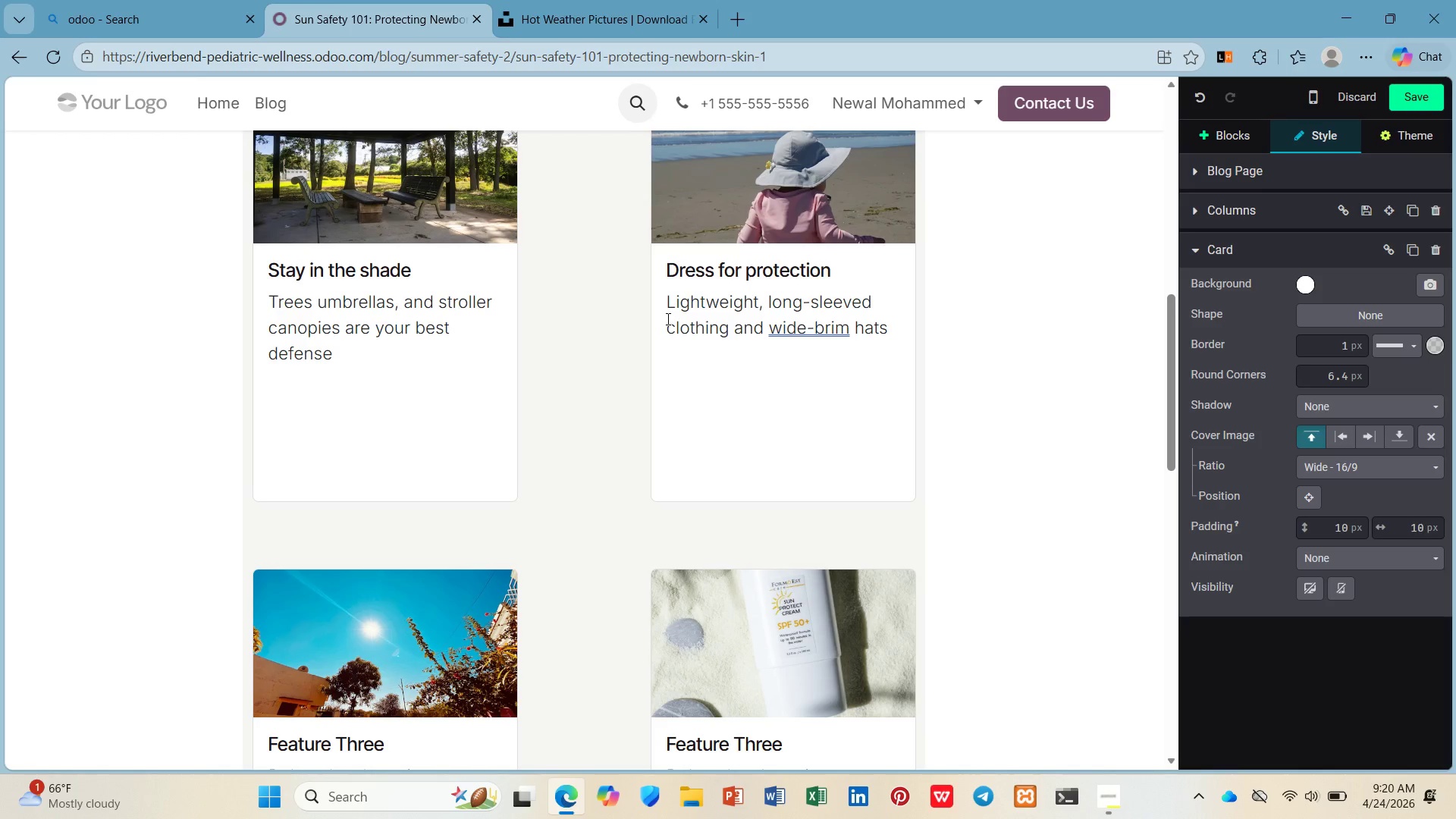 
left_click([851, 330])
 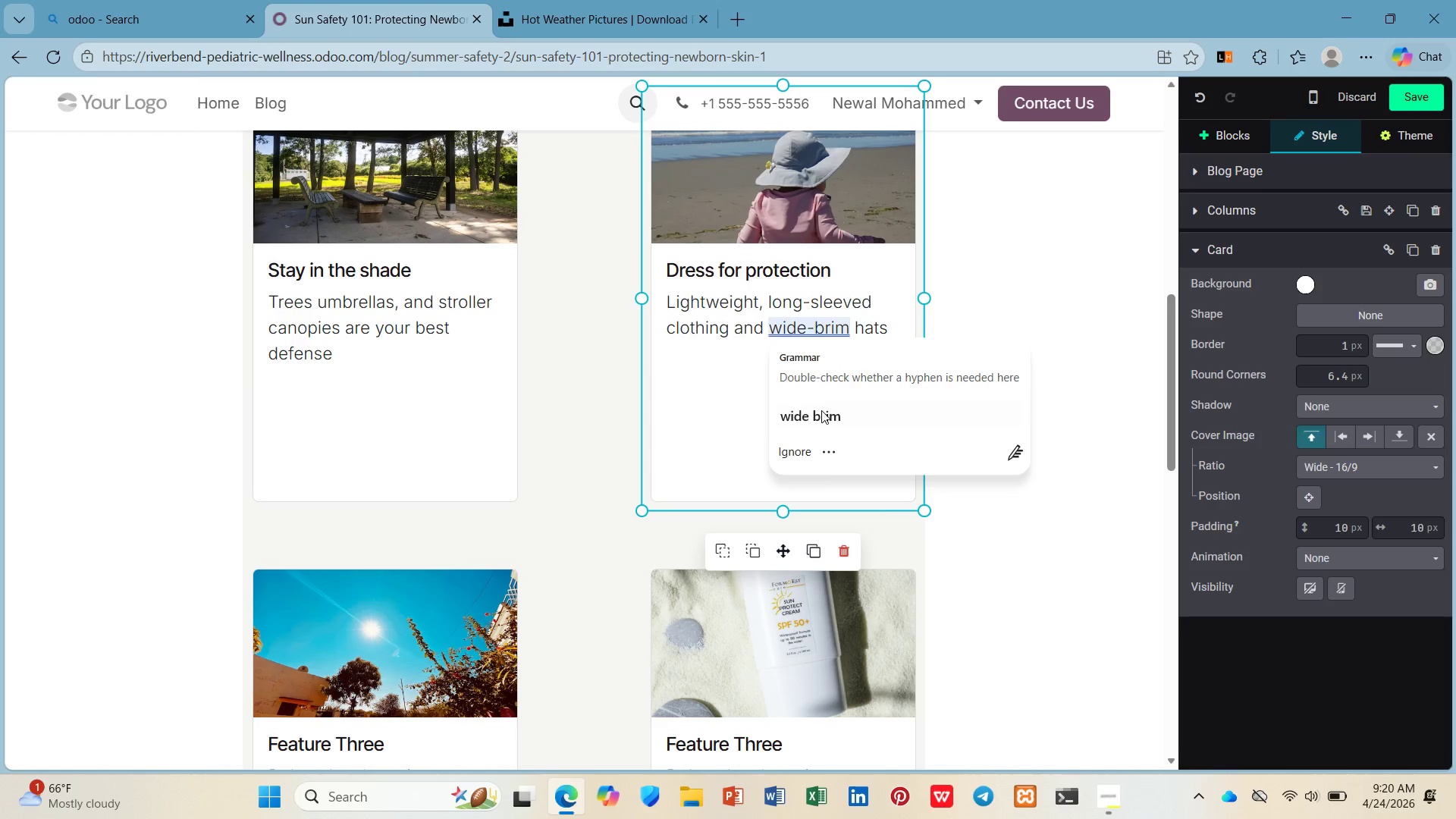 
left_click([823, 411])
 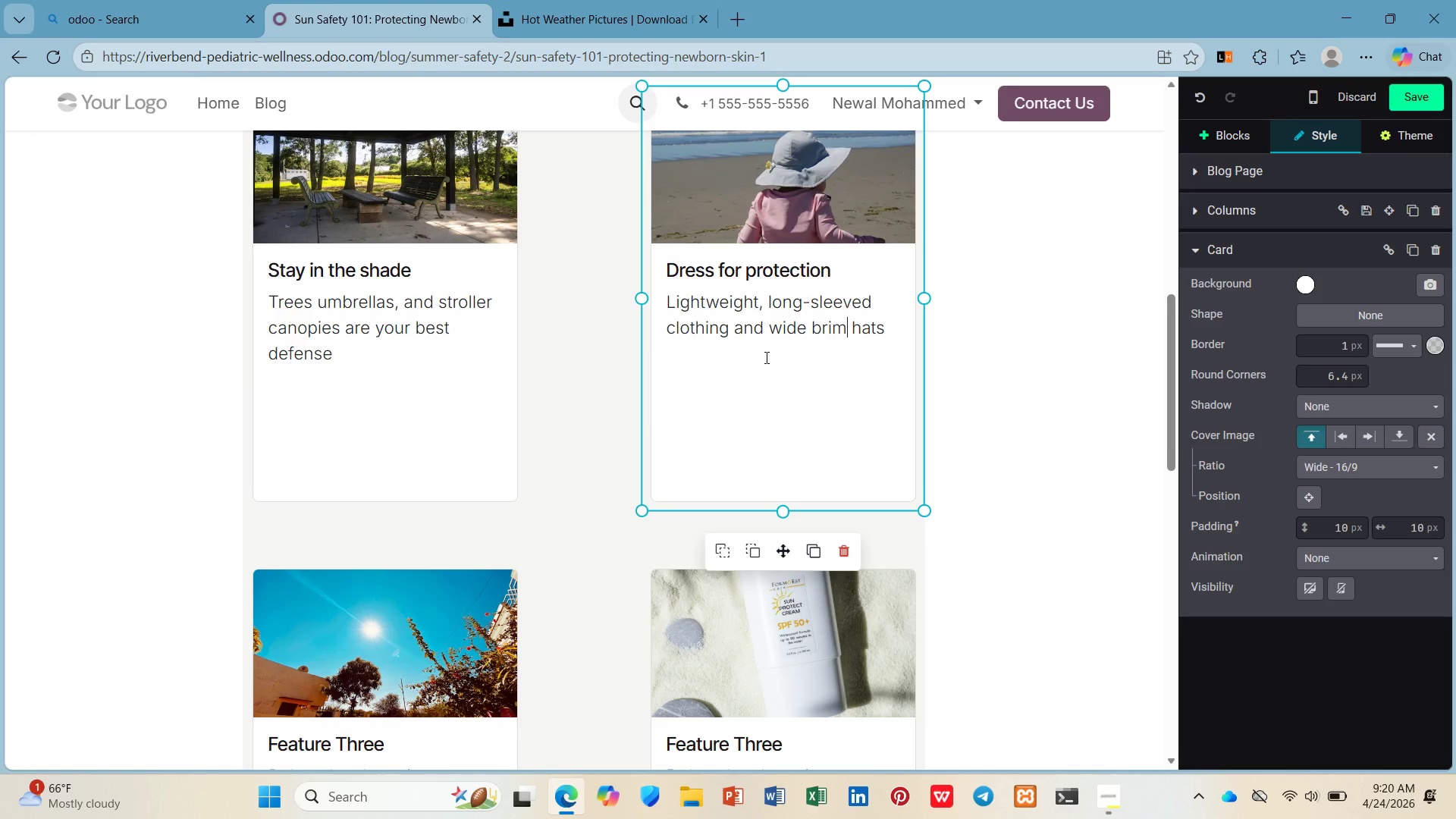 
scroll: coordinate [764, 356], scroll_direction: down, amount: 2.0
 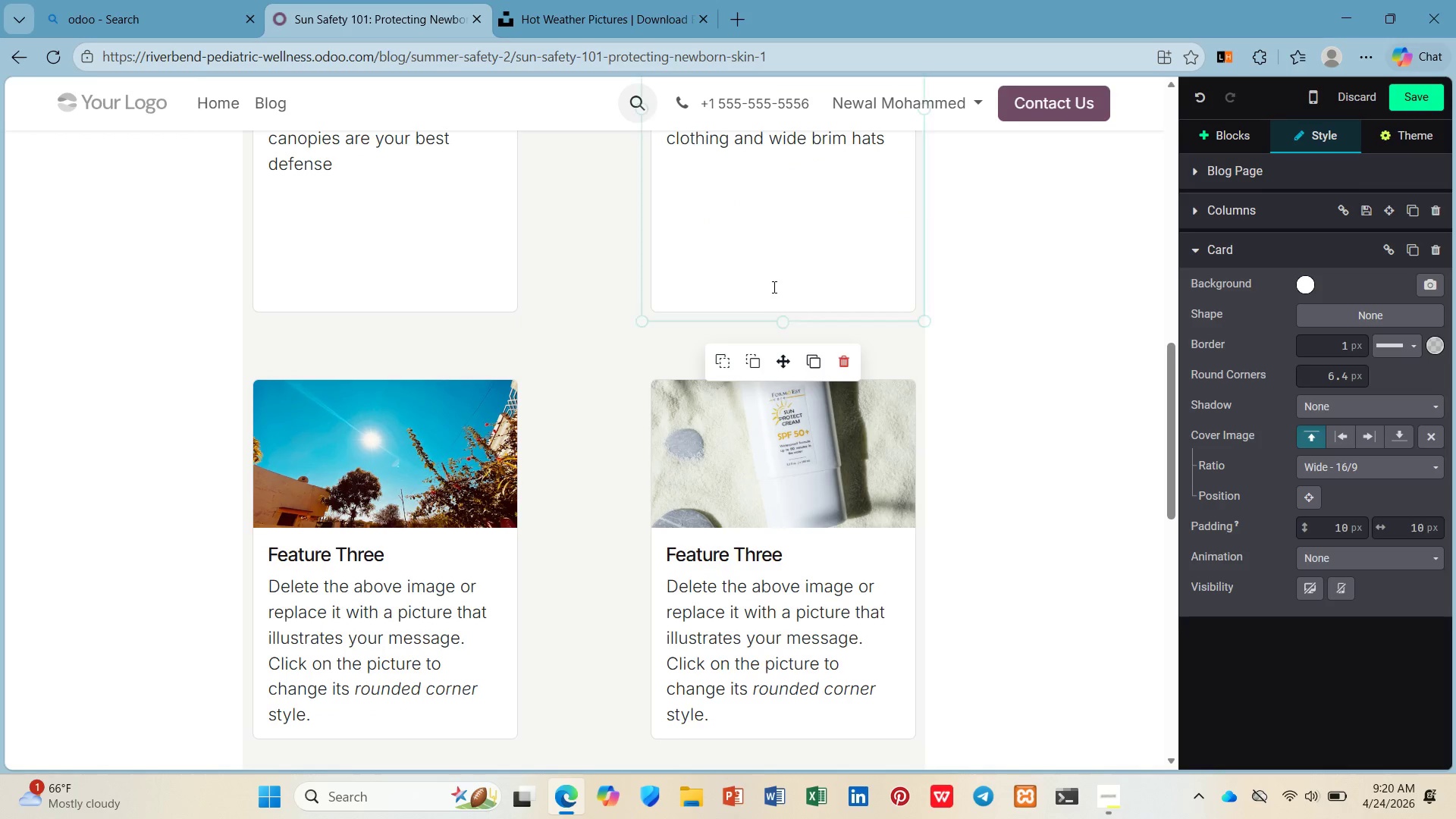 
left_click([816, 475])
 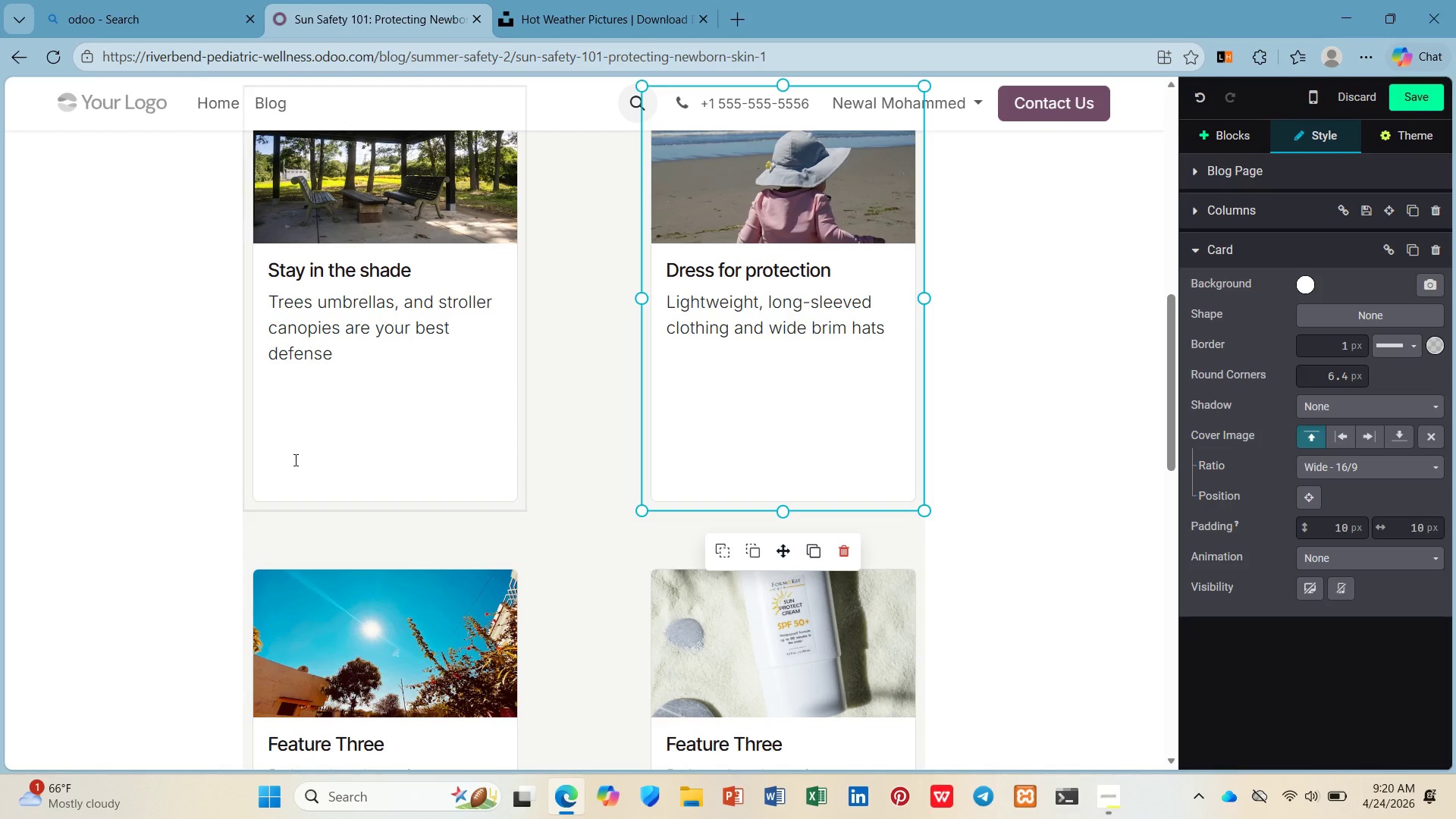 
scroll: coordinate [773, 287], scroll_direction: up, amount: 2.0
 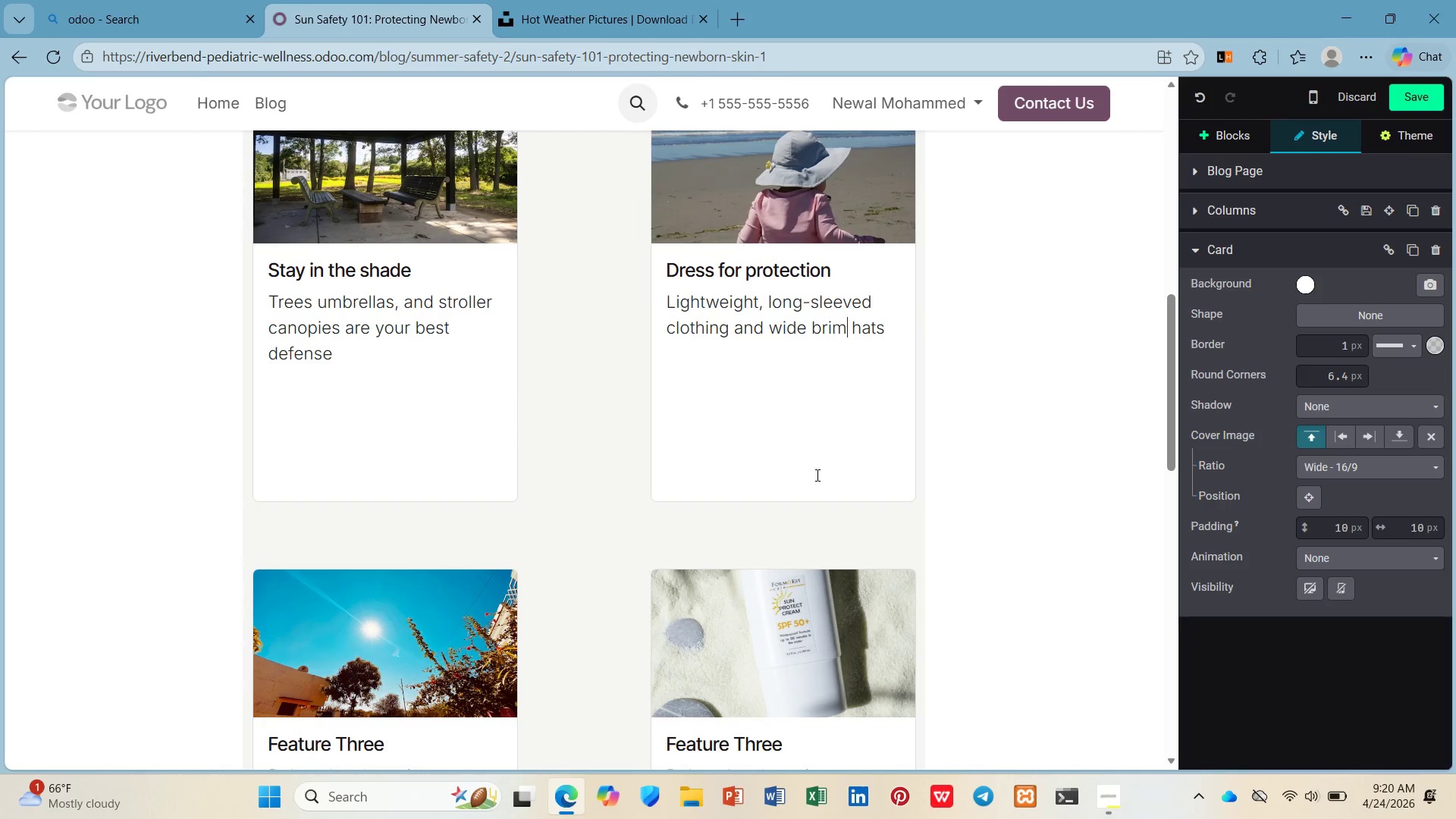 
scroll: coordinate [293, 460], scroll_direction: down, amount: 3.0
 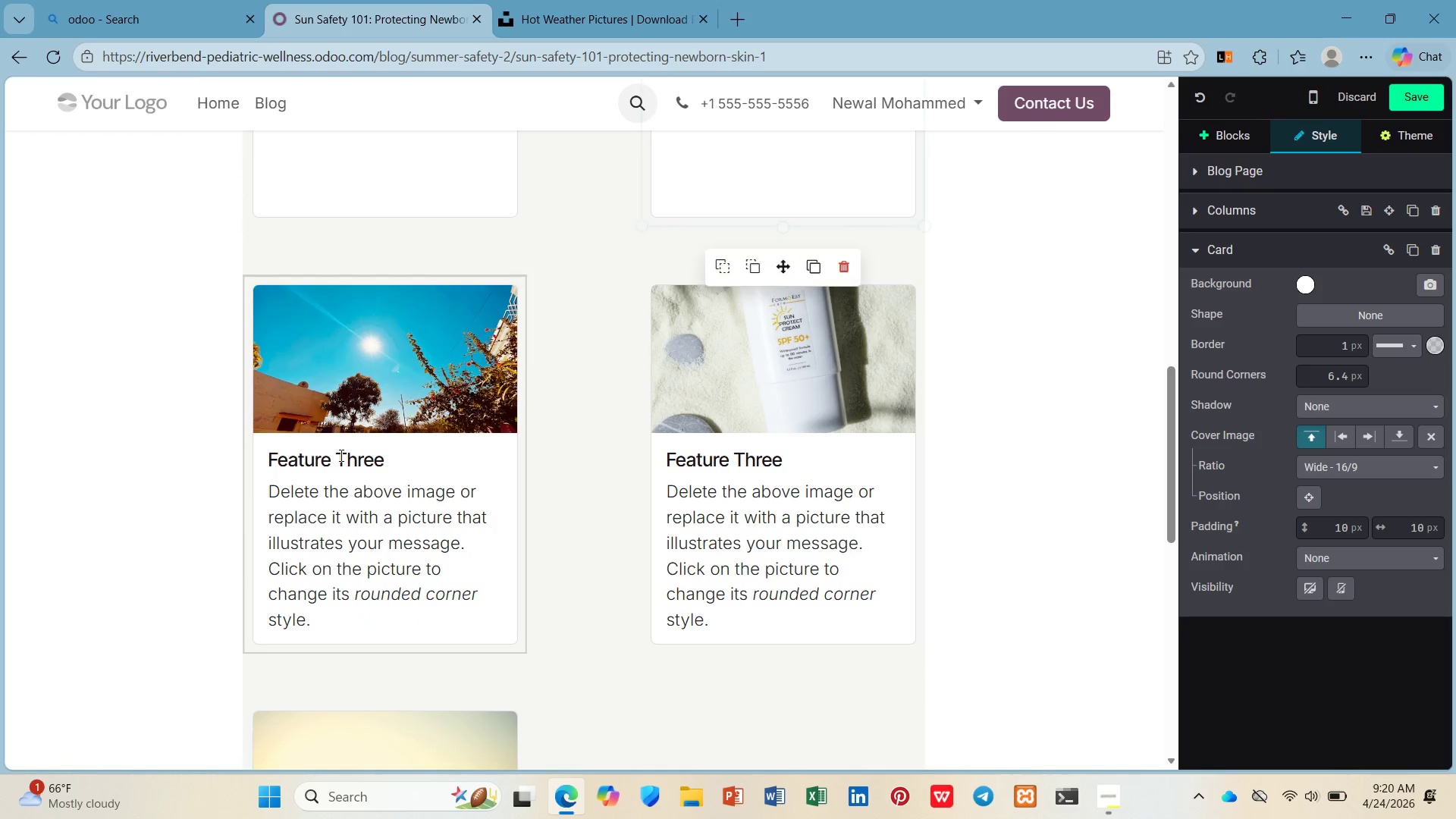 
left_click([340, 455])
 